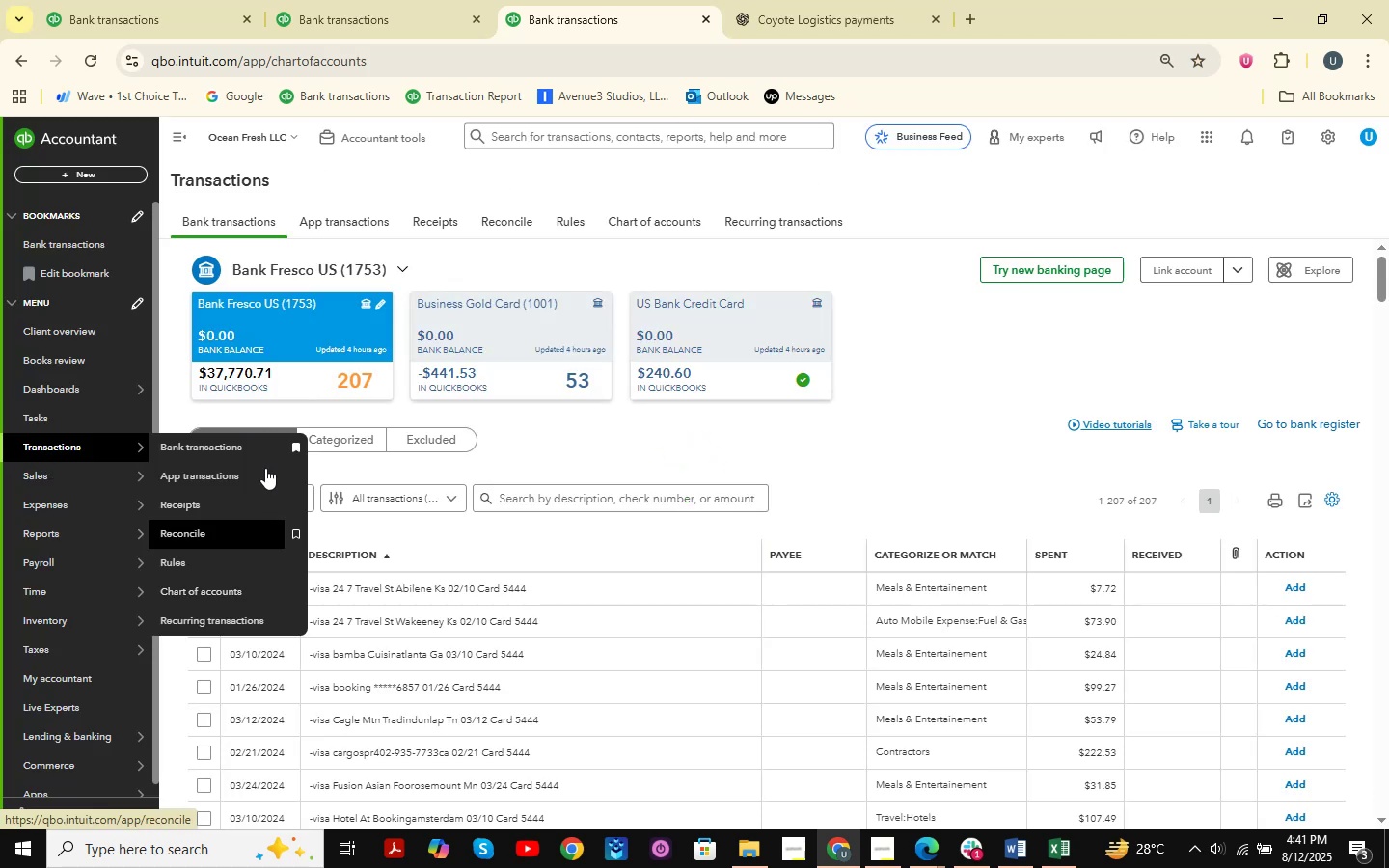 
mouse_move([325, 283])
 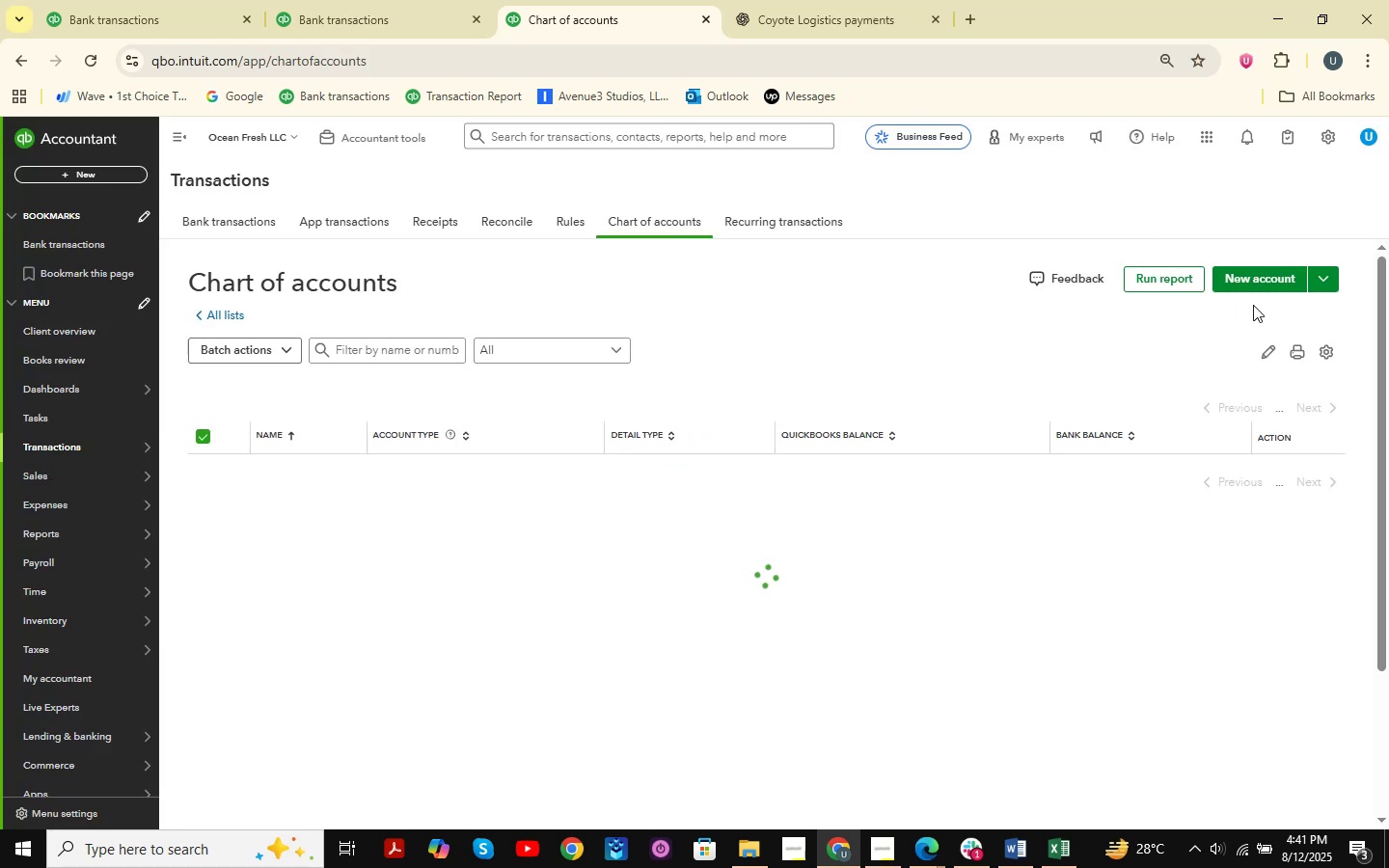 
left_click([1265, 278])
 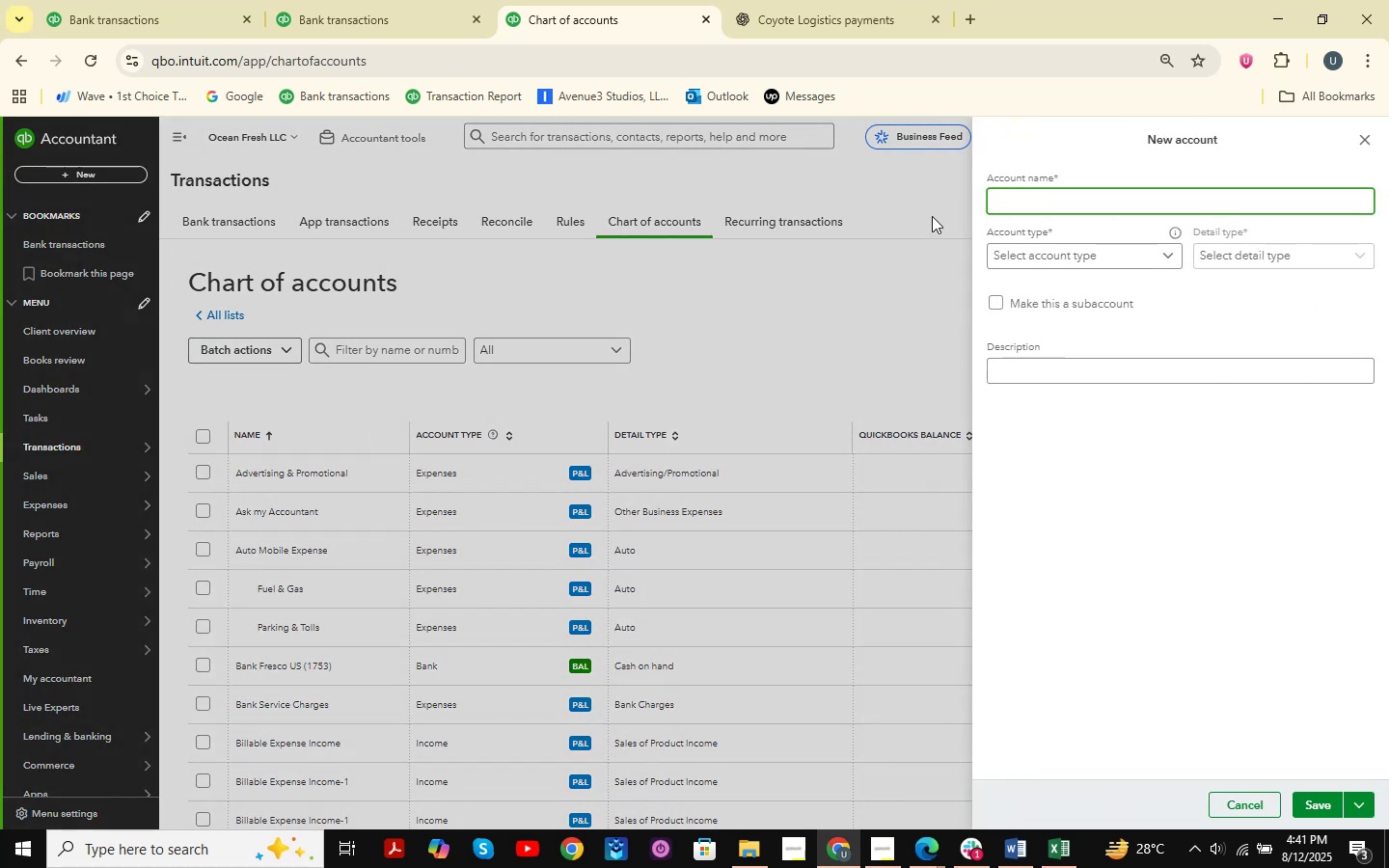 
wait(5.98)
 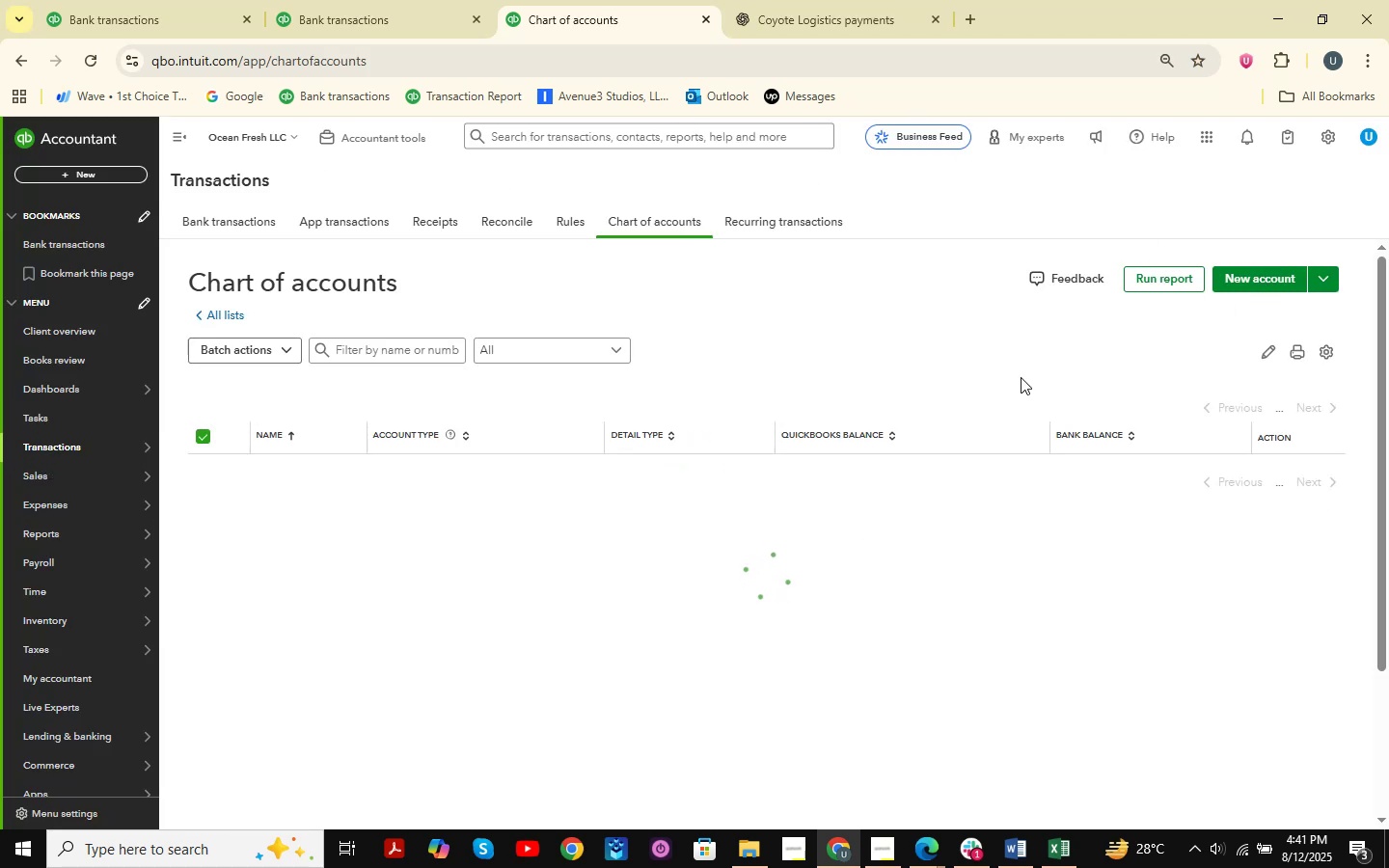 
type(Business )
key(Backspace)
key(Backspace)
type(s Loaj )
key(Backspace)
key(Backspace)
type(n )
 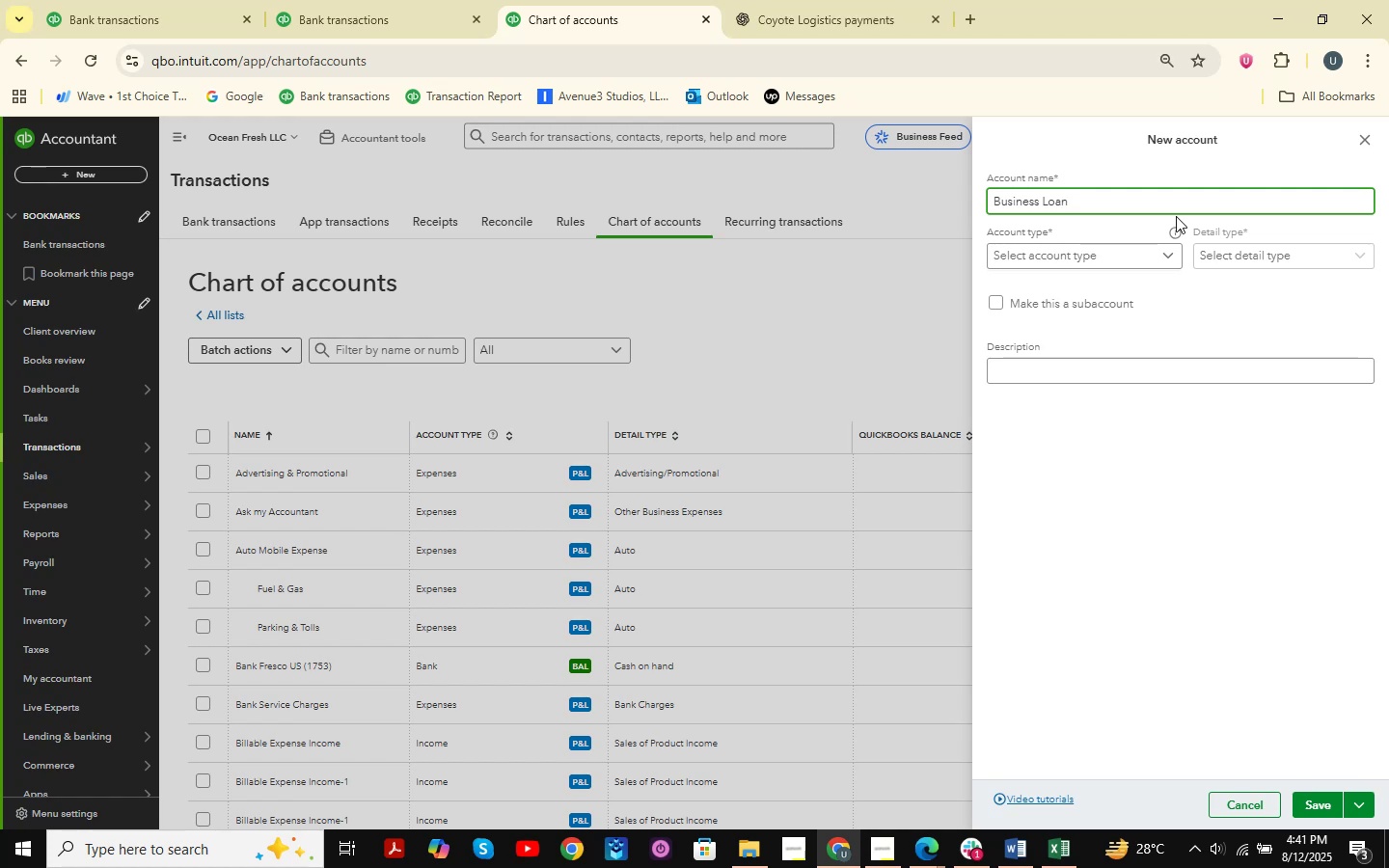 
left_click([1131, 264])
 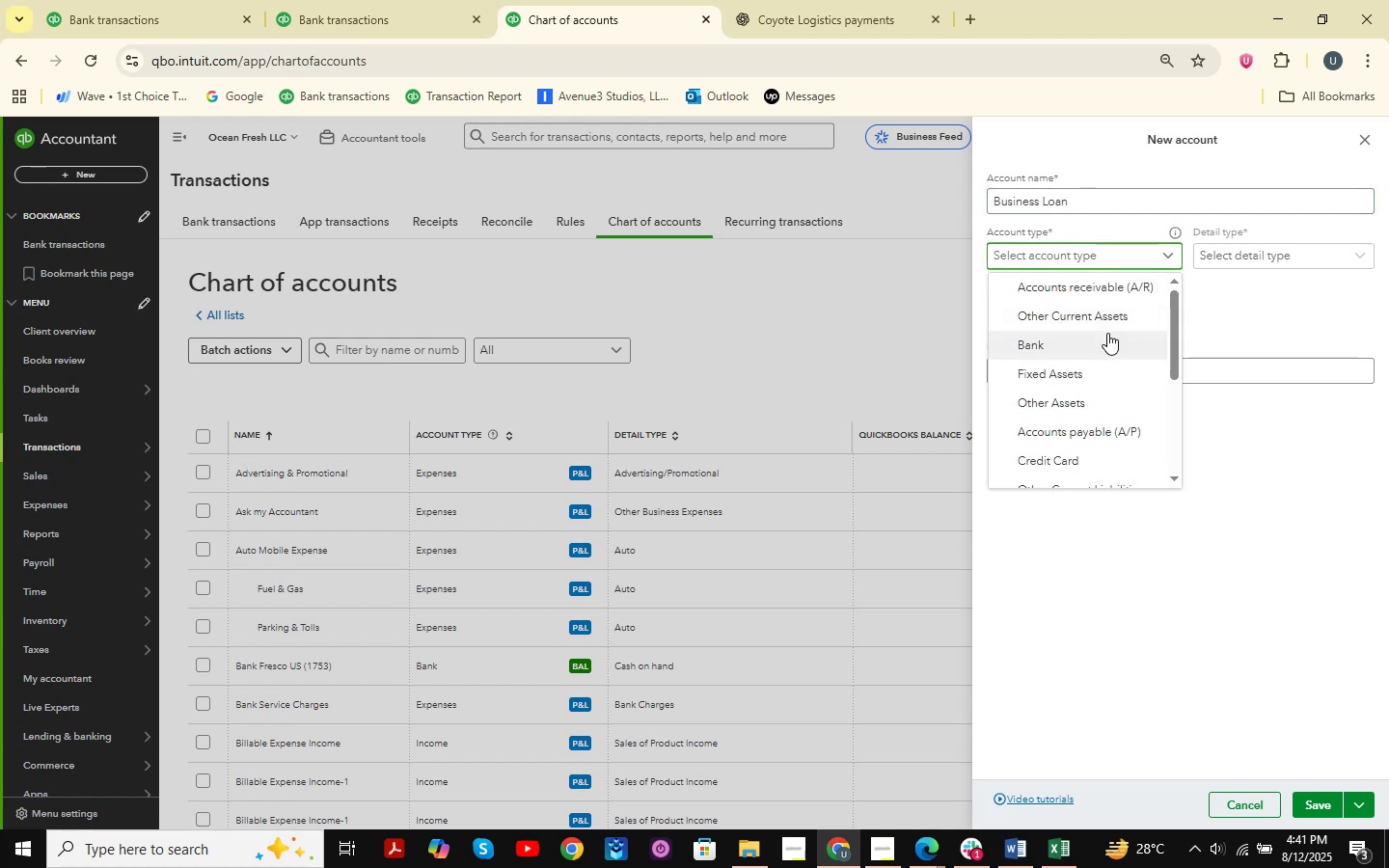 
scroll: coordinate [1108, 375], scroll_direction: down, amount: 4.0
 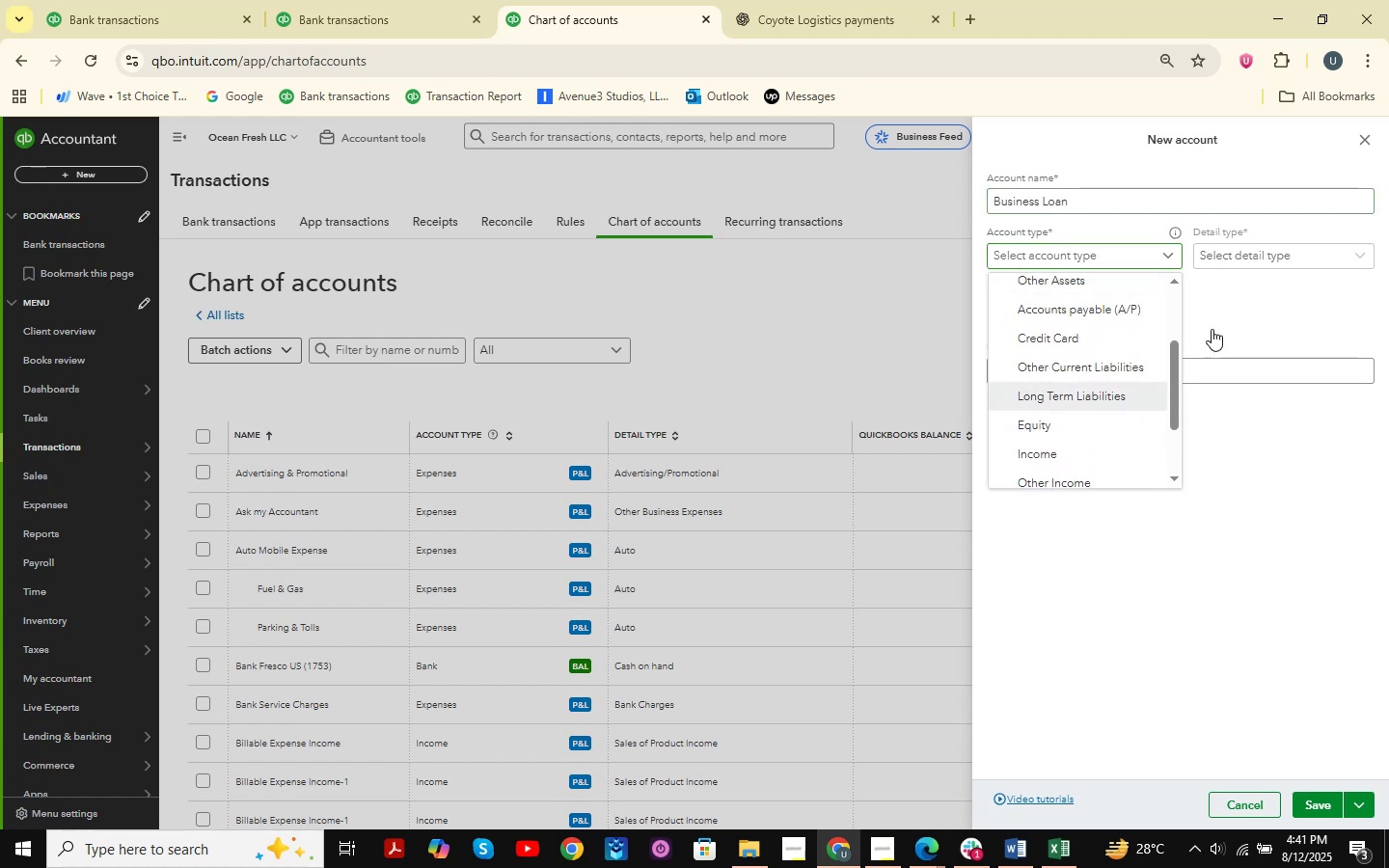 
double_click([1243, 246])
 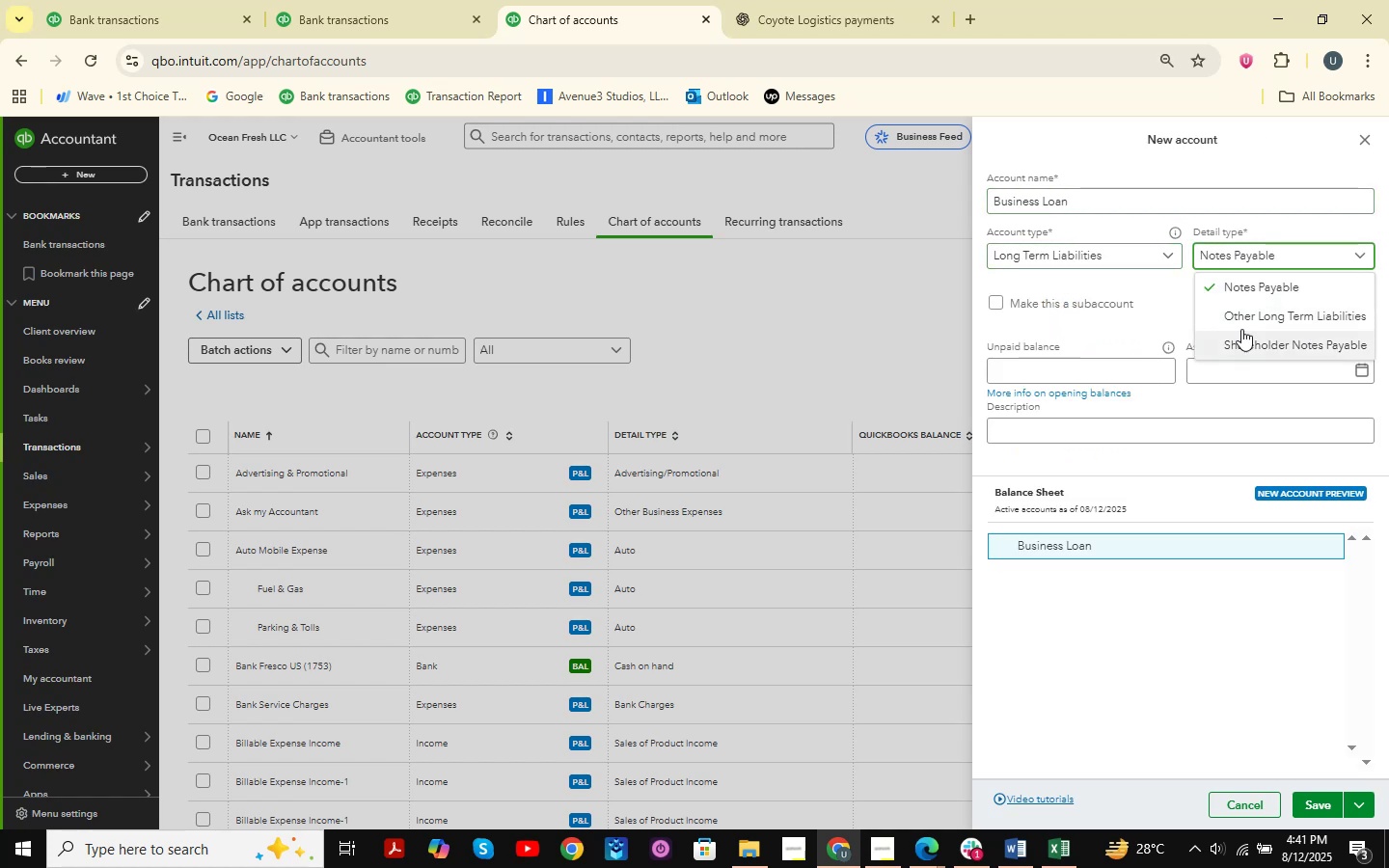 
left_click([1253, 317])
 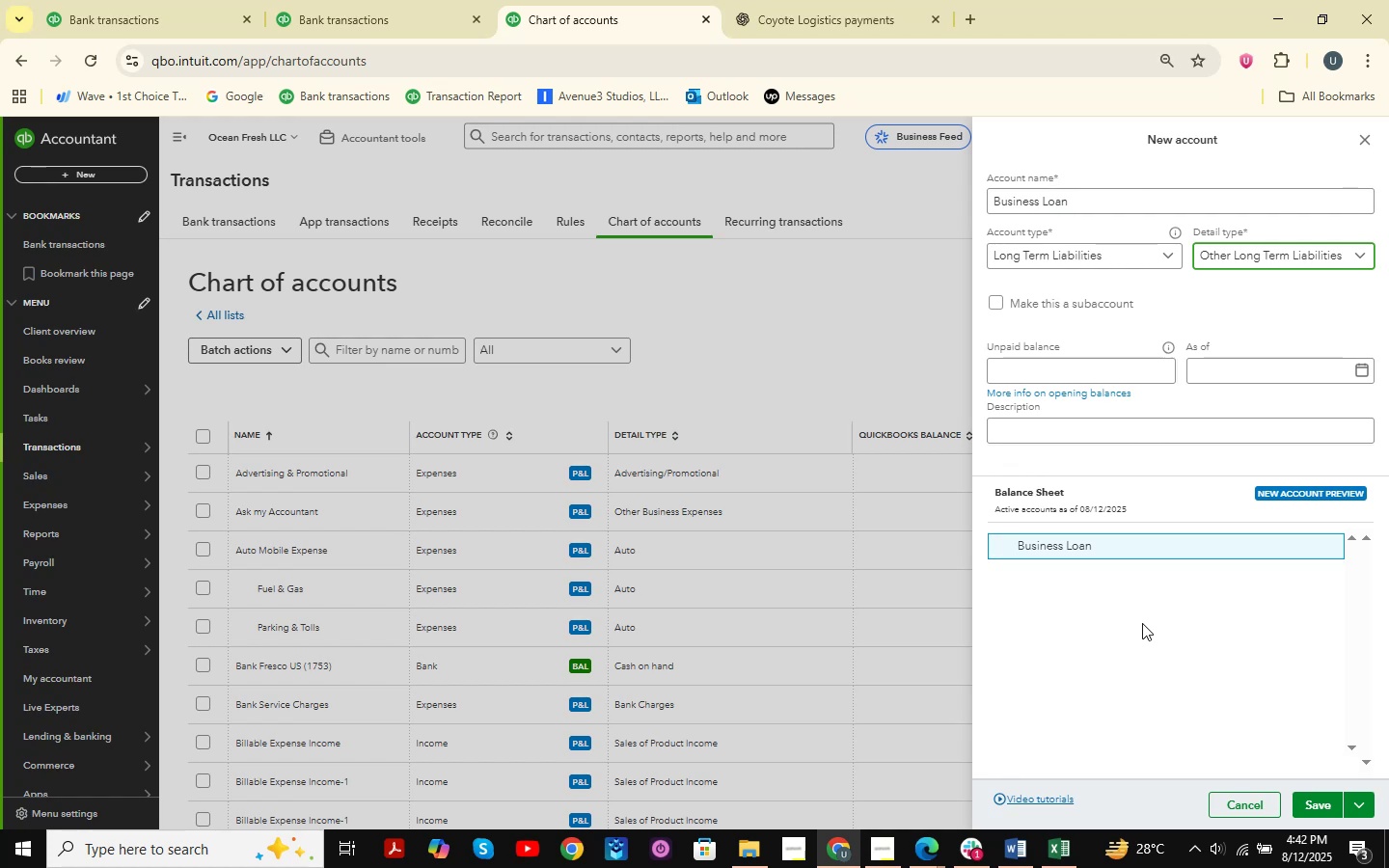 
wait(15.76)
 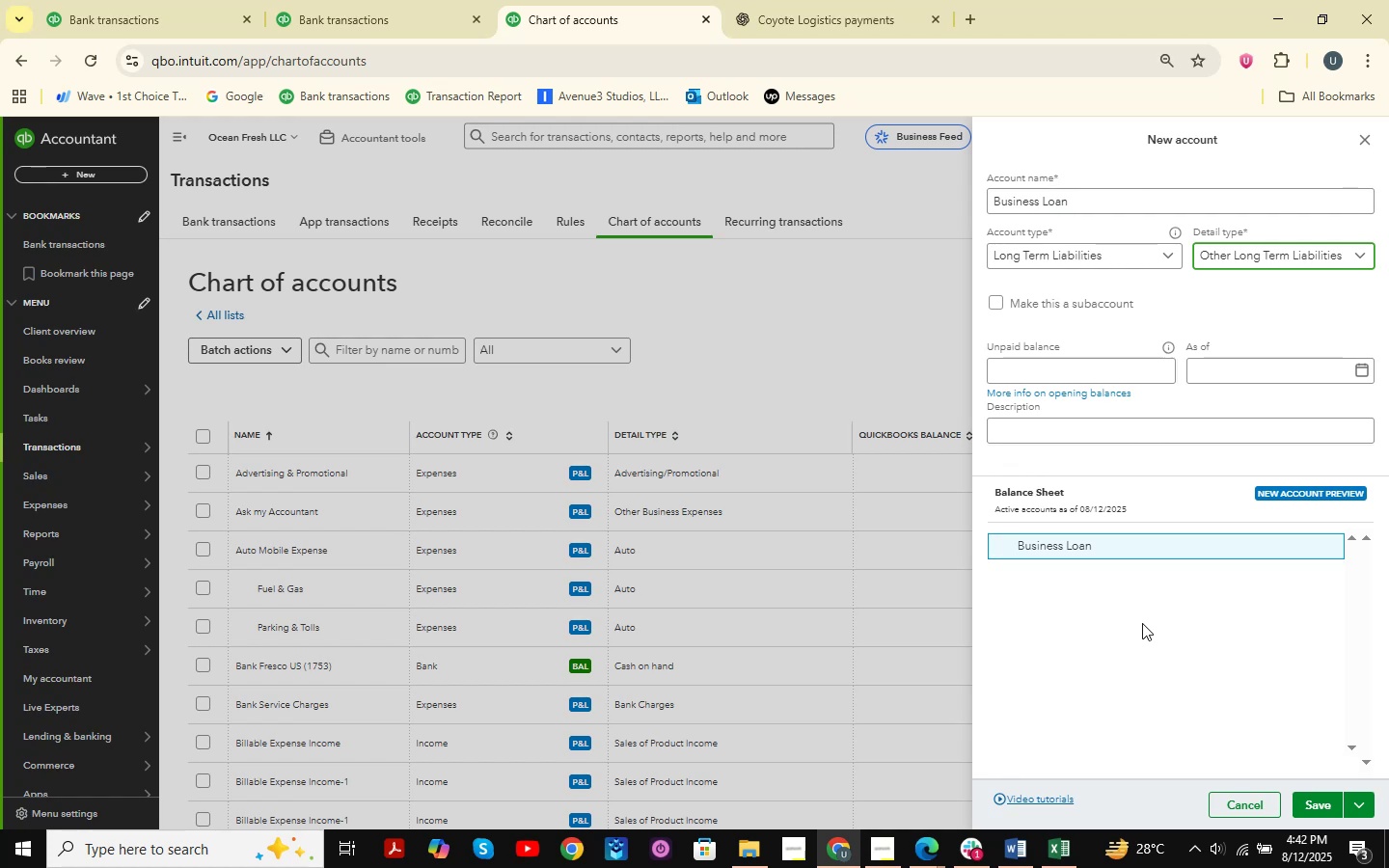 
left_click([1308, 809])
 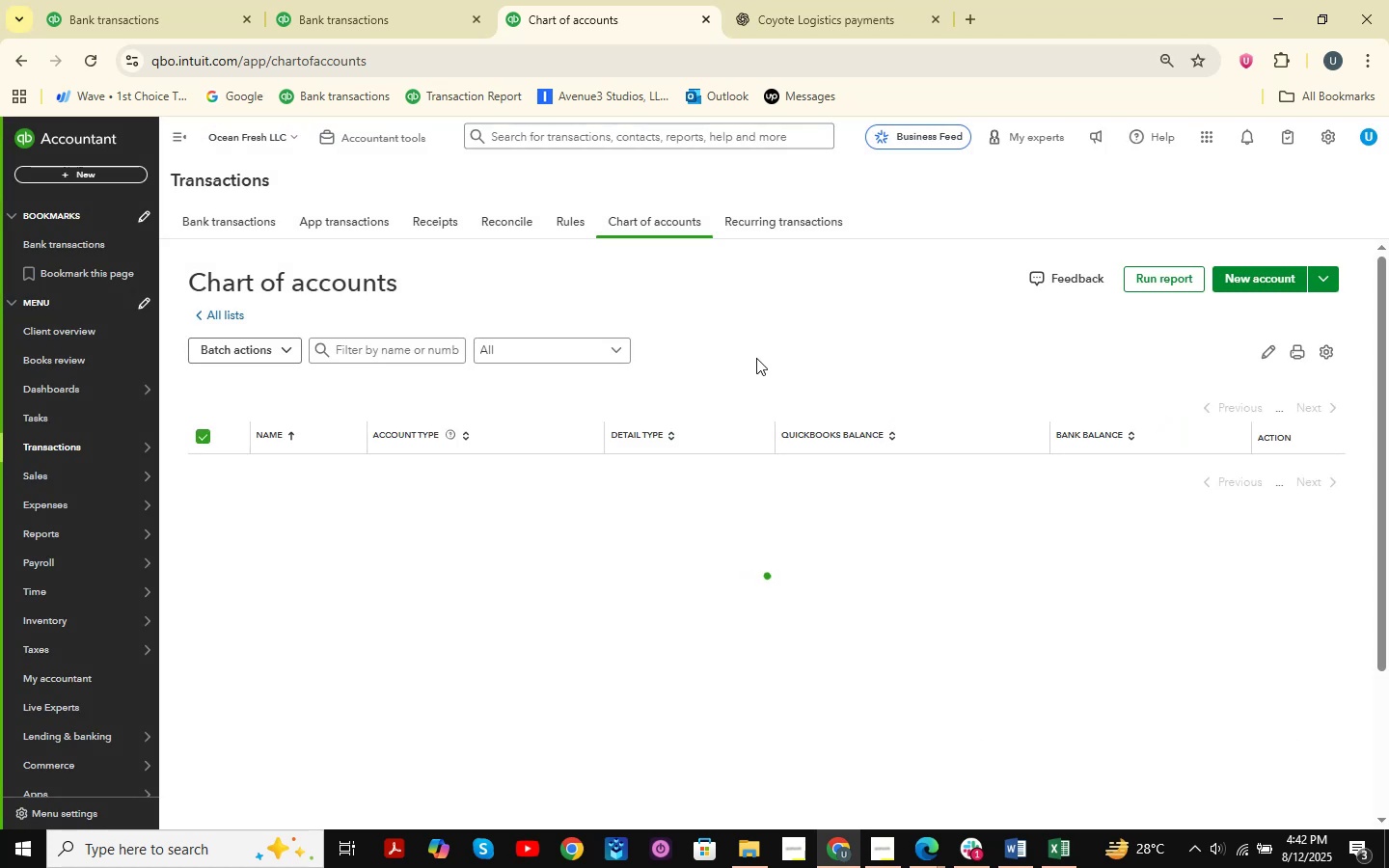 
left_click([264, 0])
 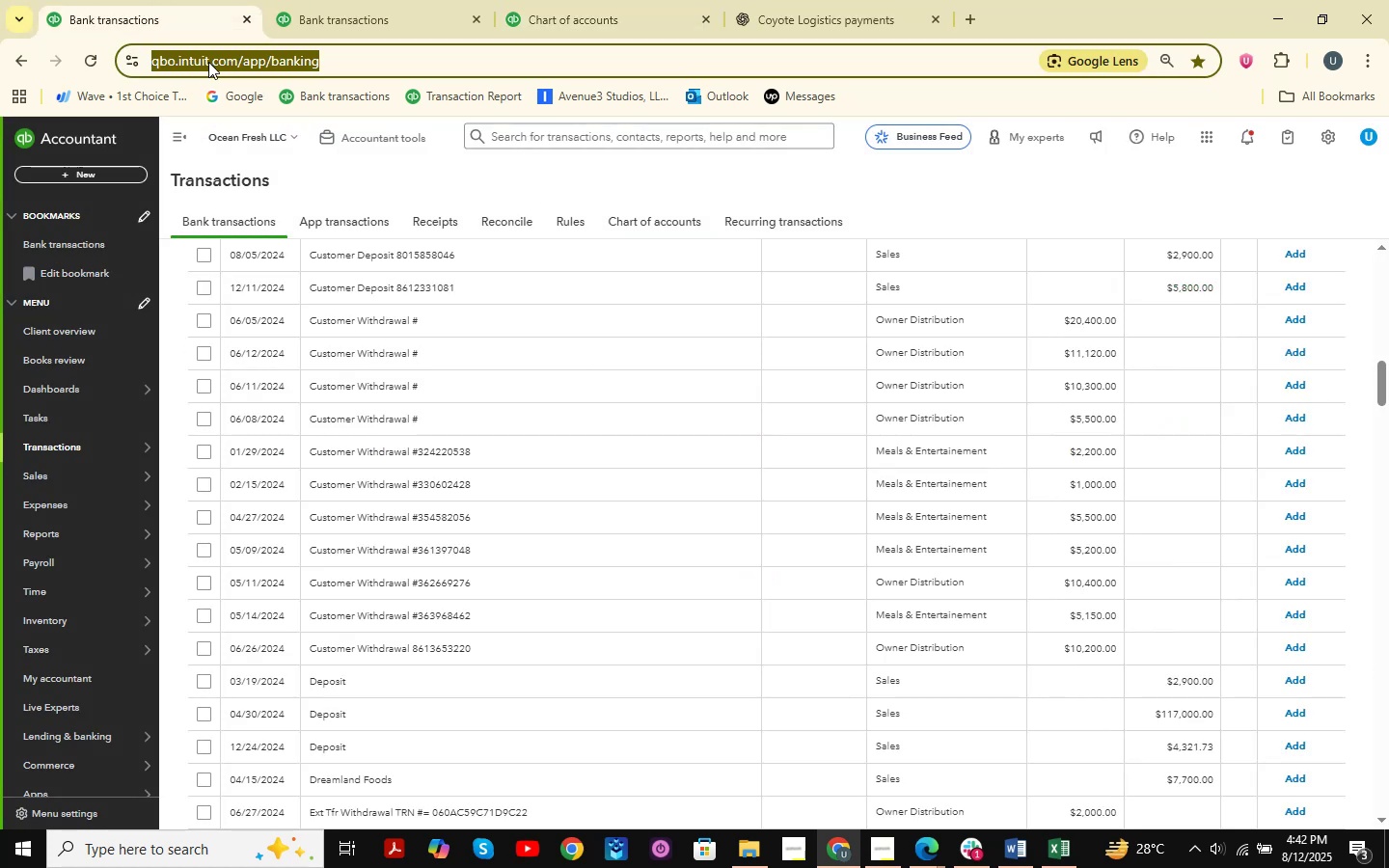 
left_click([406, 0])
 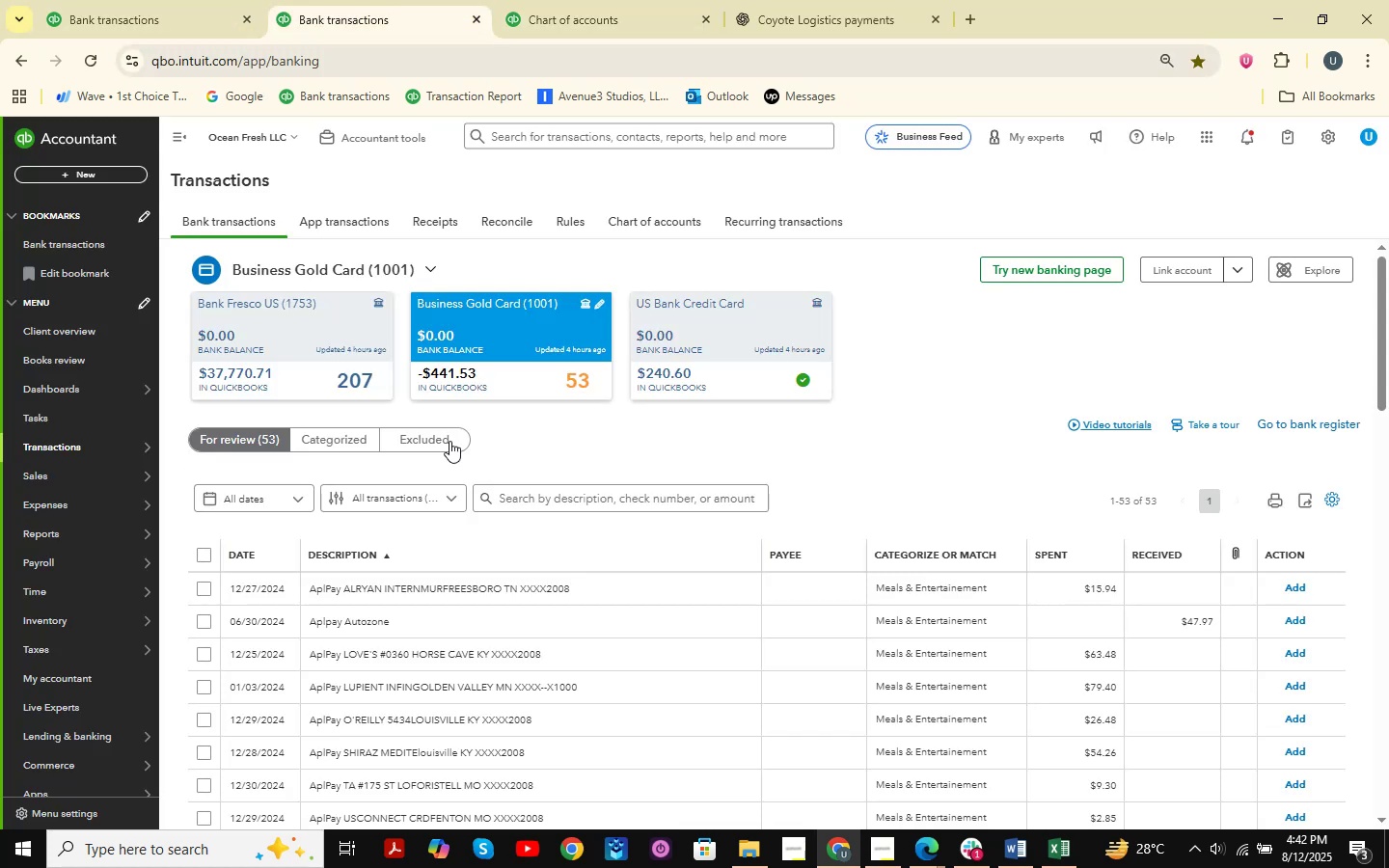 
left_click([211, 0])
 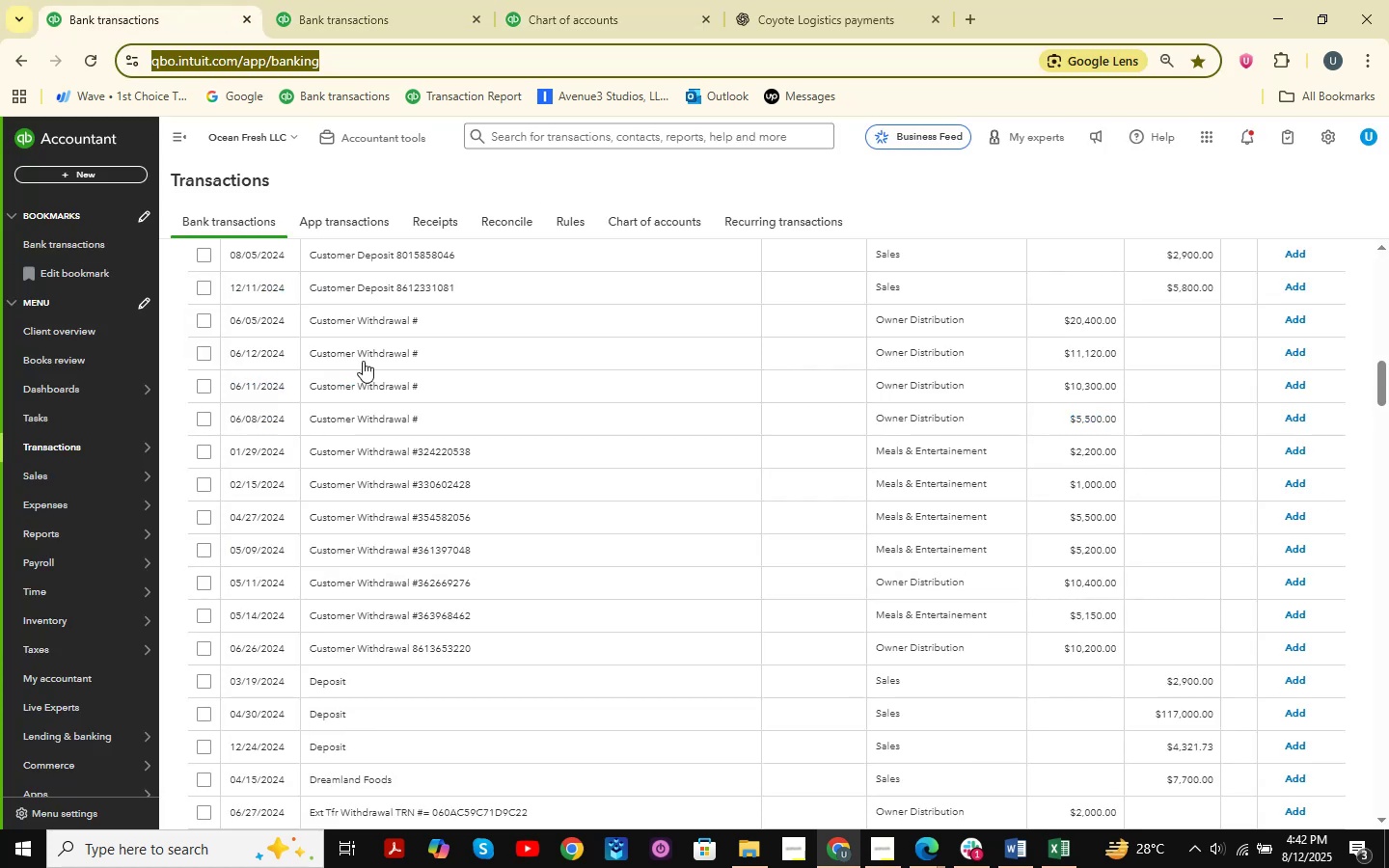 
scroll: coordinate [439, 410], scroll_direction: down, amount: 1.0
 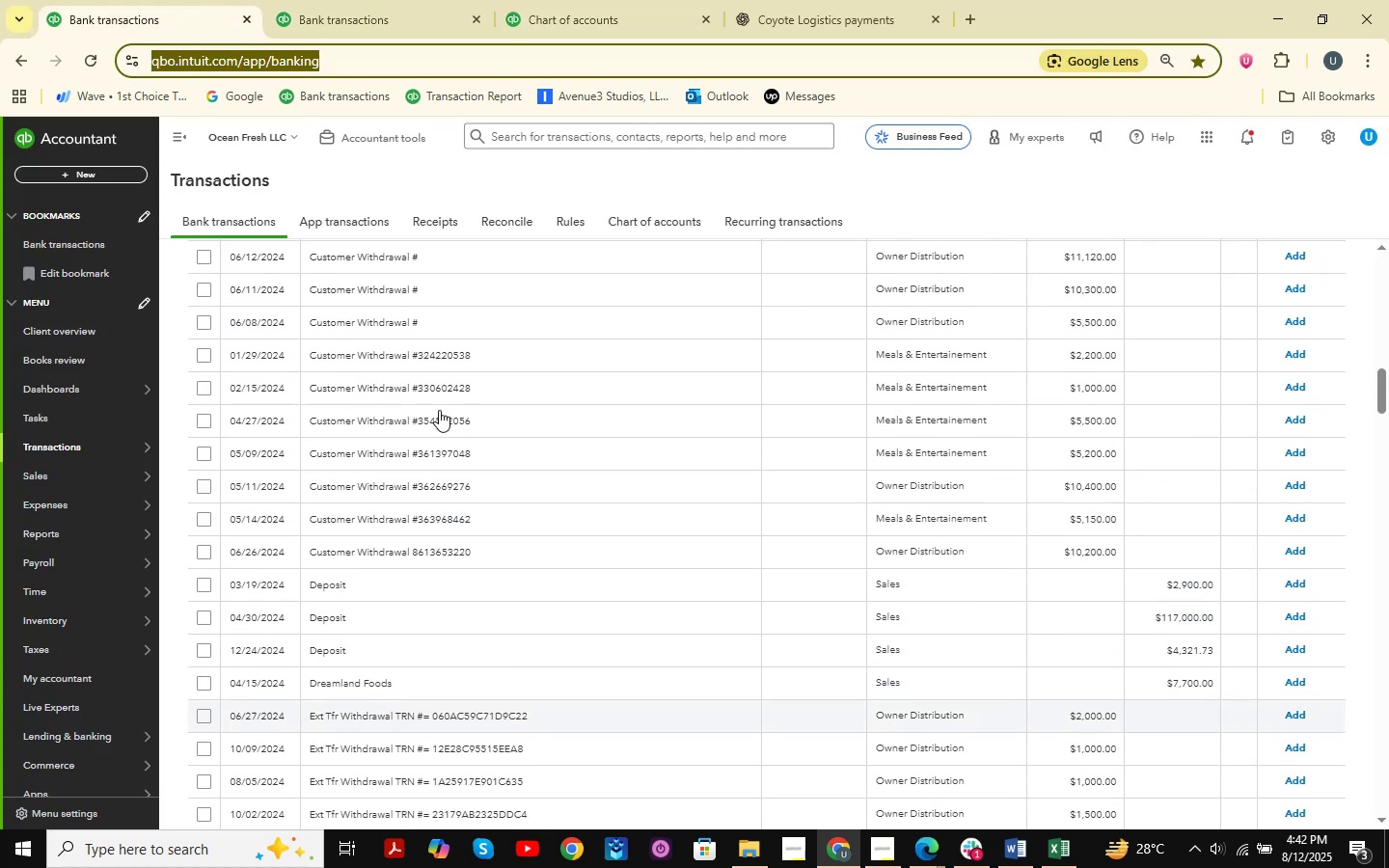 
scroll: coordinate [439, 410], scroll_direction: up, amount: 5.0
 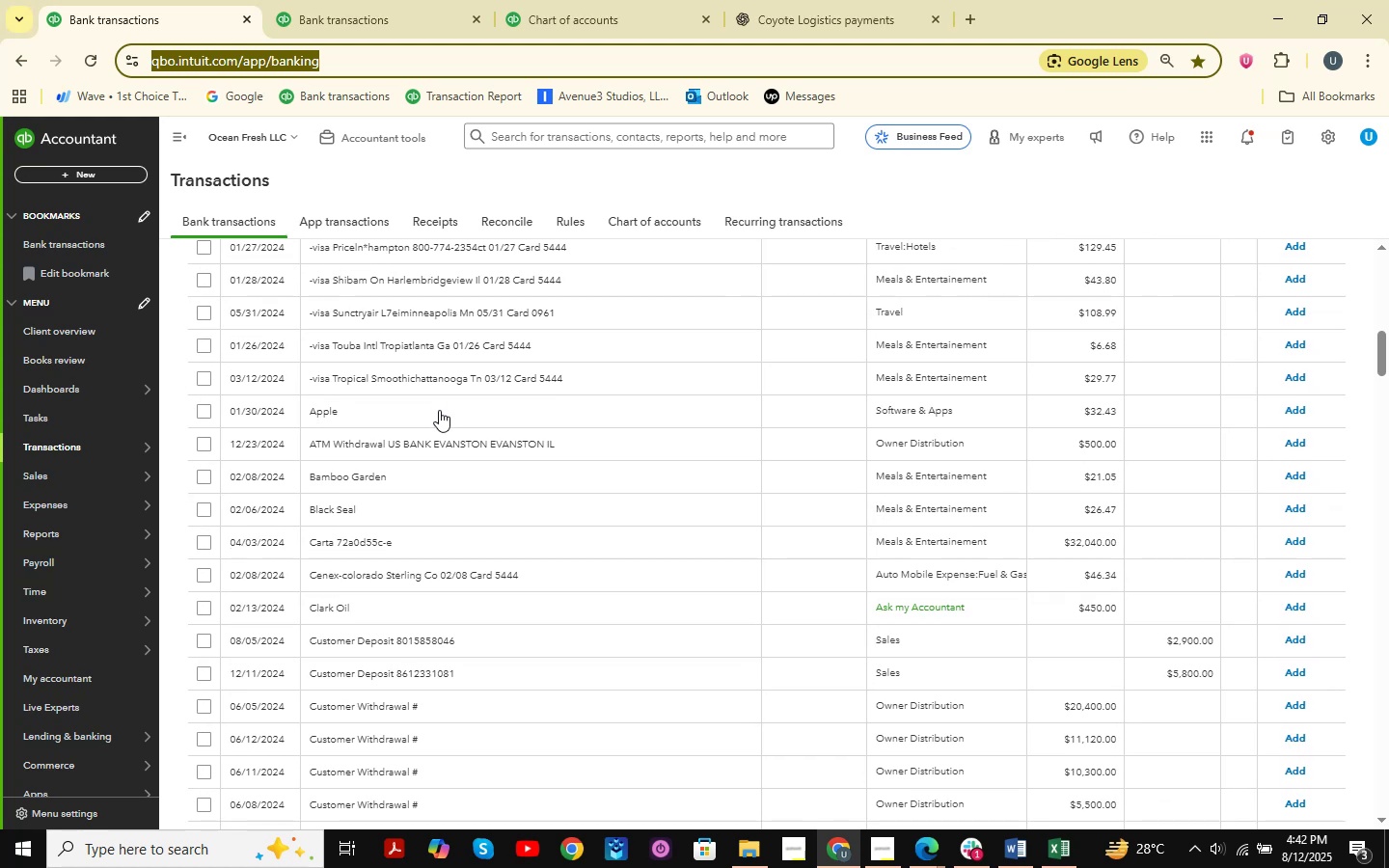 
scroll: coordinate [626, 493], scroll_direction: down, amount: 5.0
 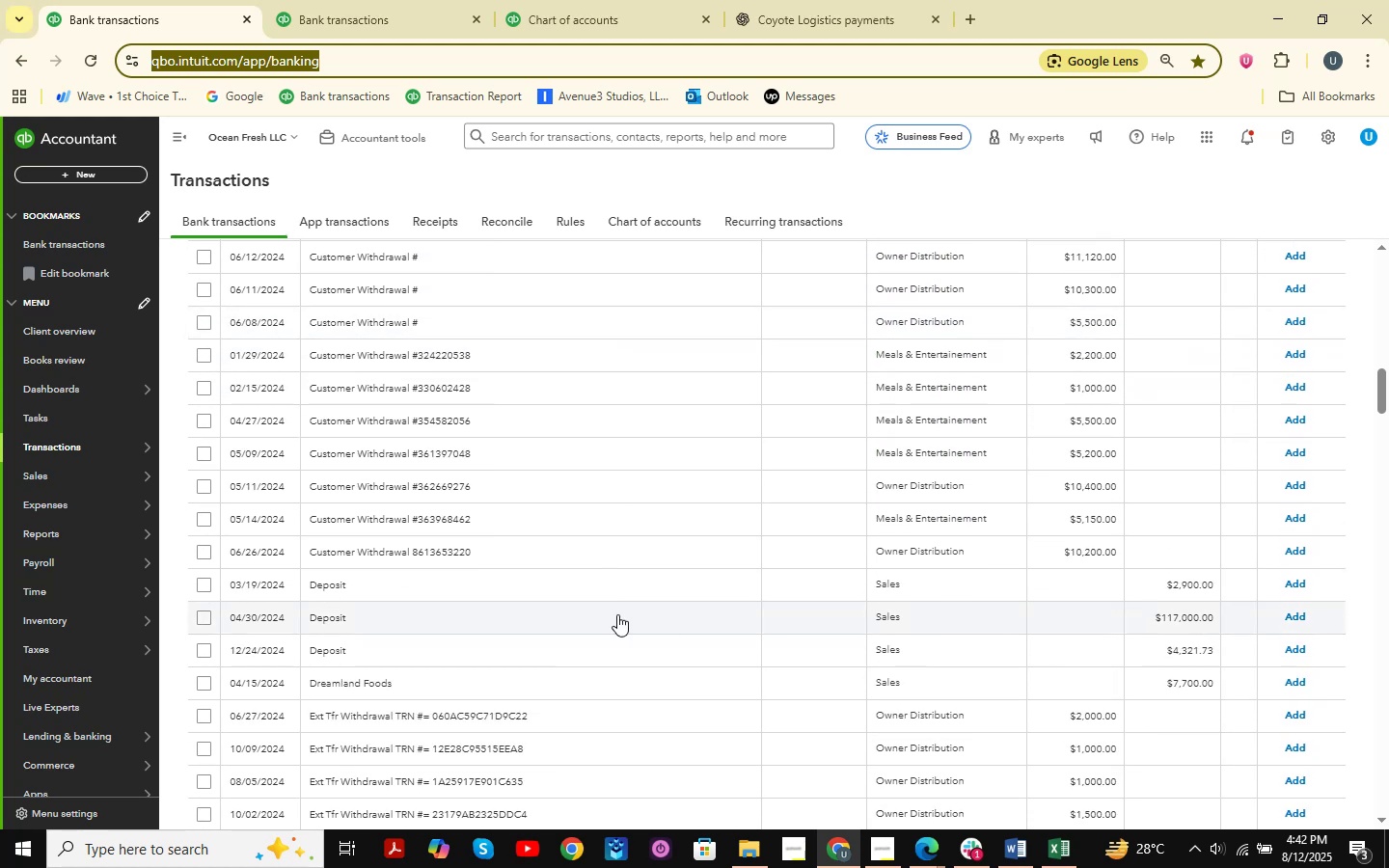 
left_click([567, 614])
 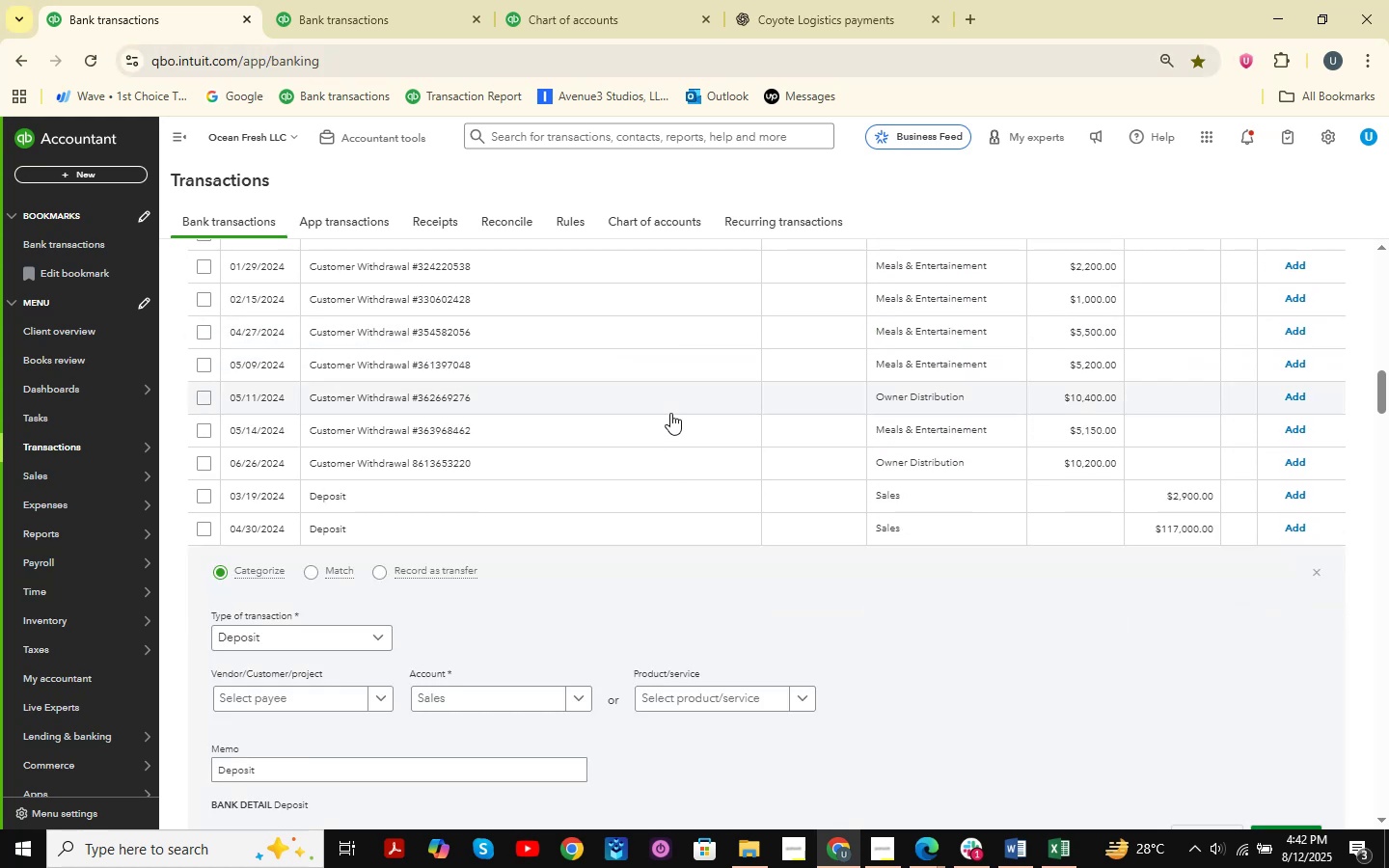 
scroll: coordinate [604, 526], scroll_direction: down, amount: 1.0
 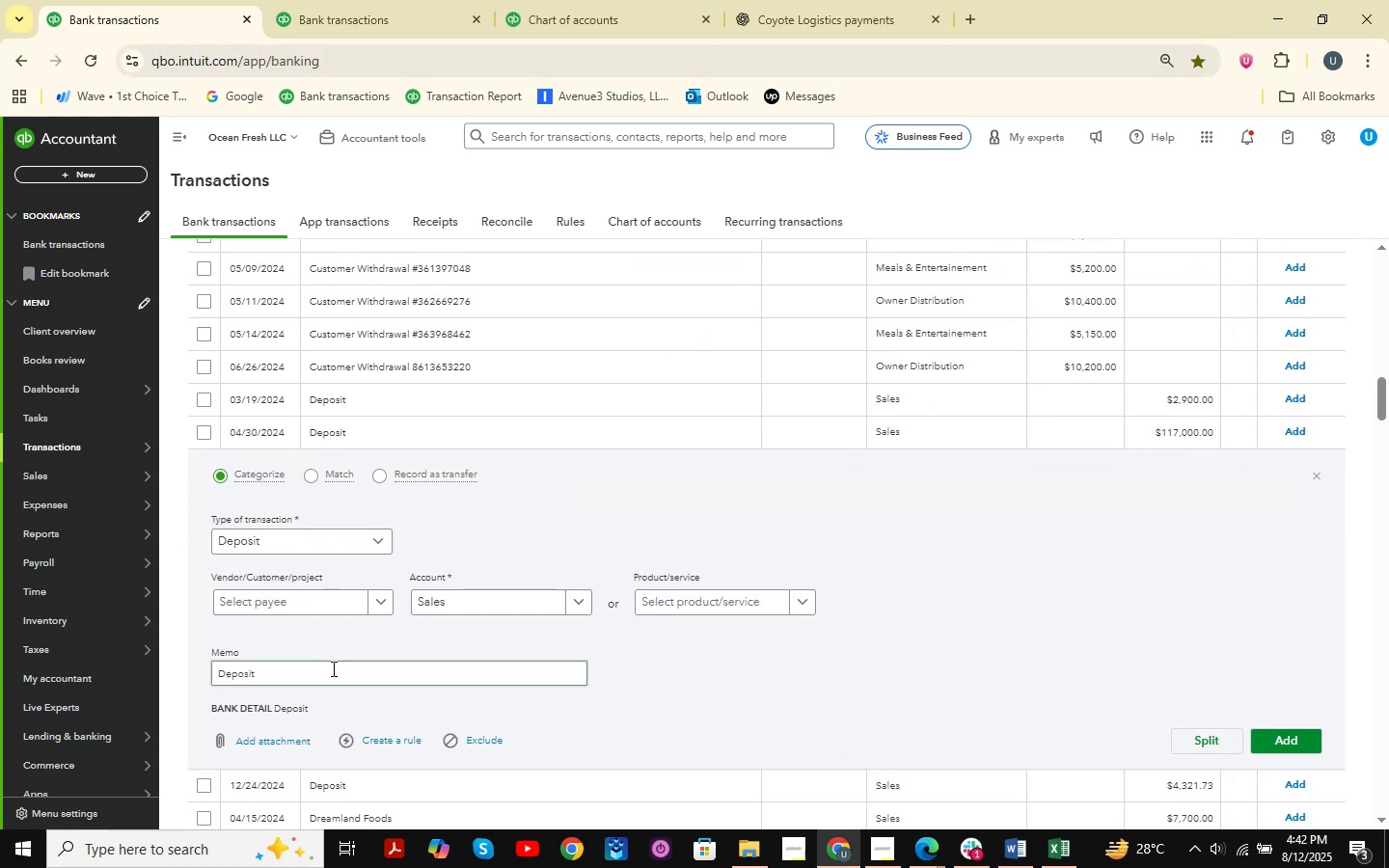 
left_click([304, 600])
 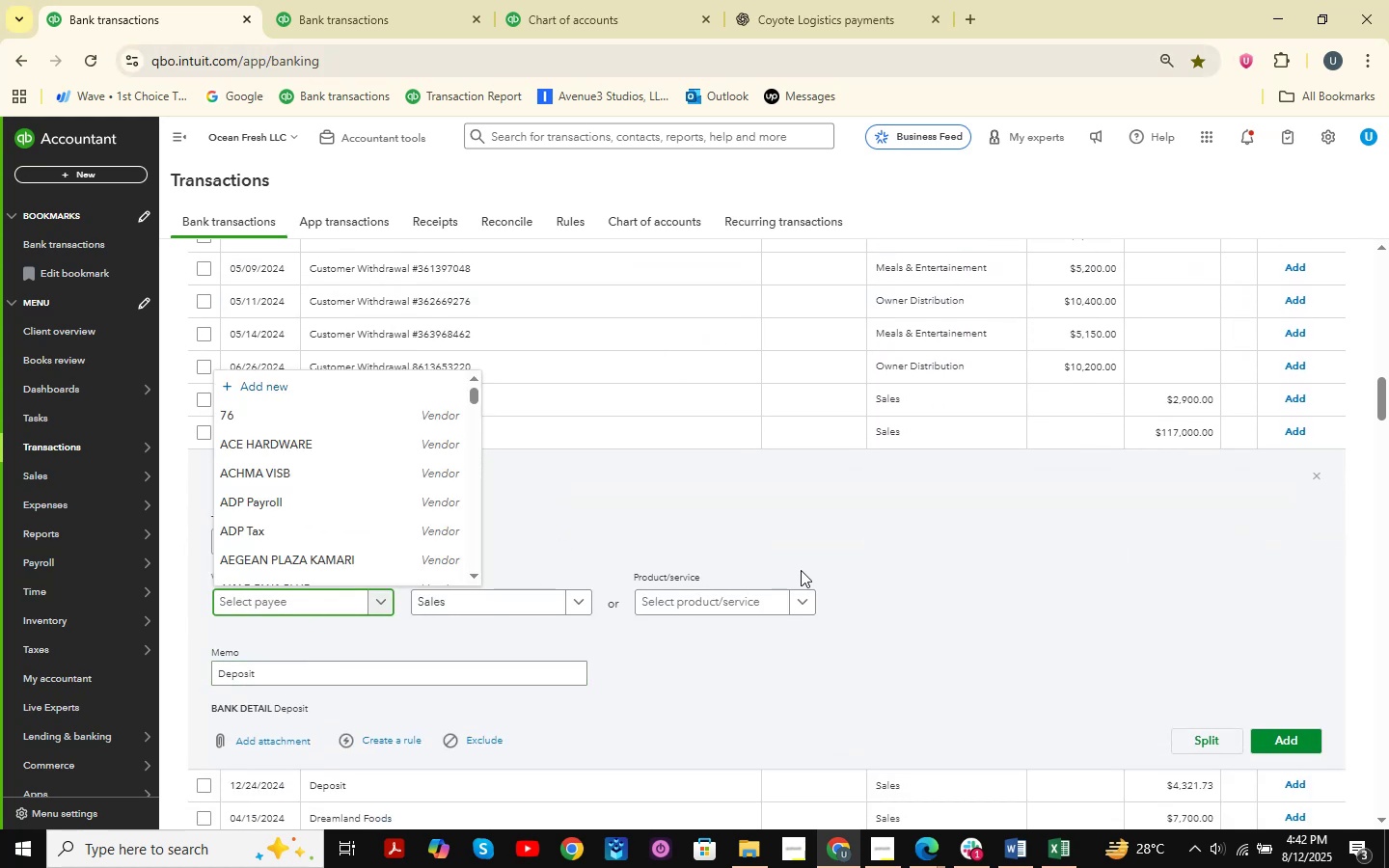 
left_click([531, 593])
 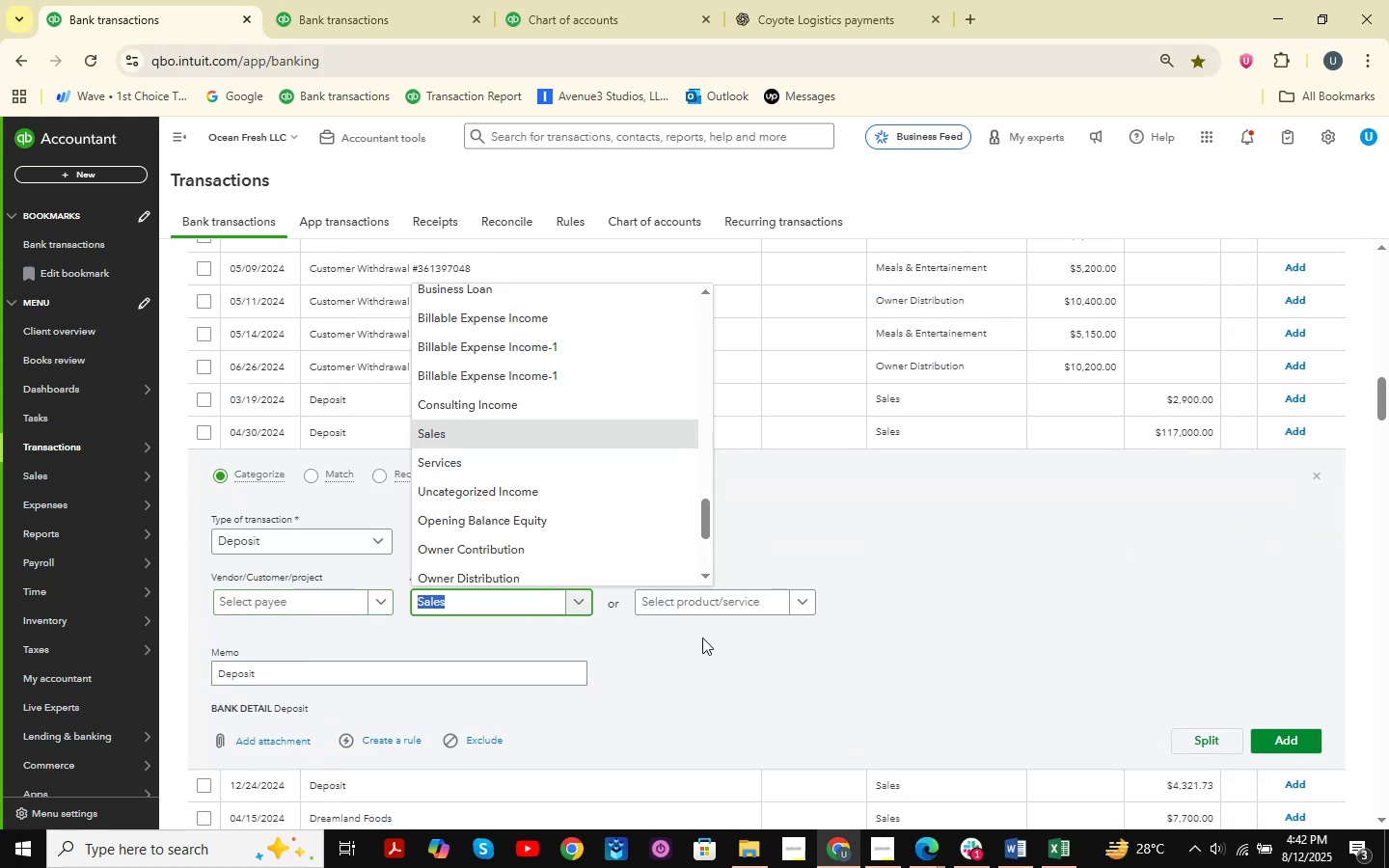 
type(business )
 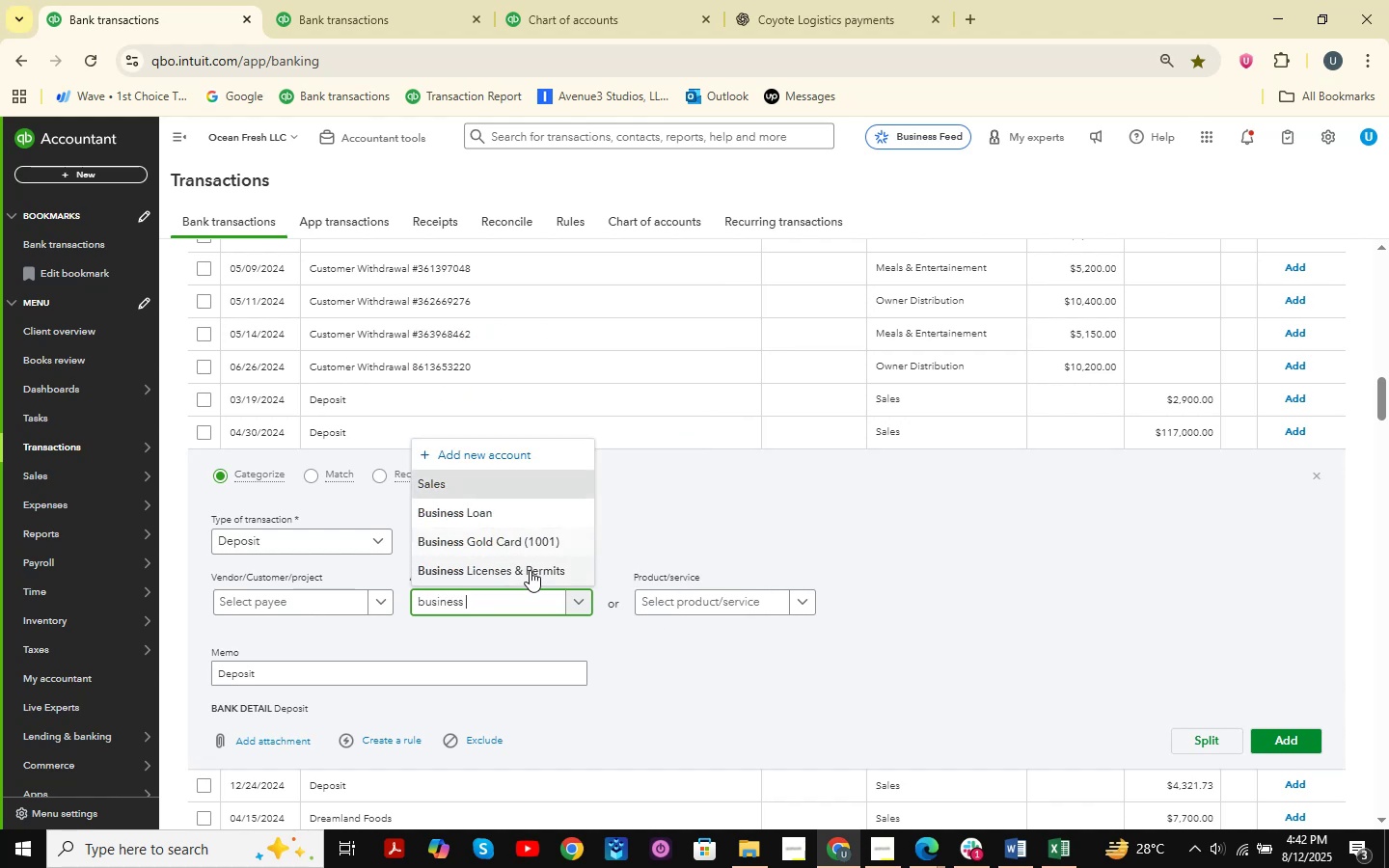 
left_click([492, 507])
 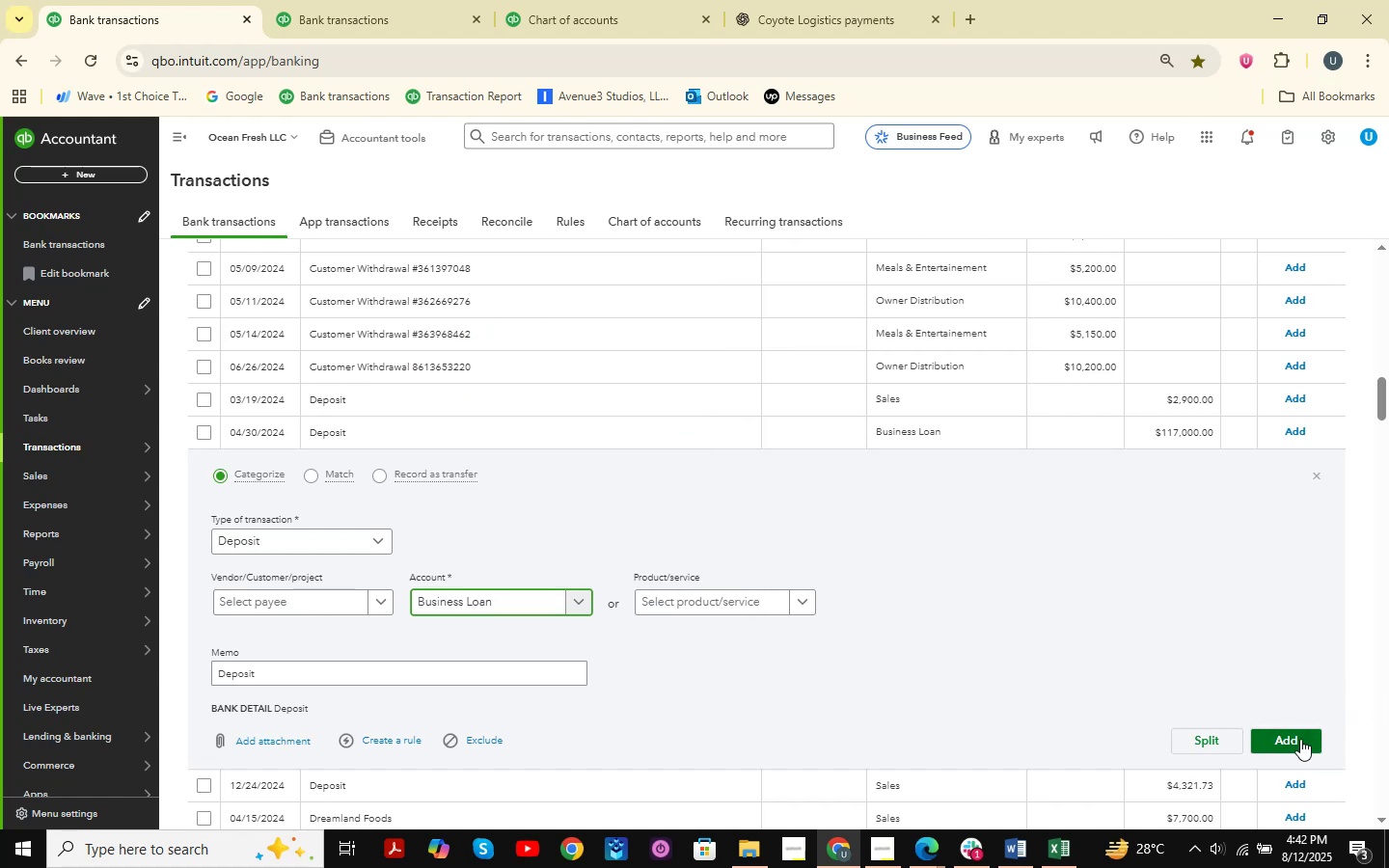 
left_click([1300, 739])
 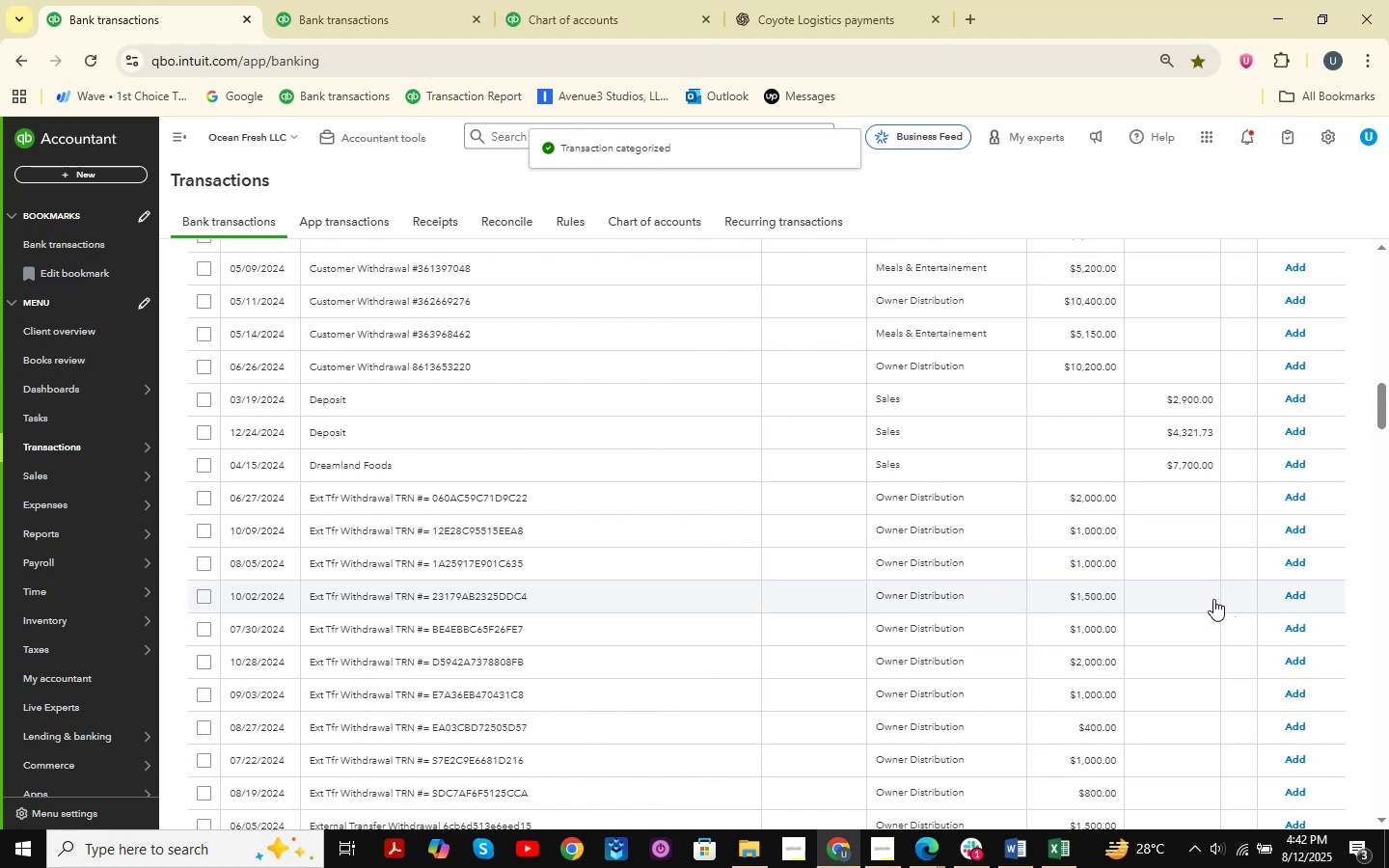 
wait(5.79)
 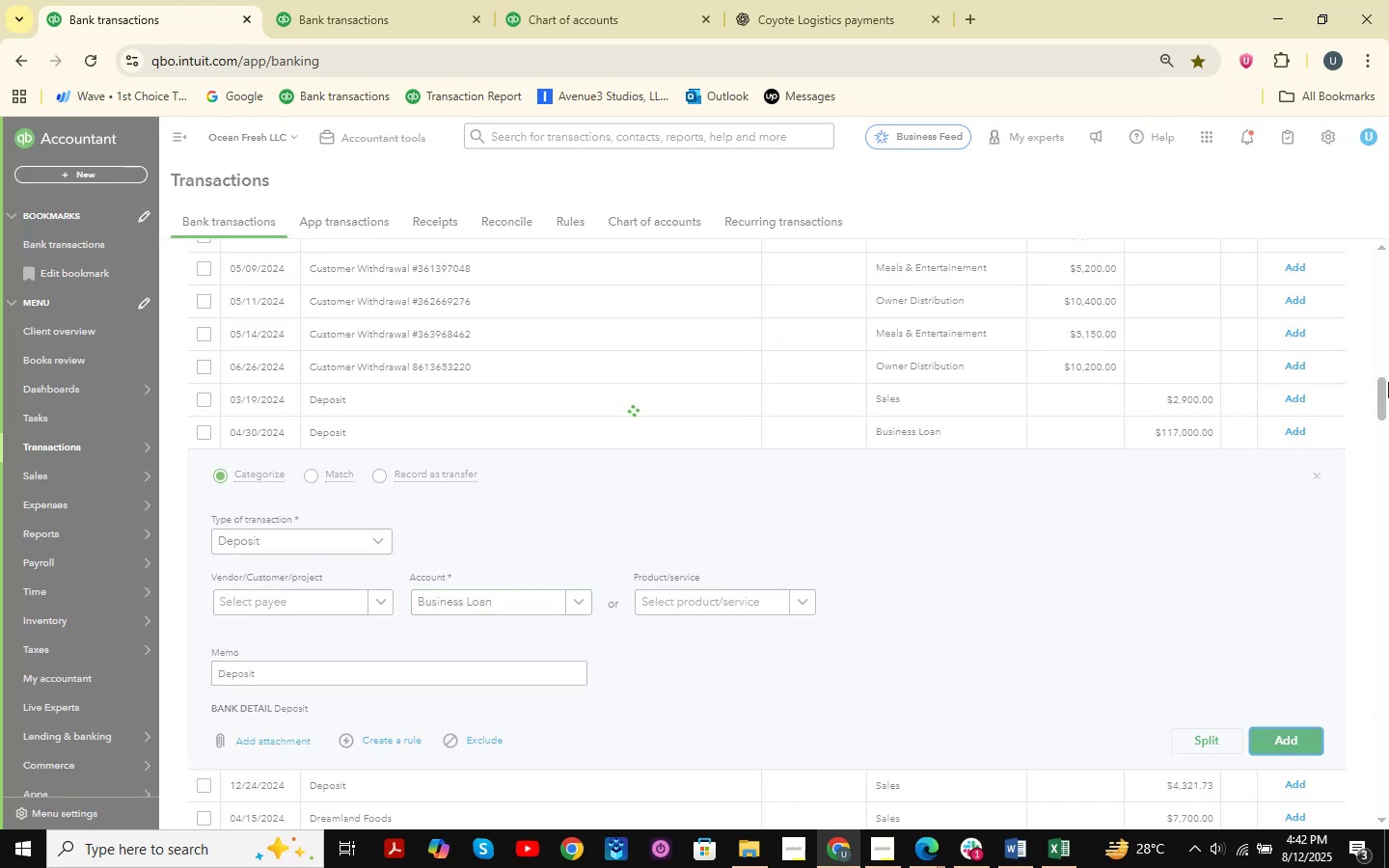 
scroll: coordinate [736, 393], scroll_direction: down, amount: 5.0
 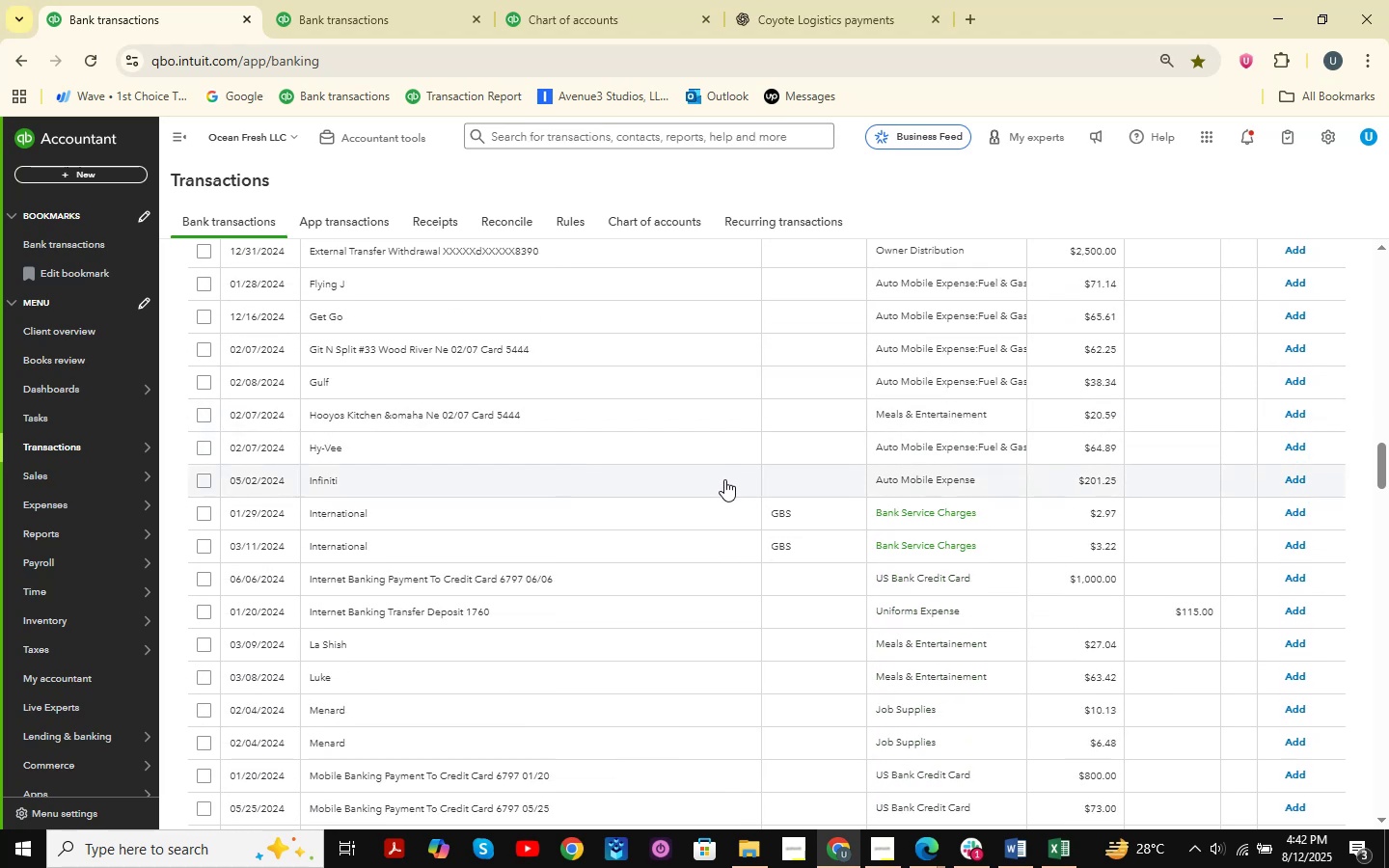 
scroll: coordinate [684, 491], scroll_direction: up, amount: 5.0
 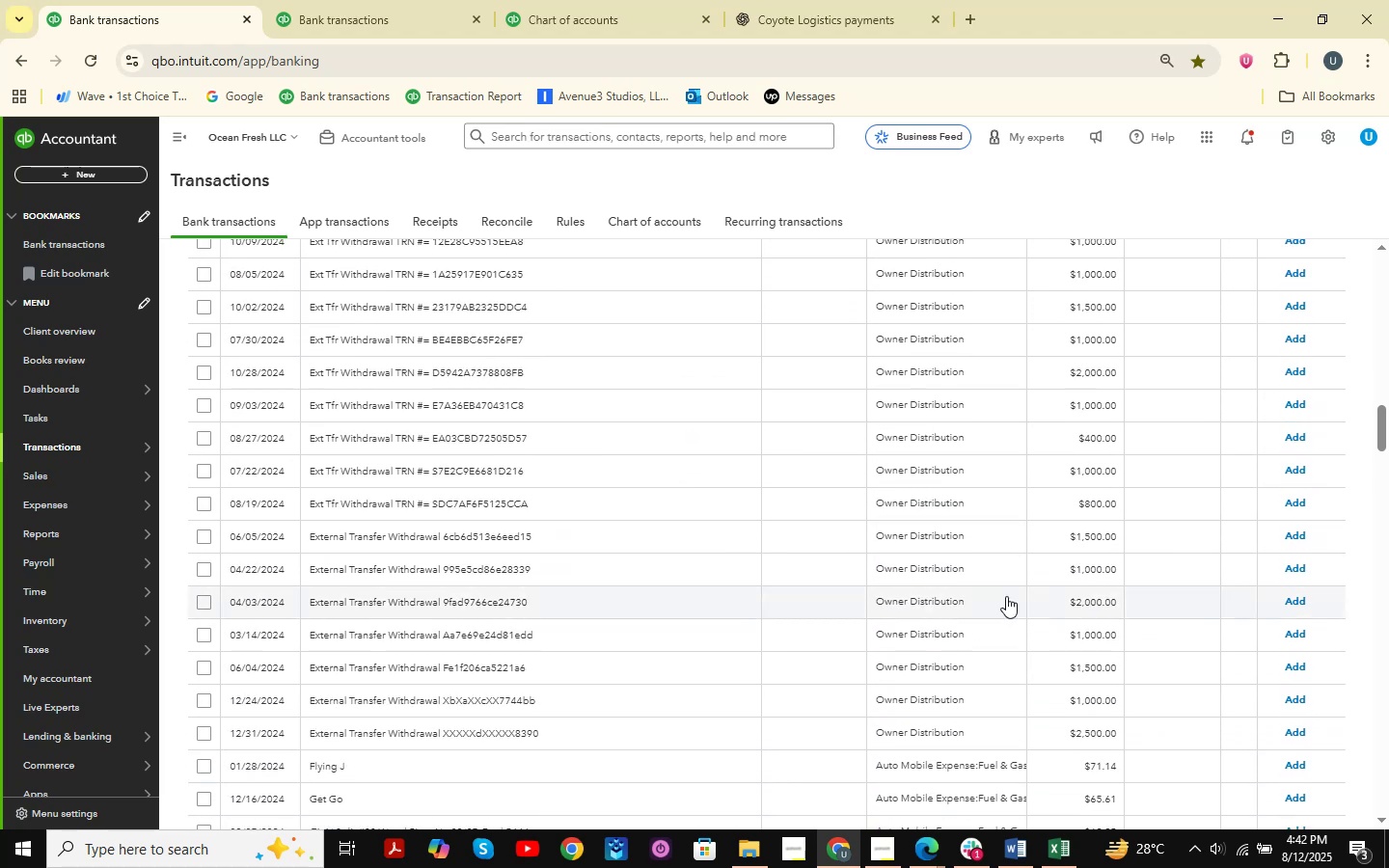 
scroll: coordinate [666, 484], scroll_direction: down, amount: 9.0
 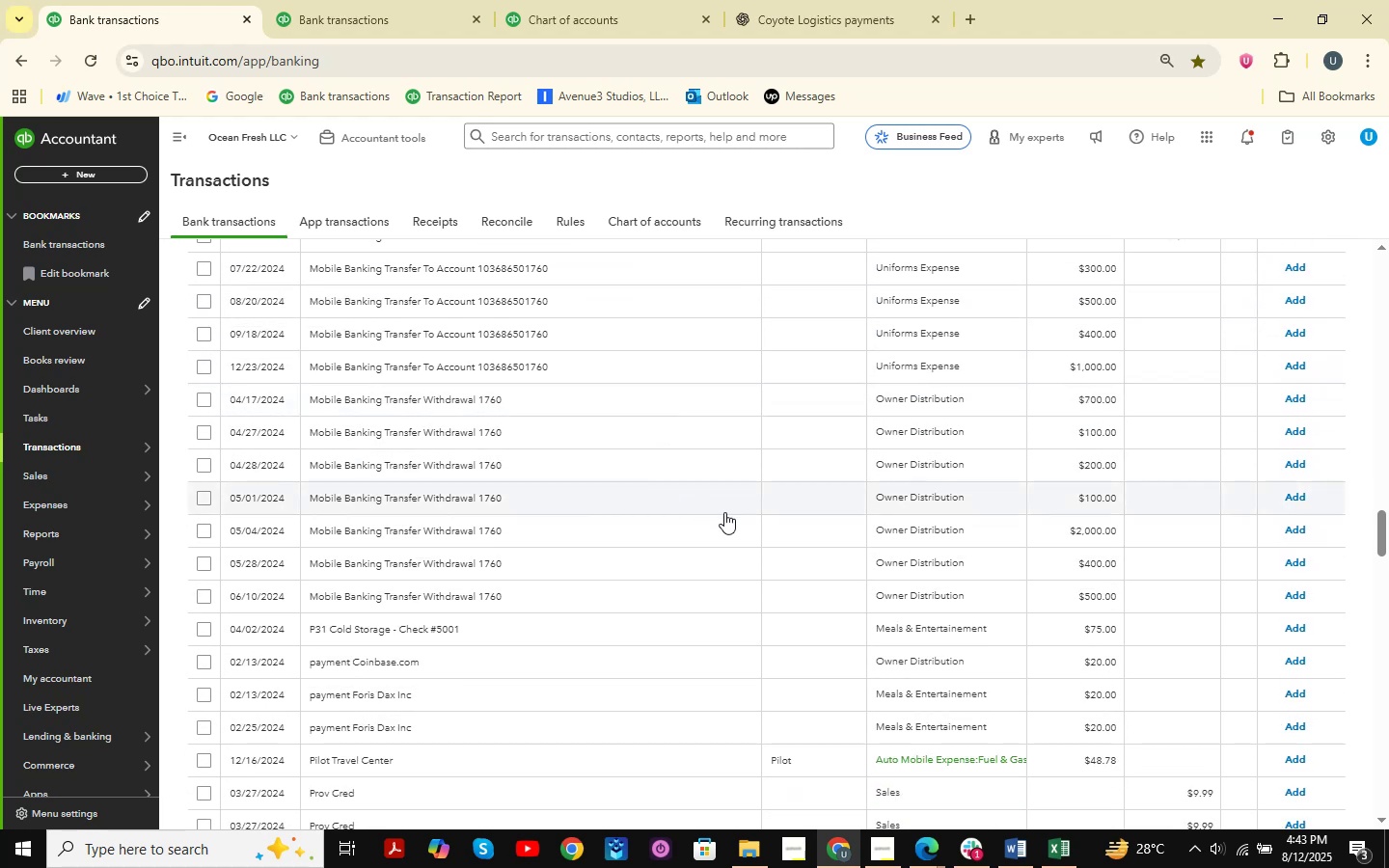 
scroll: coordinate [724, 512], scroll_direction: down, amount: 2.0
 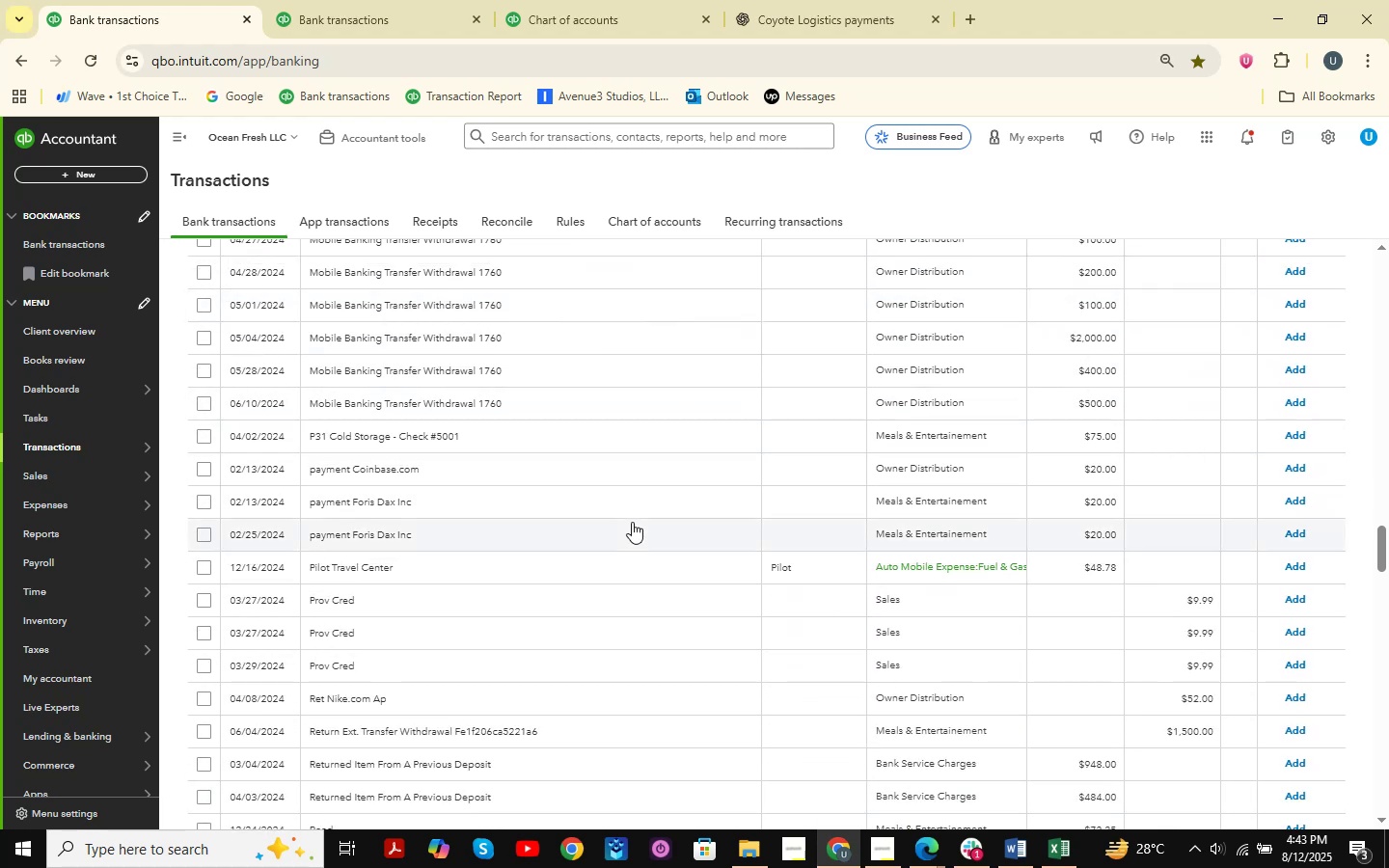 
wait(5.35)
 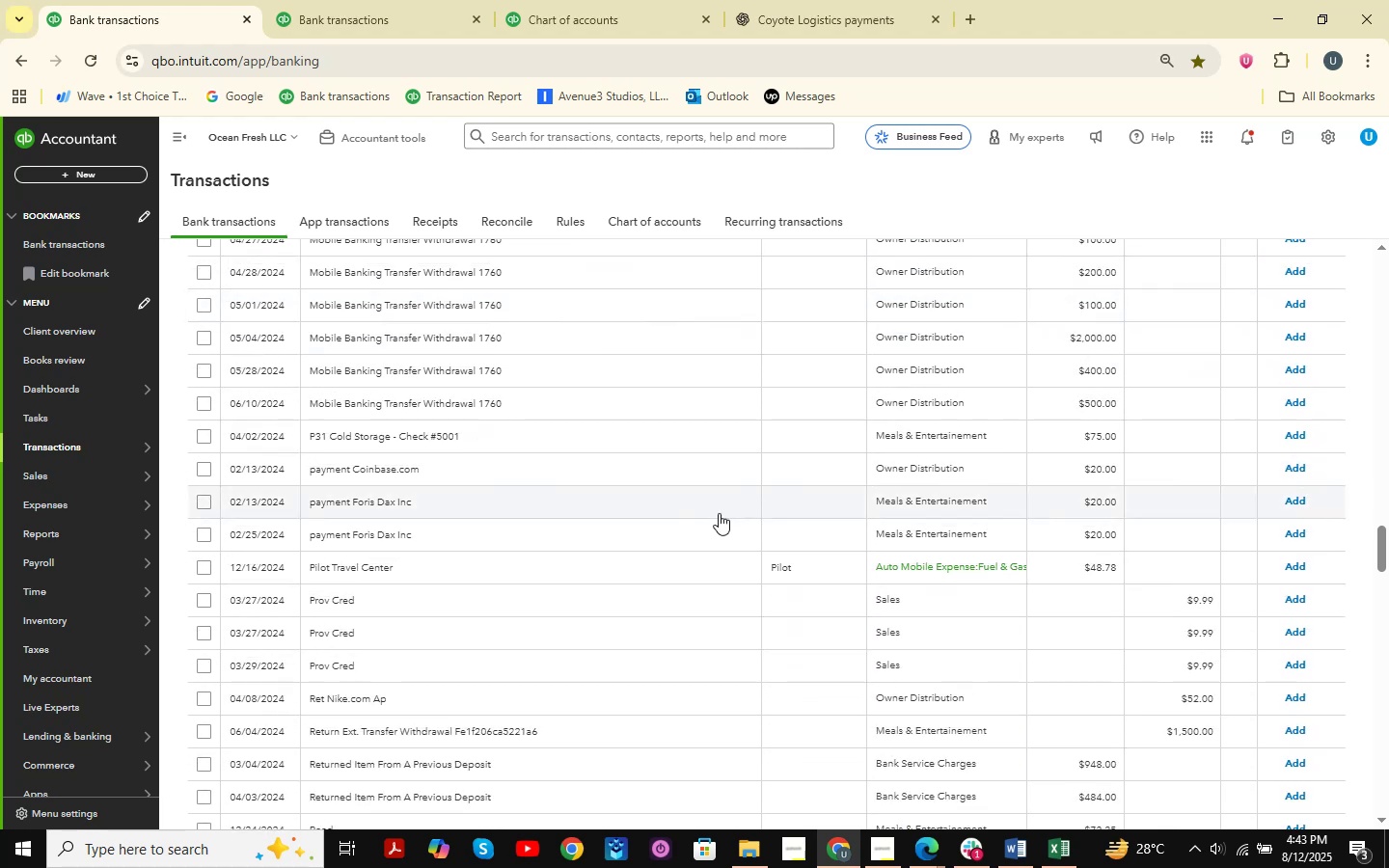 
scroll: coordinate [631, 446], scroll_direction: down, amount: 13.0
 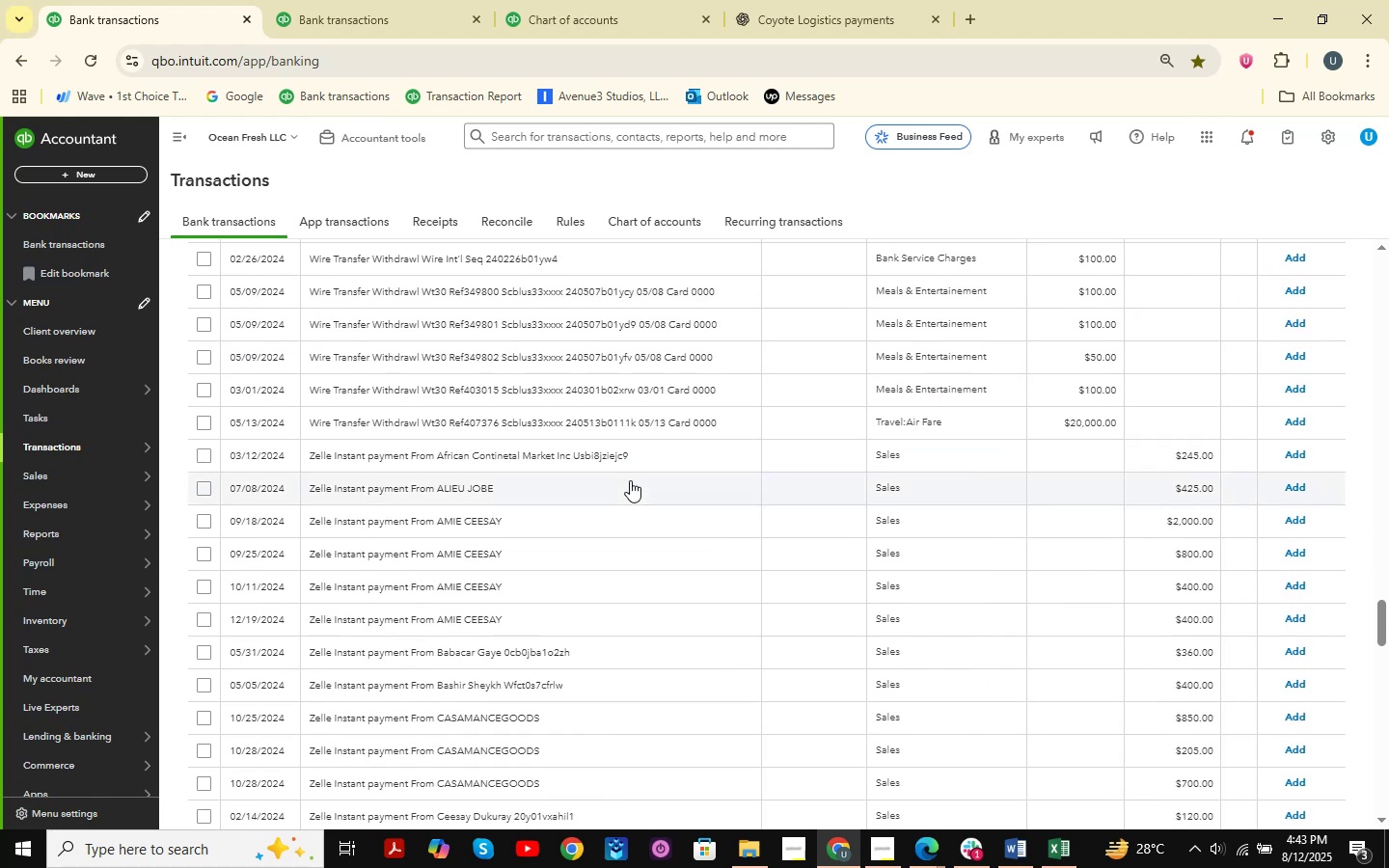 
scroll: coordinate [694, 443], scroll_direction: up, amount: 17.0
 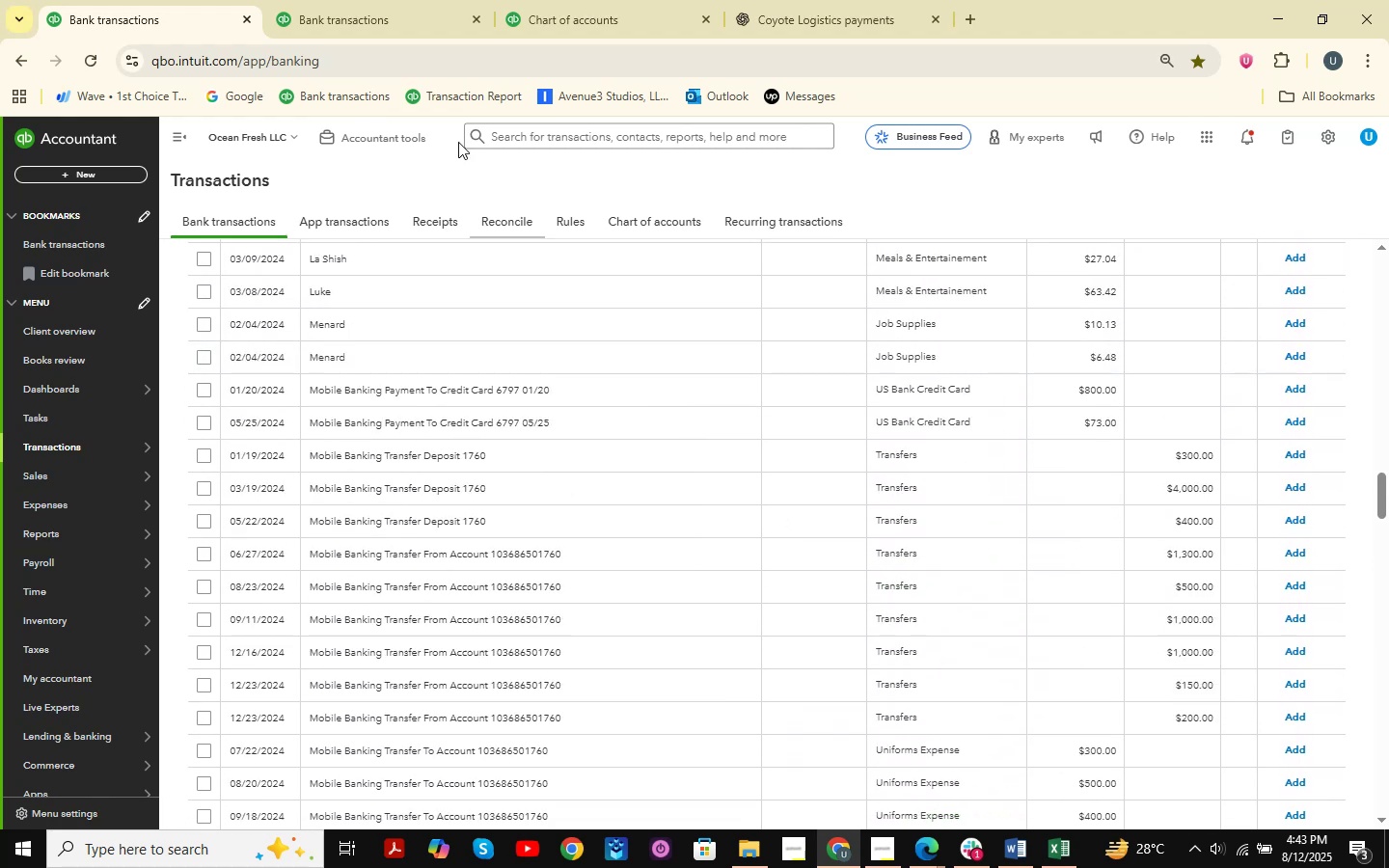 
left_click([371, 0])
 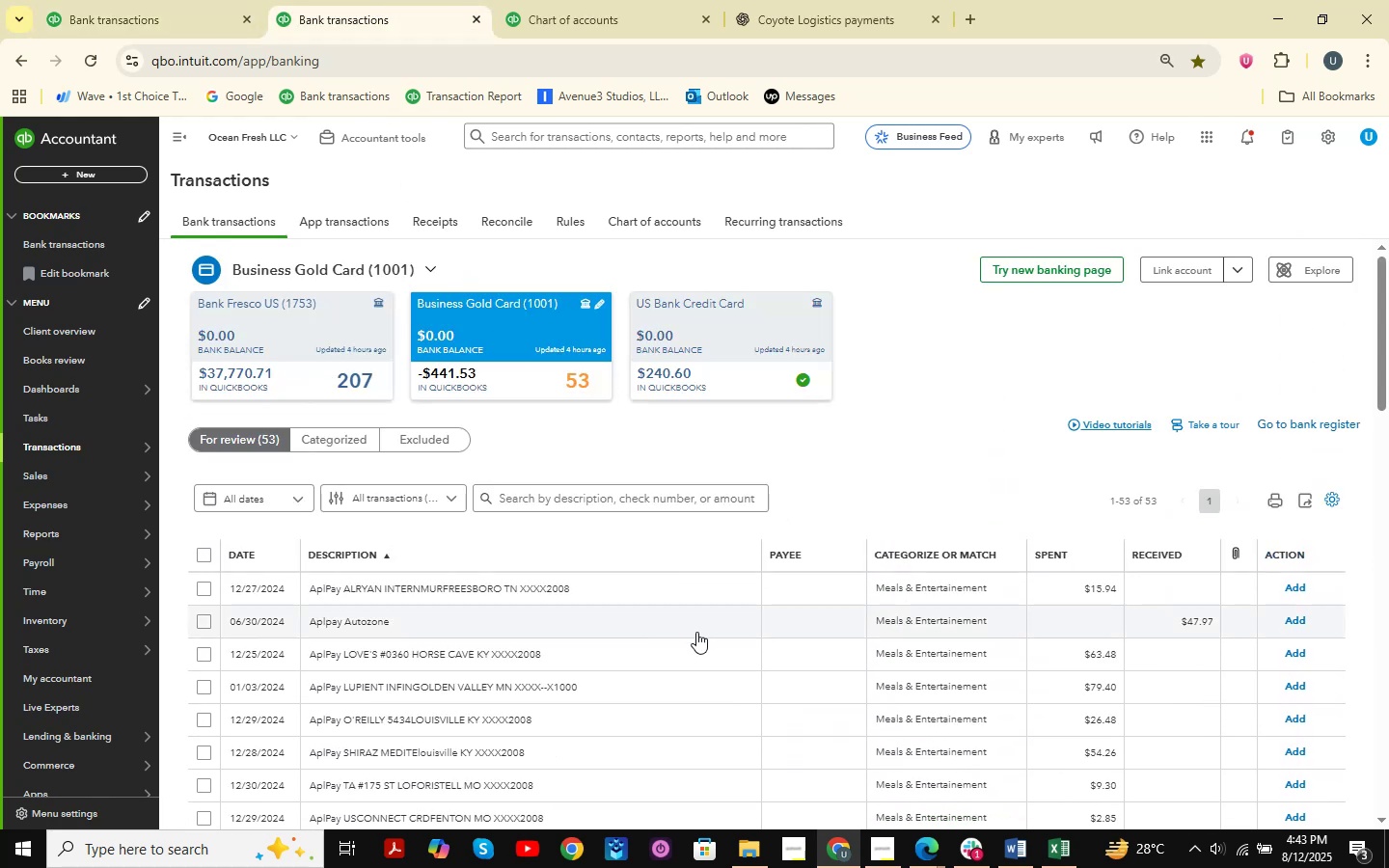 
left_click([933, 839])
 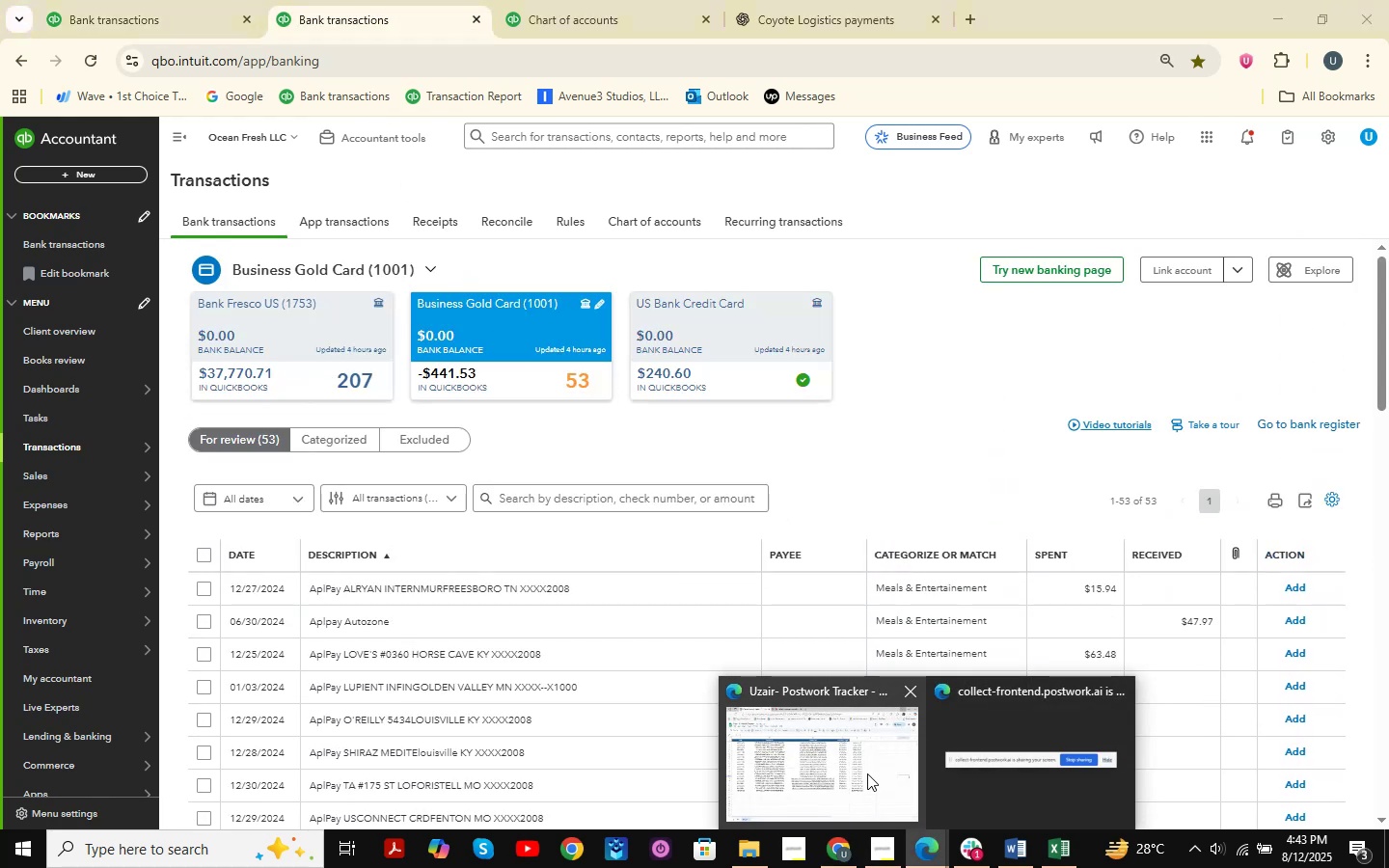 
left_click([858, 767])
 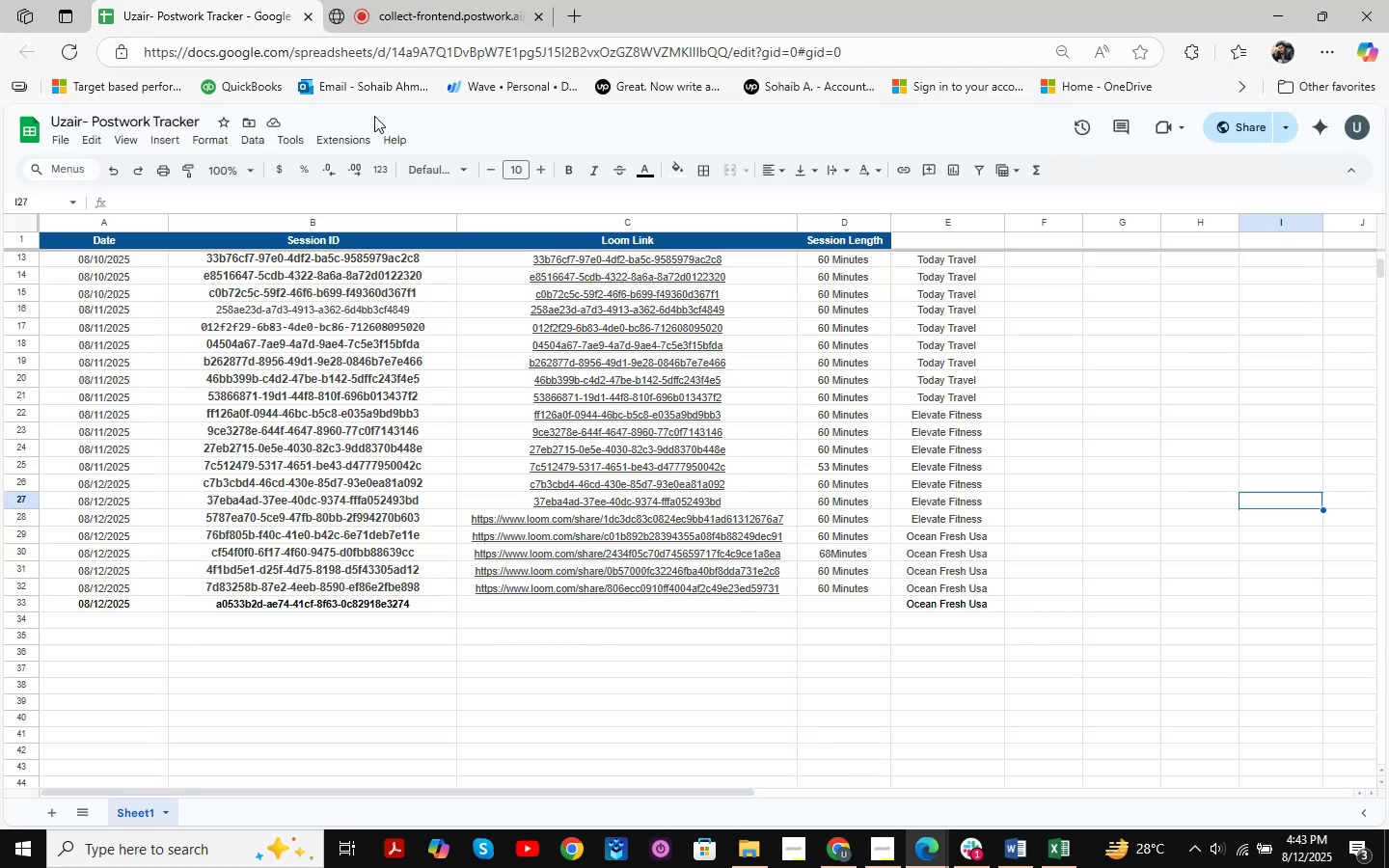 
left_click([448, 21])
 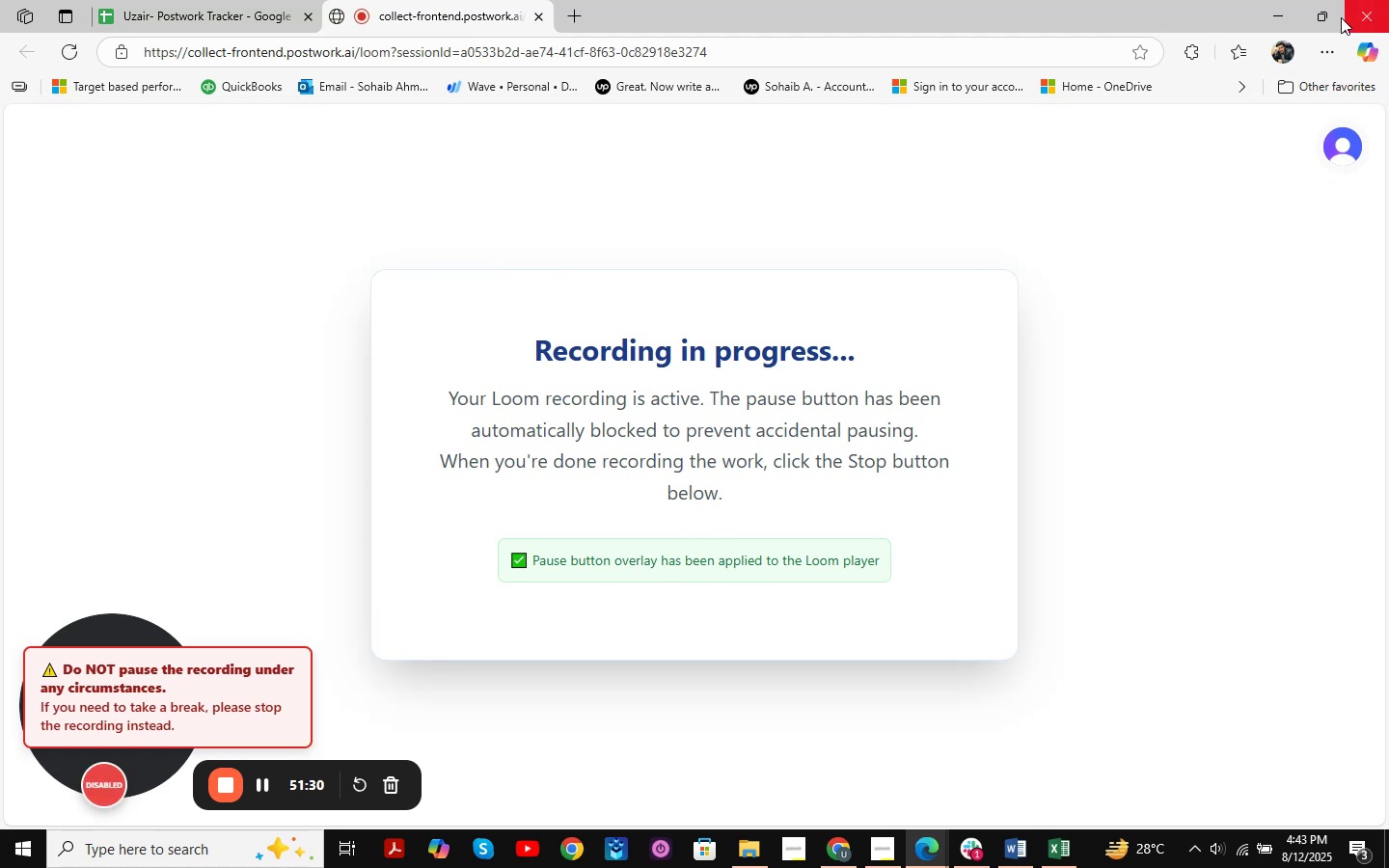 
left_click([1260, 8])
 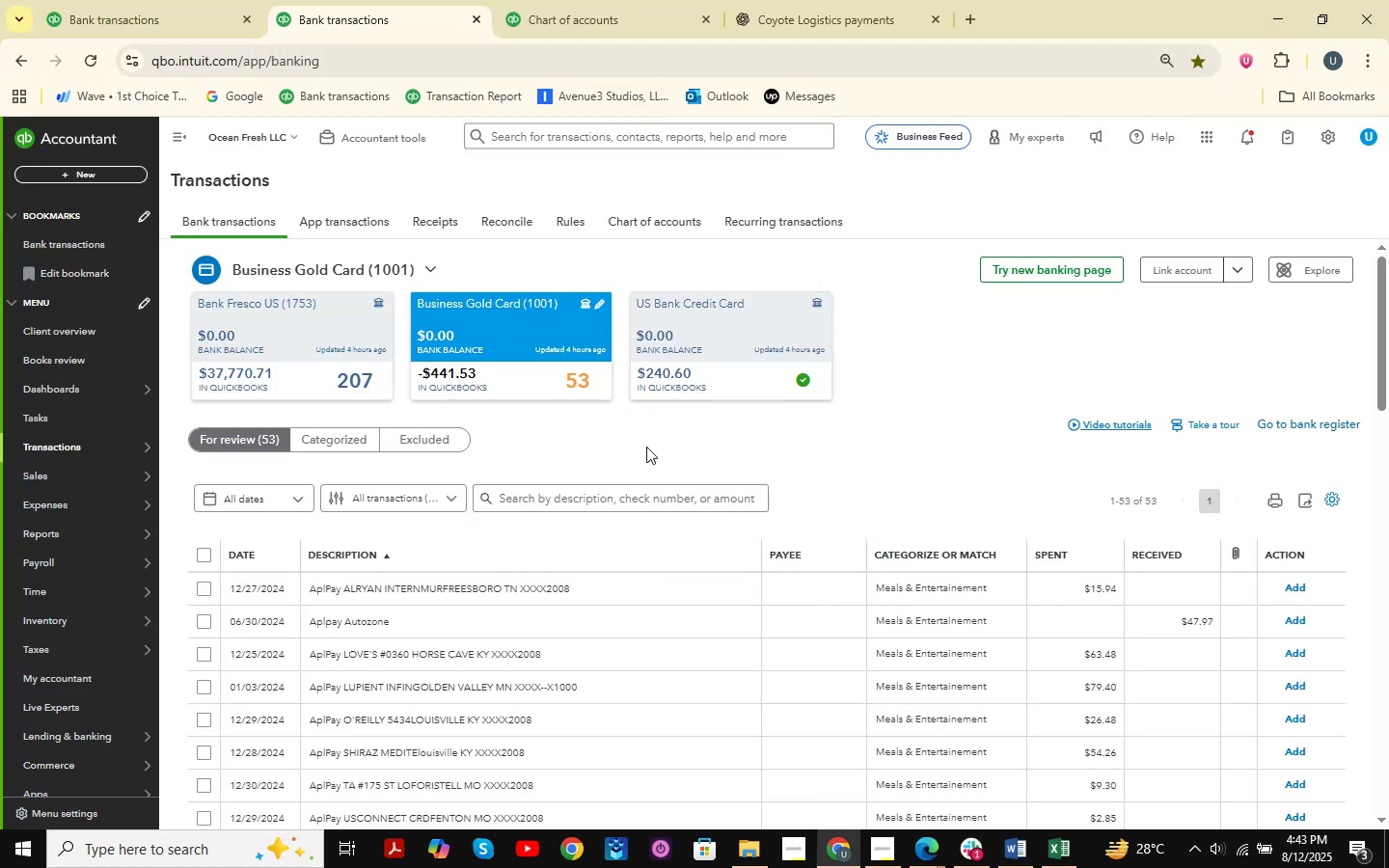 
scroll: coordinate [664, 446], scroll_direction: down, amount: 1.0
 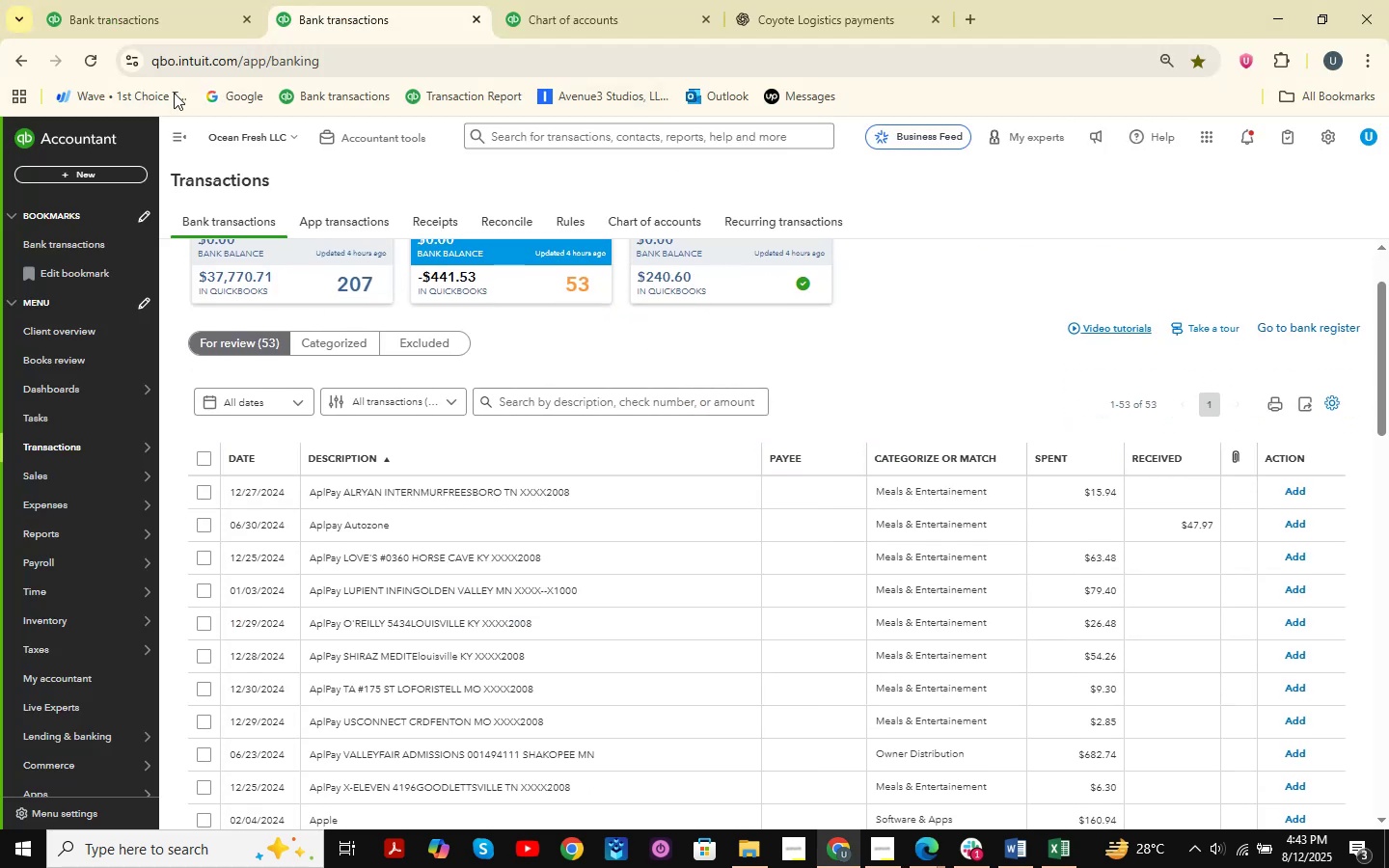 
left_click([137, 1])
 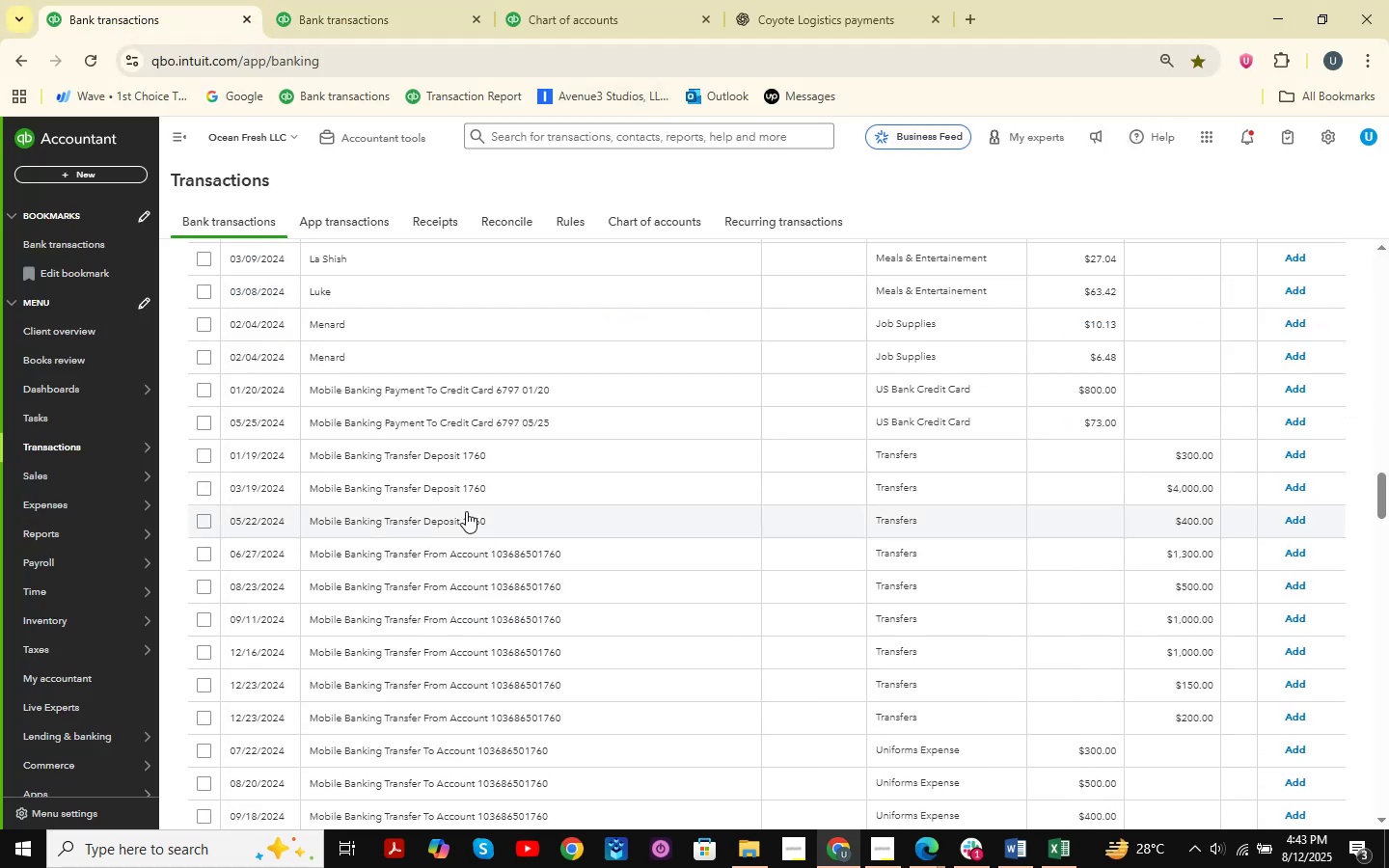 
scroll: coordinate [554, 433], scroll_direction: down, amount: 15.0
 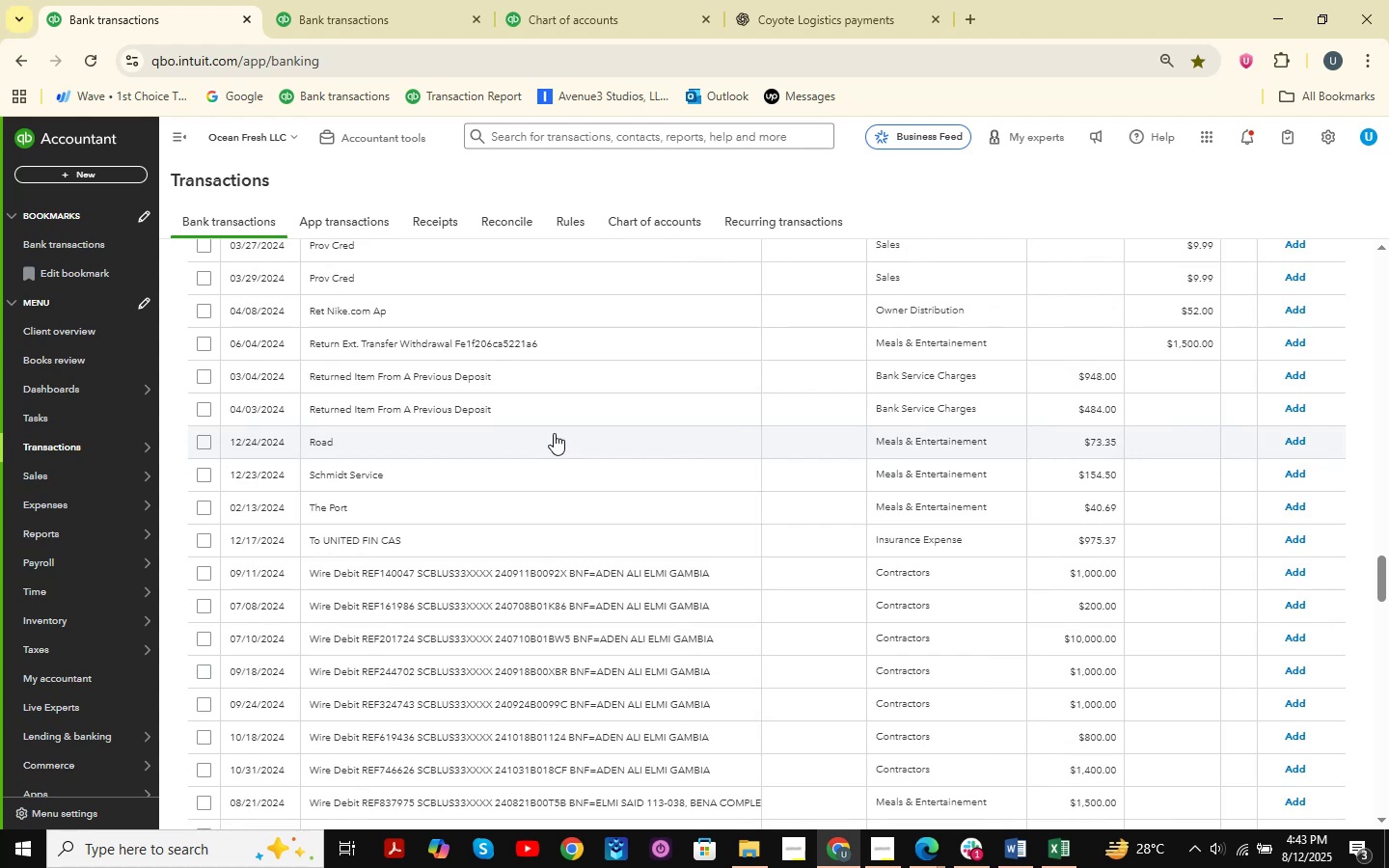 
scroll: coordinate [554, 433], scroll_direction: up, amount: 5.0
 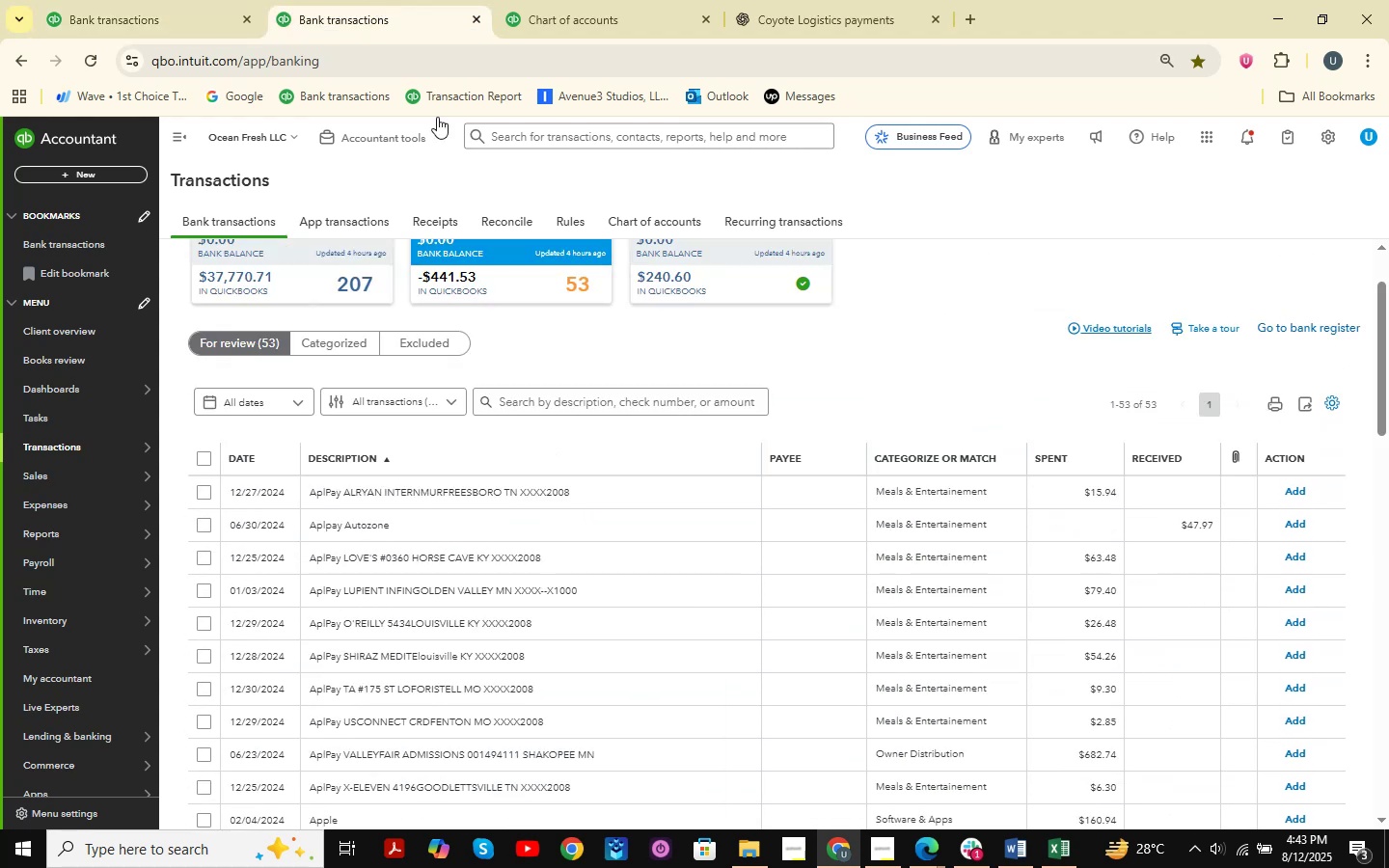 
double_click([508, 6])
 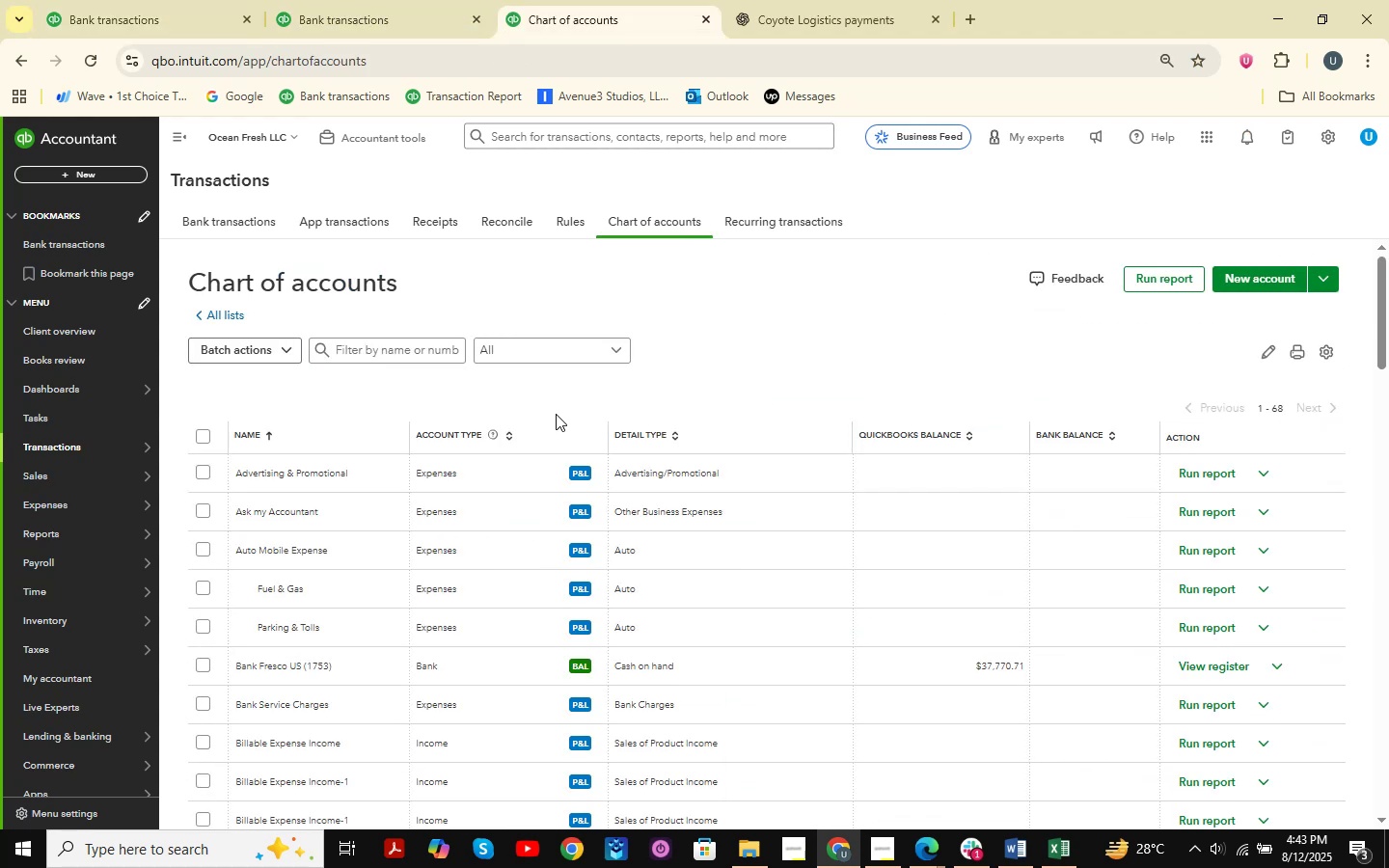 
scroll: coordinate [556, 414], scroll_direction: down, amount: 2.0
 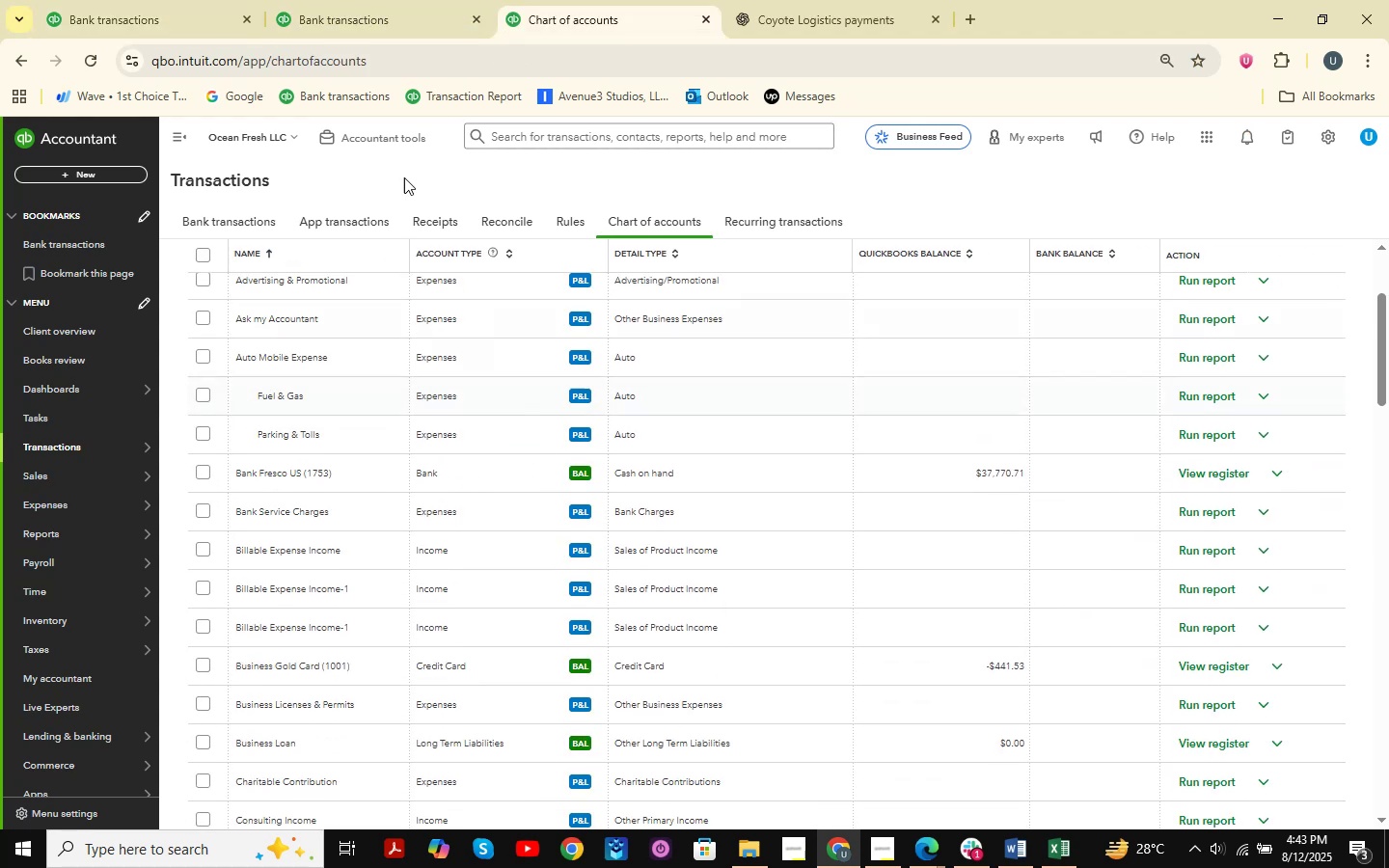 
left_click([378, 0])
 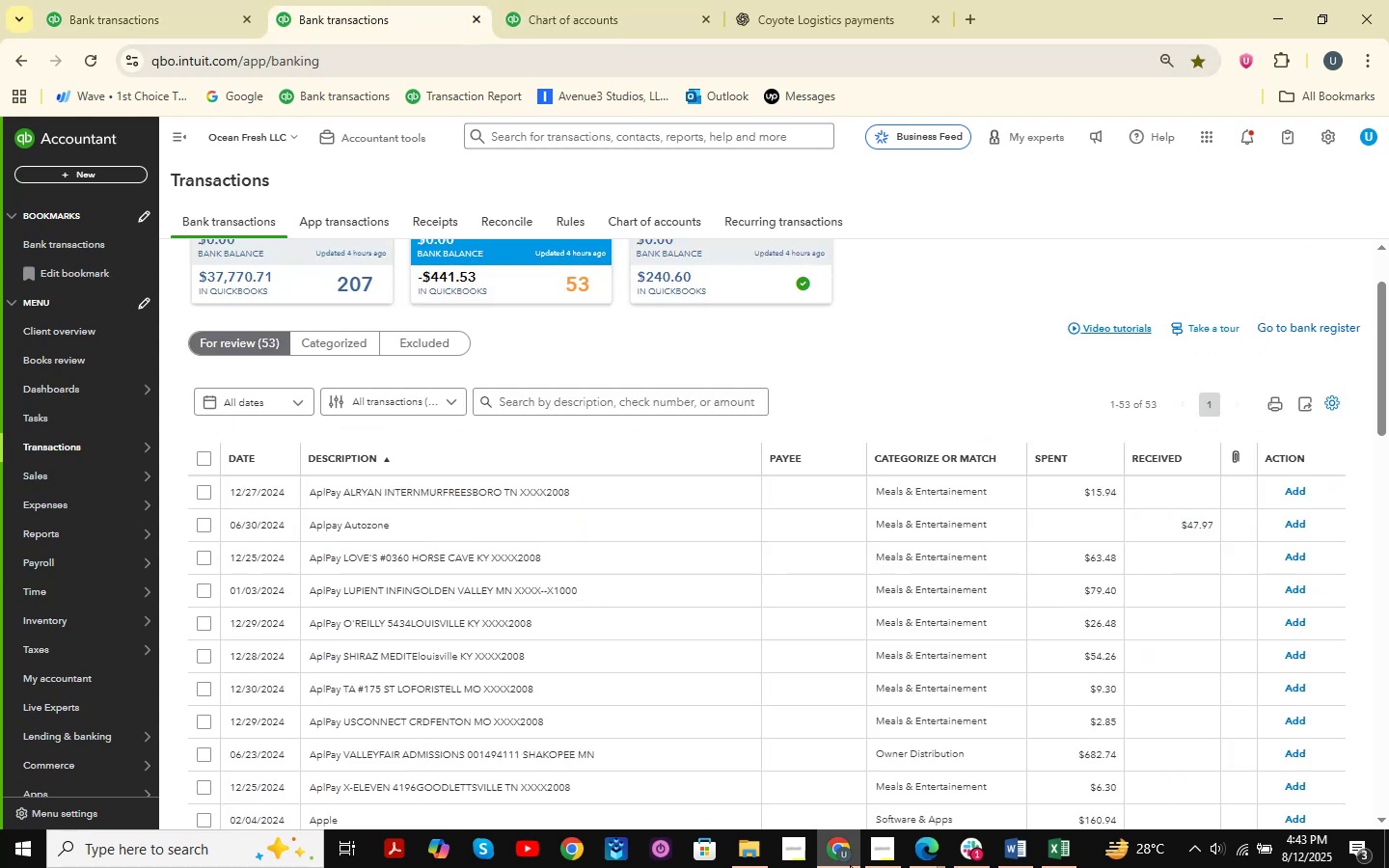 
scroll: coordinate [864, 518], scroll_direction: down, amount: 6.0
 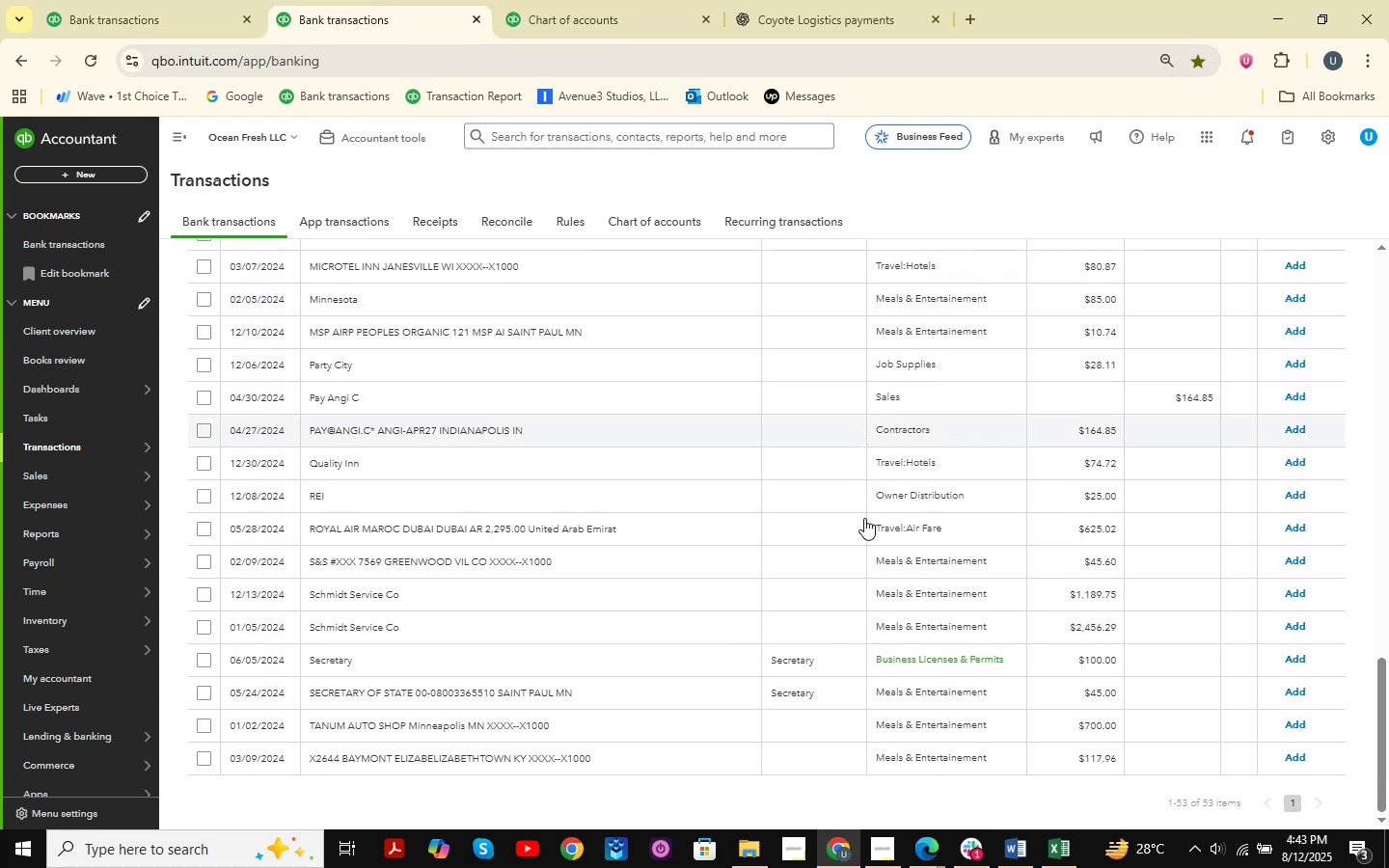 
scroll: coordinate [710, 512], scroll_direction: up, amount: 15.0
 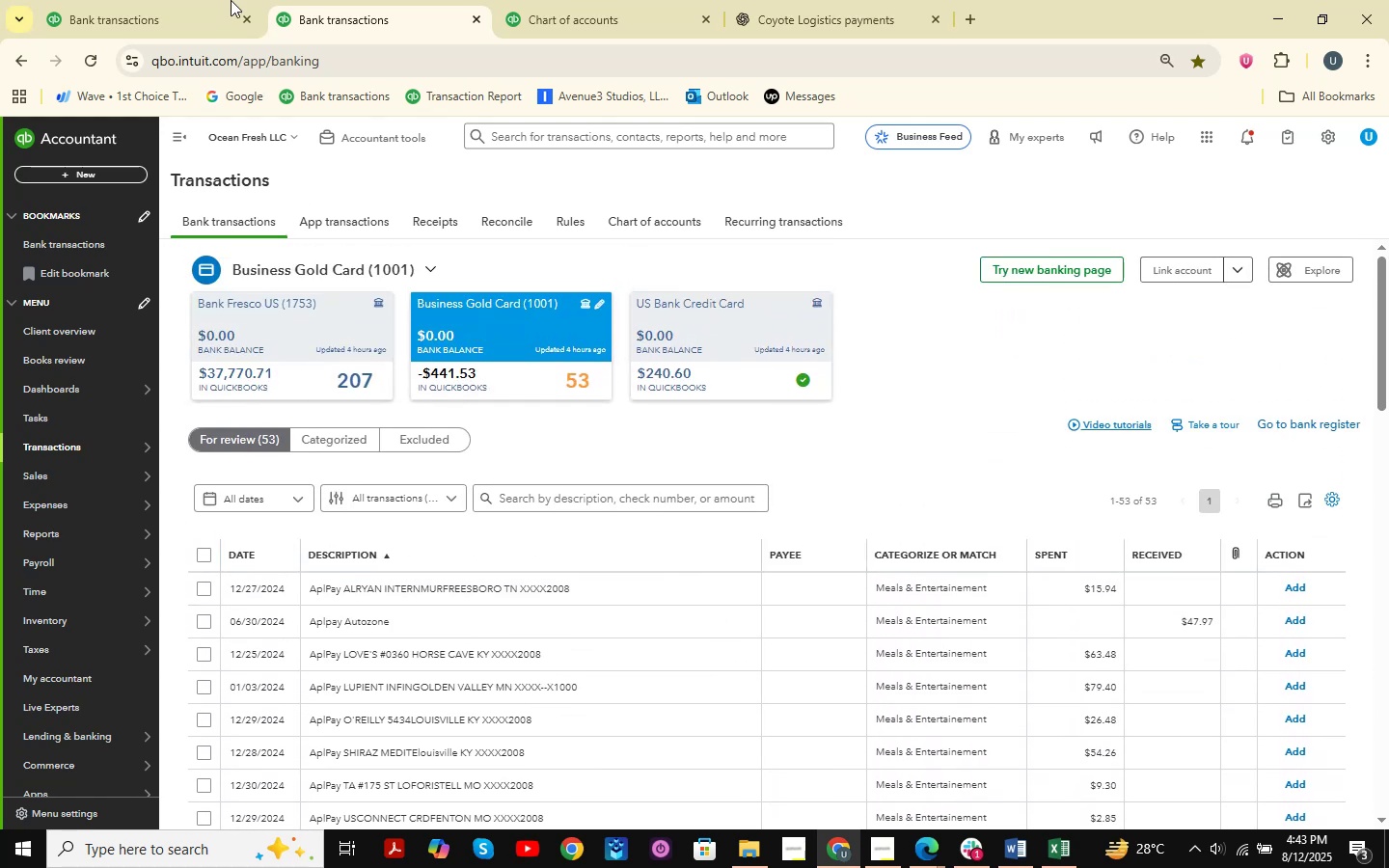 
left_click([221, 0])
 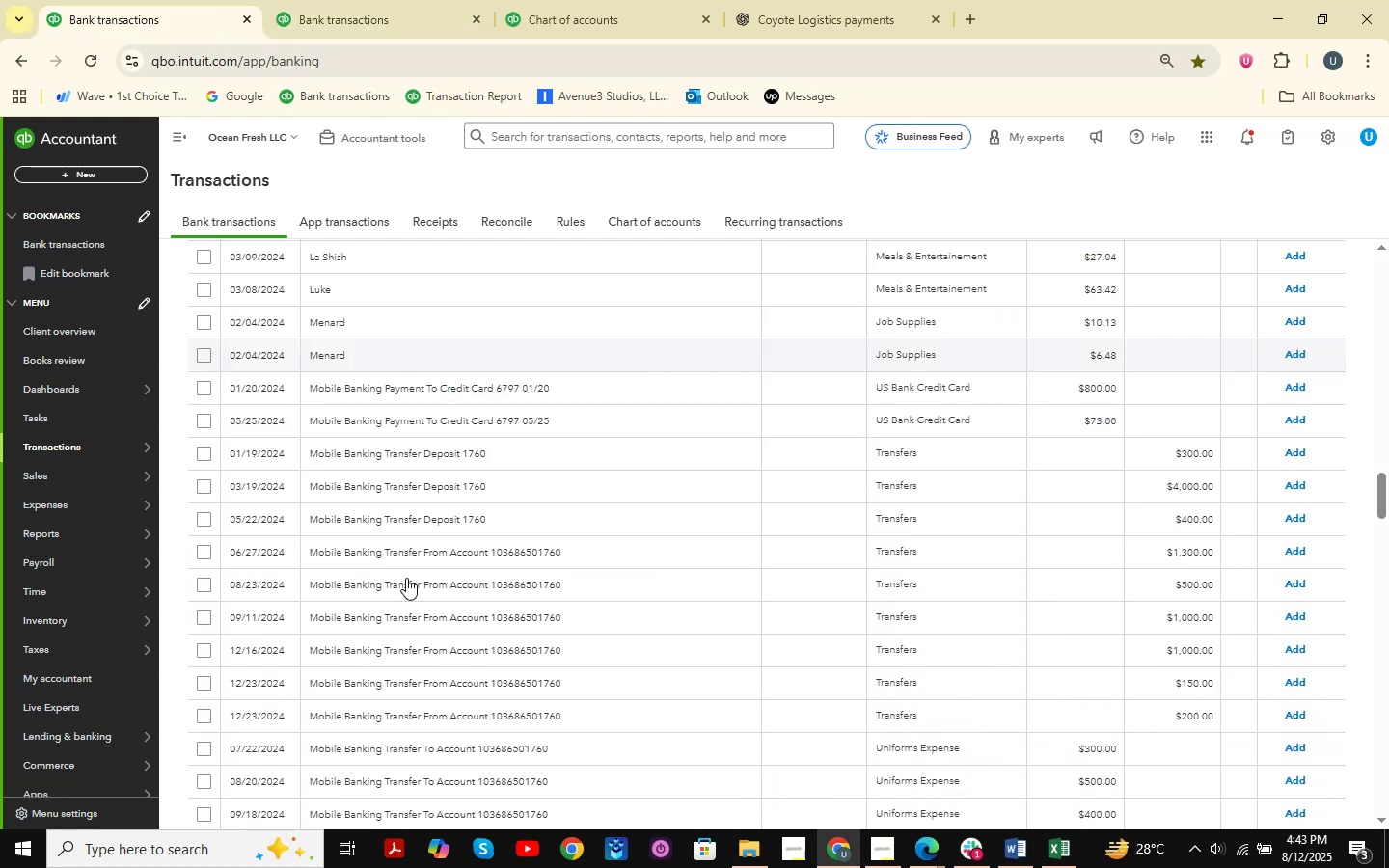 
scroll: coordinate [409, 584], scroll_direction: down, amount: 4.0
 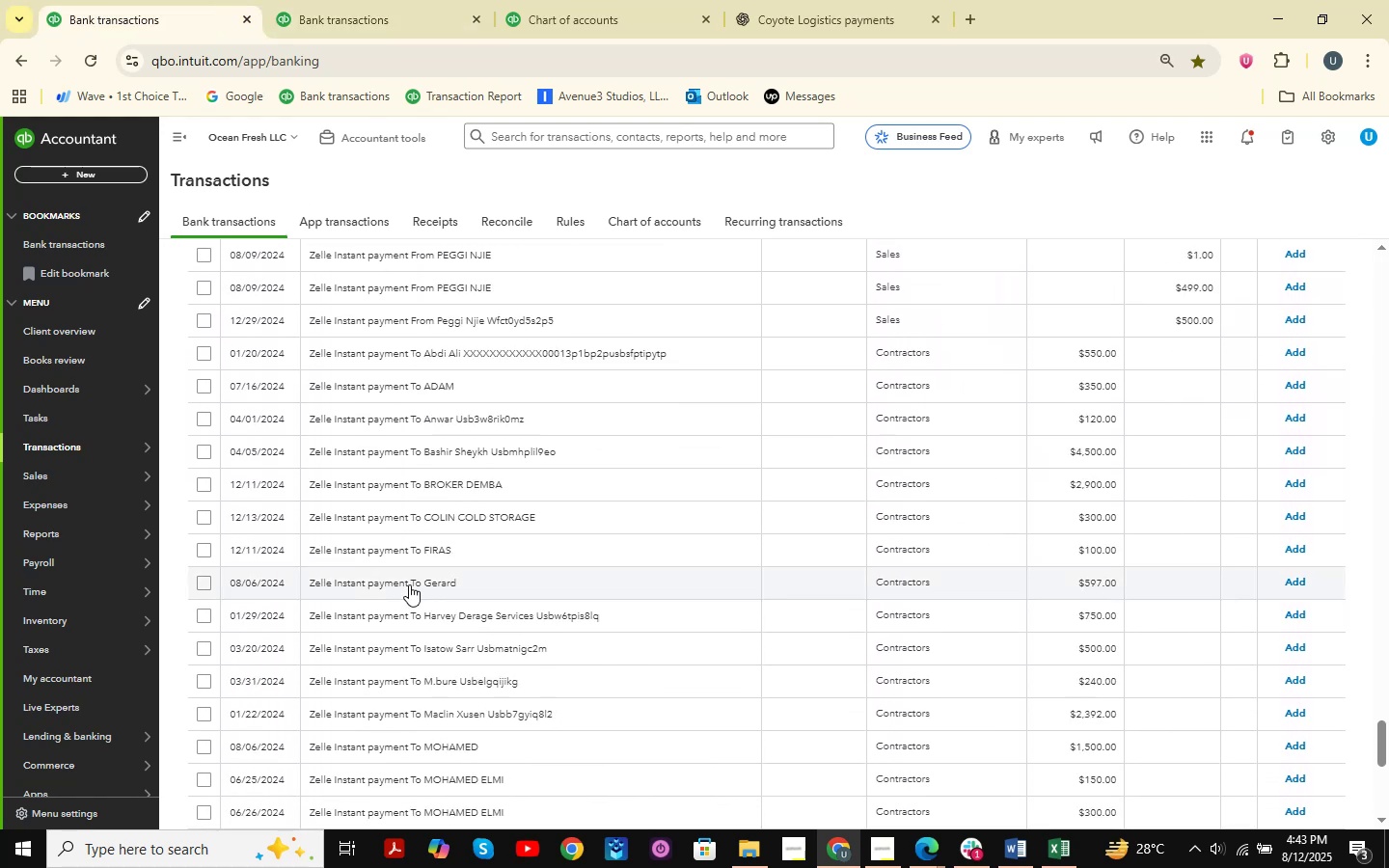 
scroll: coordinate [409, 584], scroll_direction: up, amount: 25.0
 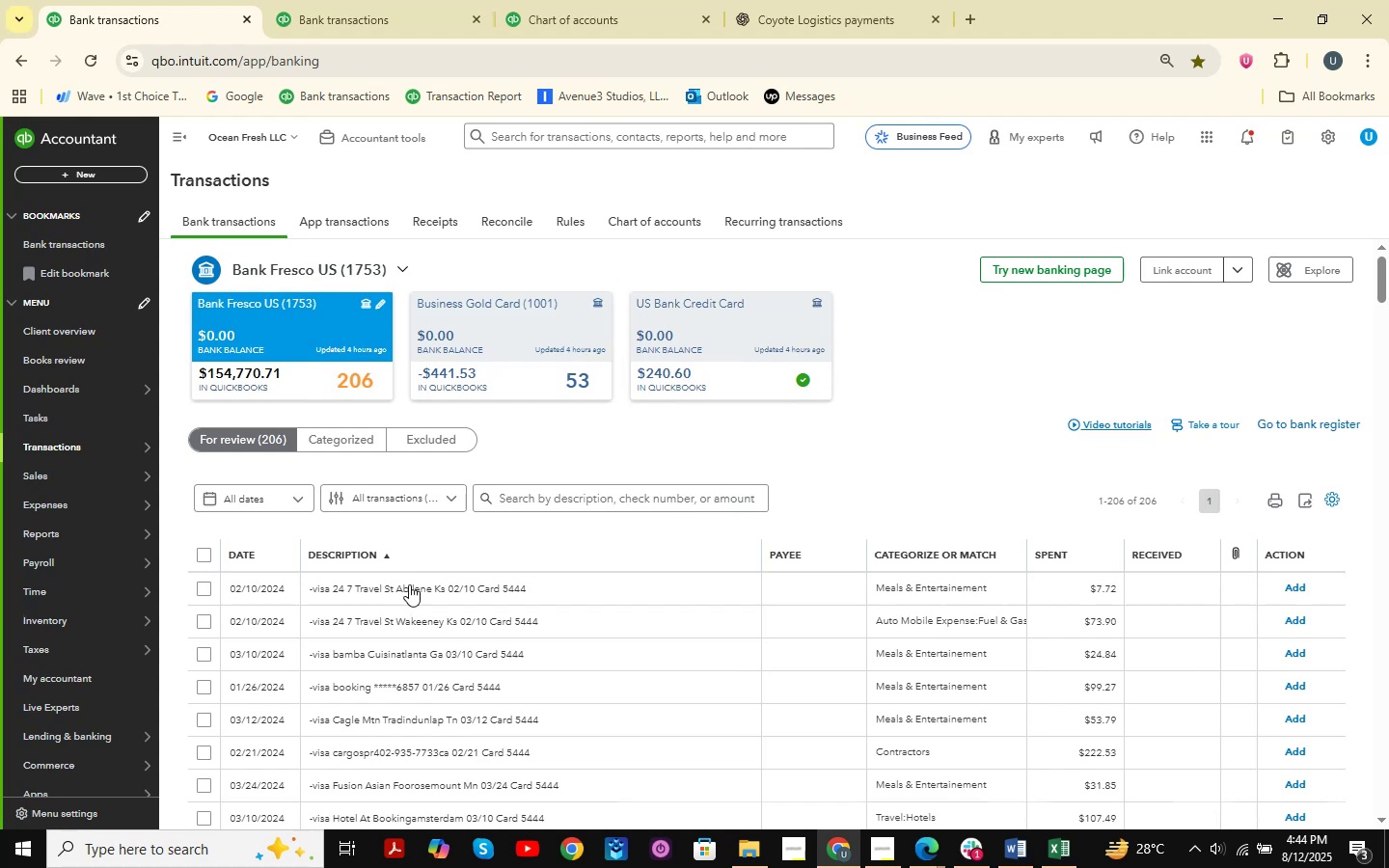 
scroll: coordinate [409, 584], scroll_direction: down, amount: 12.0
 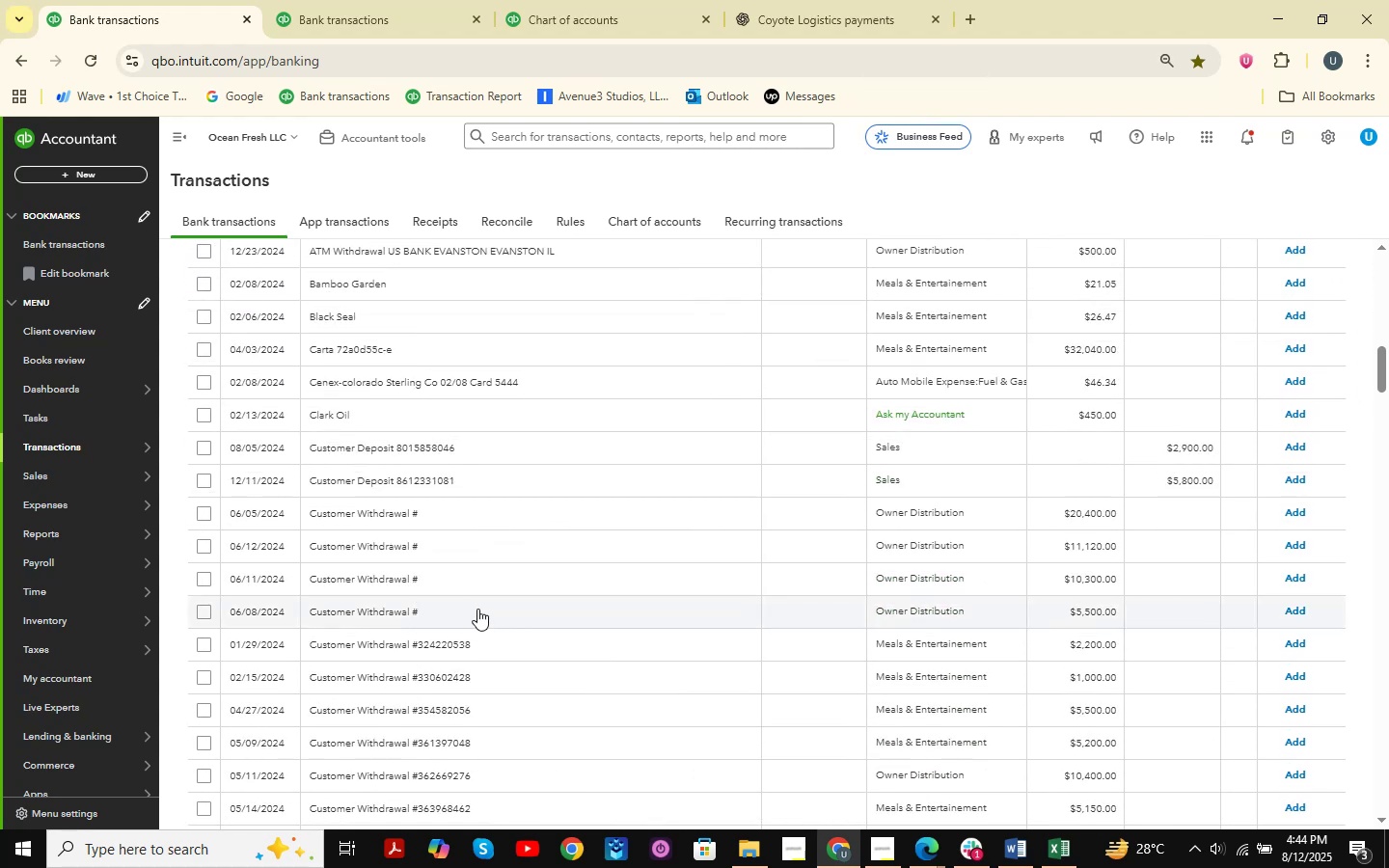 
wait(5.89)
 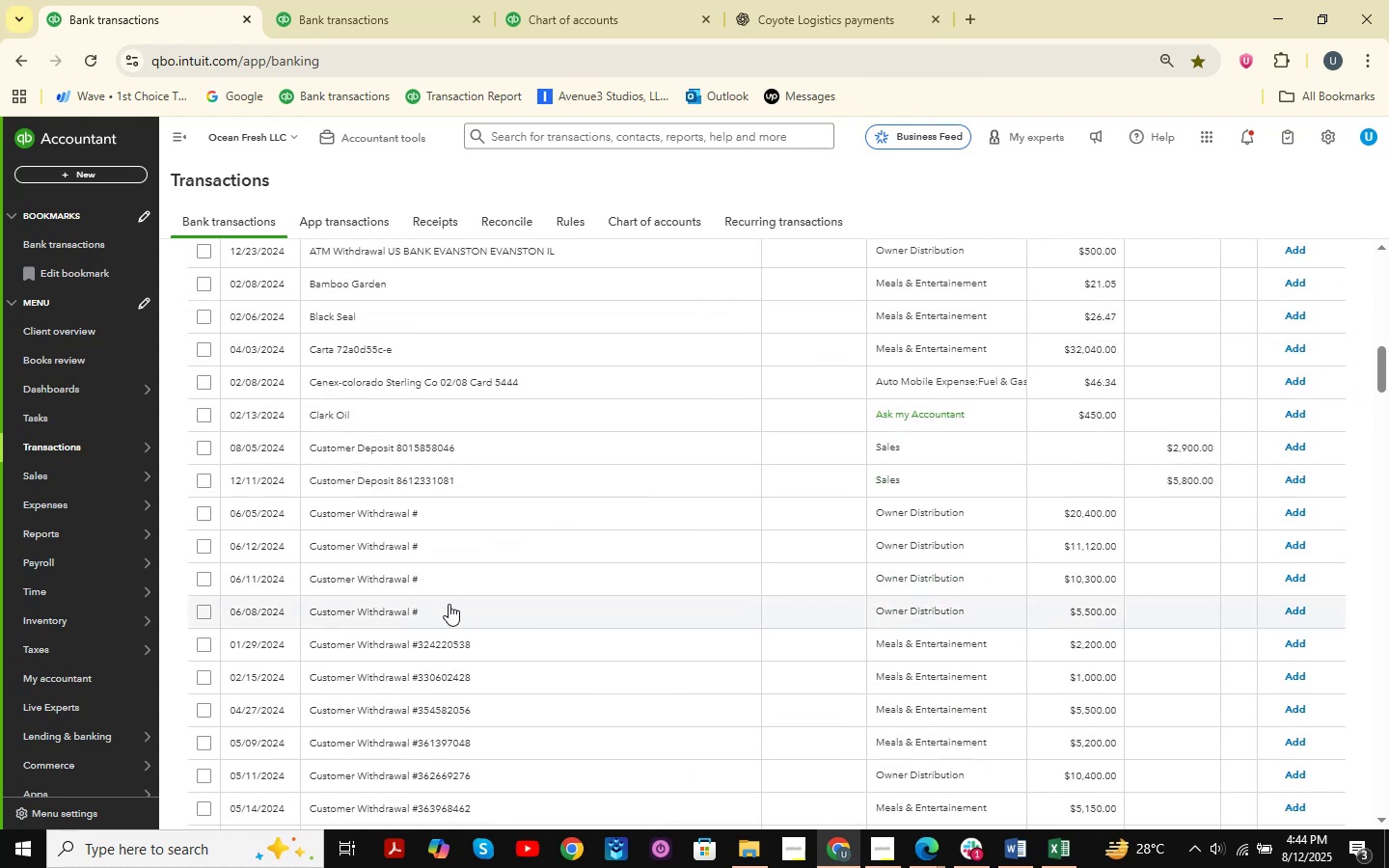 
scroll: coordinate [709, 534], scroll_direction: down, amount: 7.0
 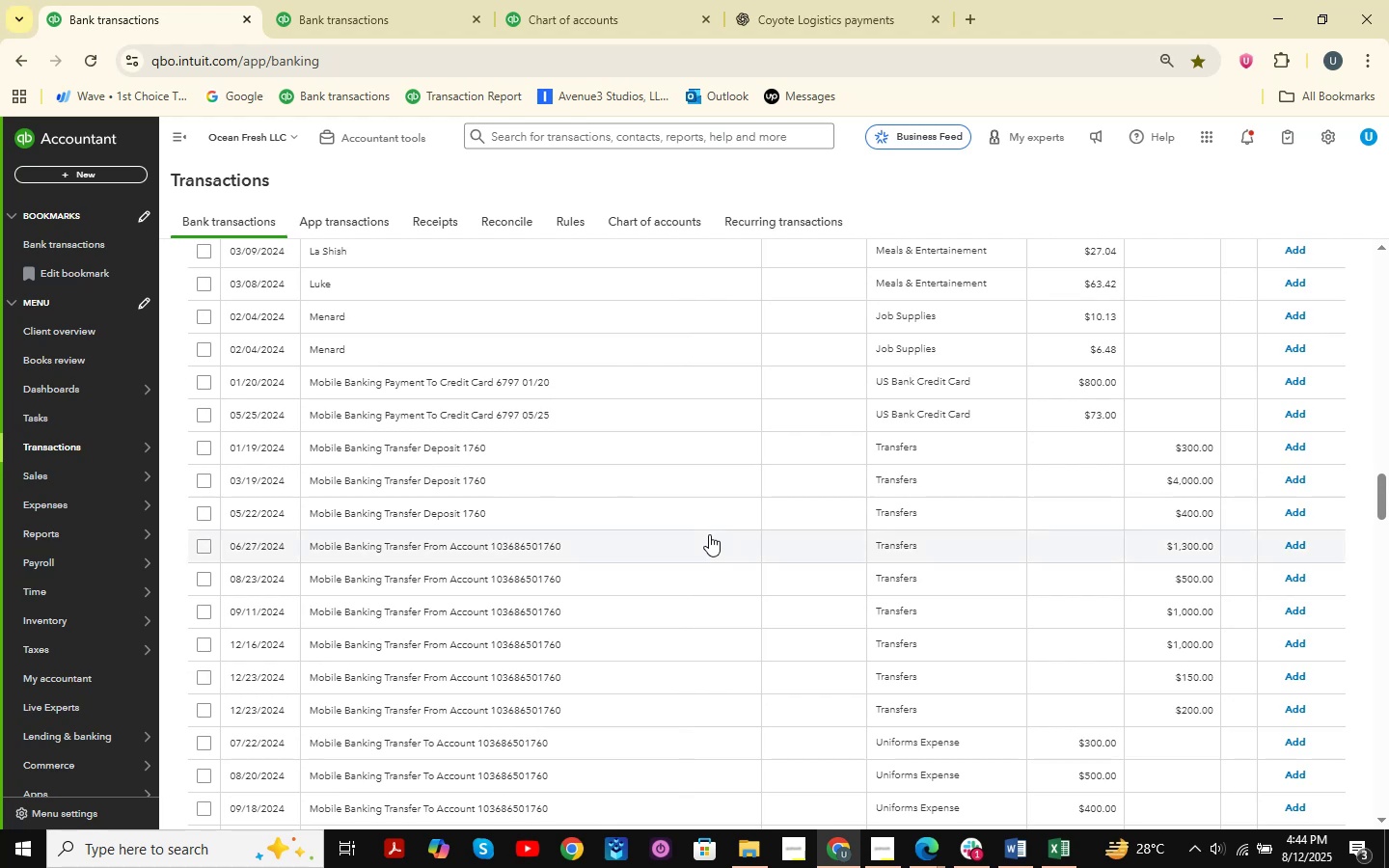 
scroll: coordinate [709, 534], scroll_direction: up, amount: 11.0
 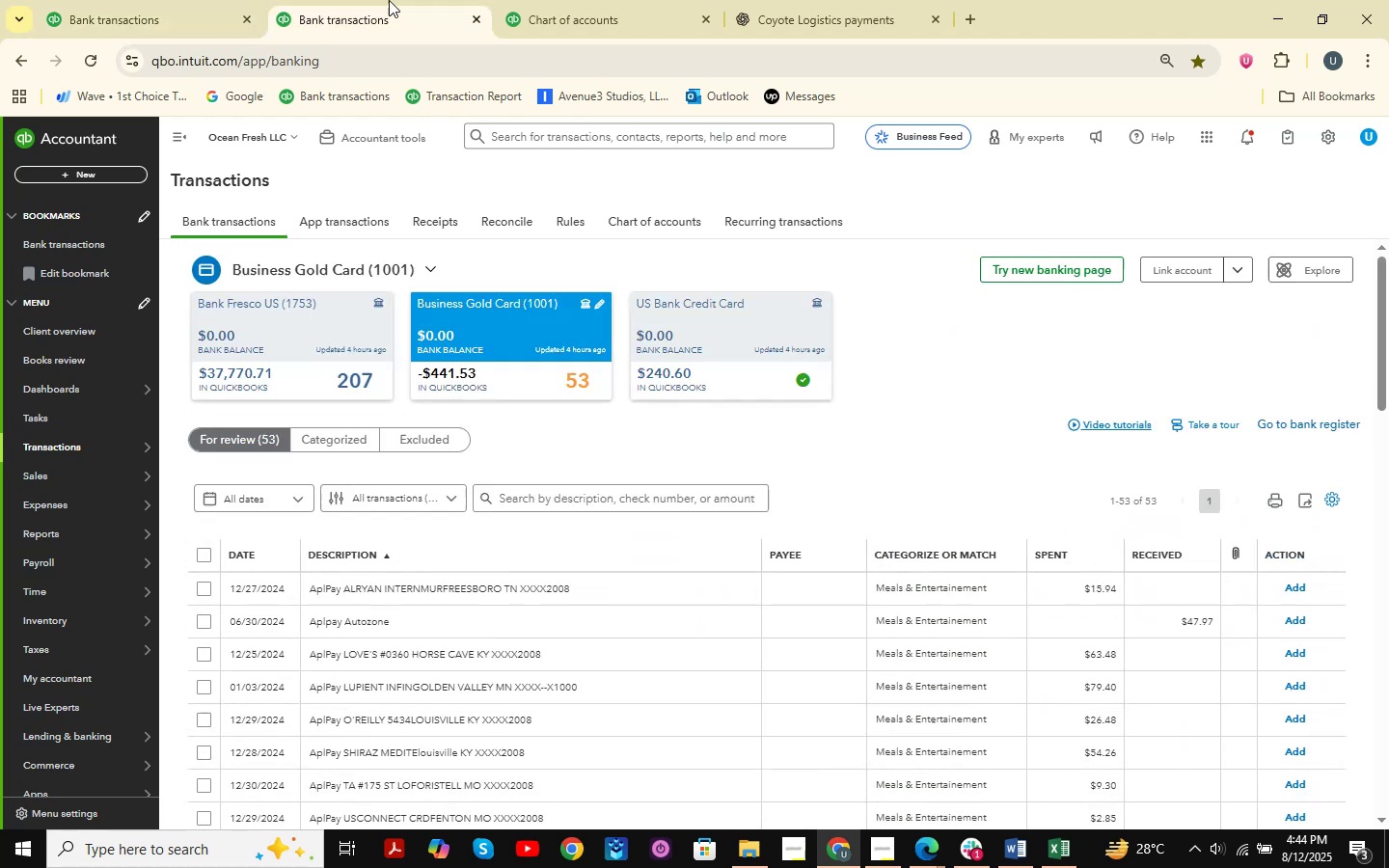 
double_click([629, 33])
 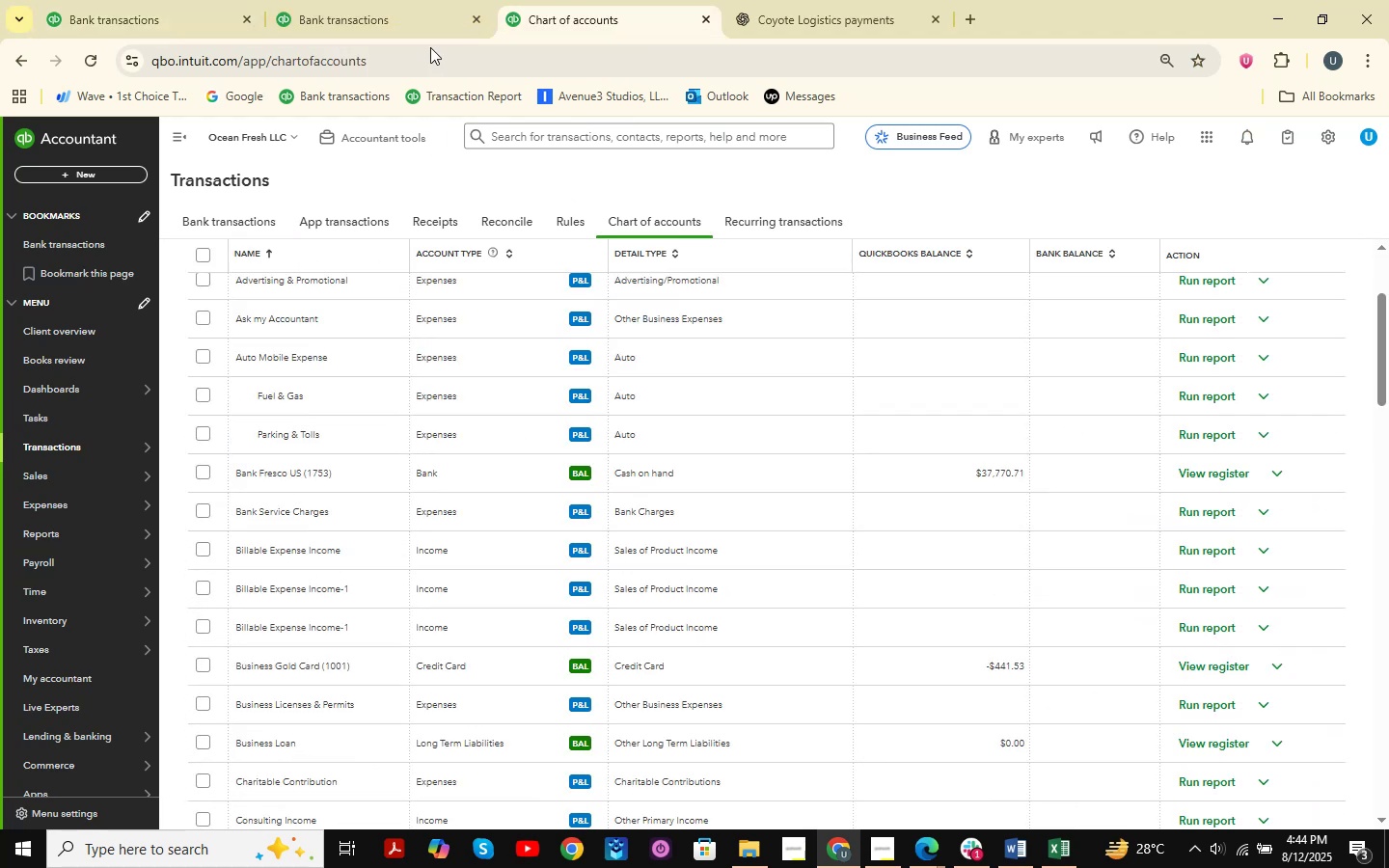 
triple_click([430, 0])
 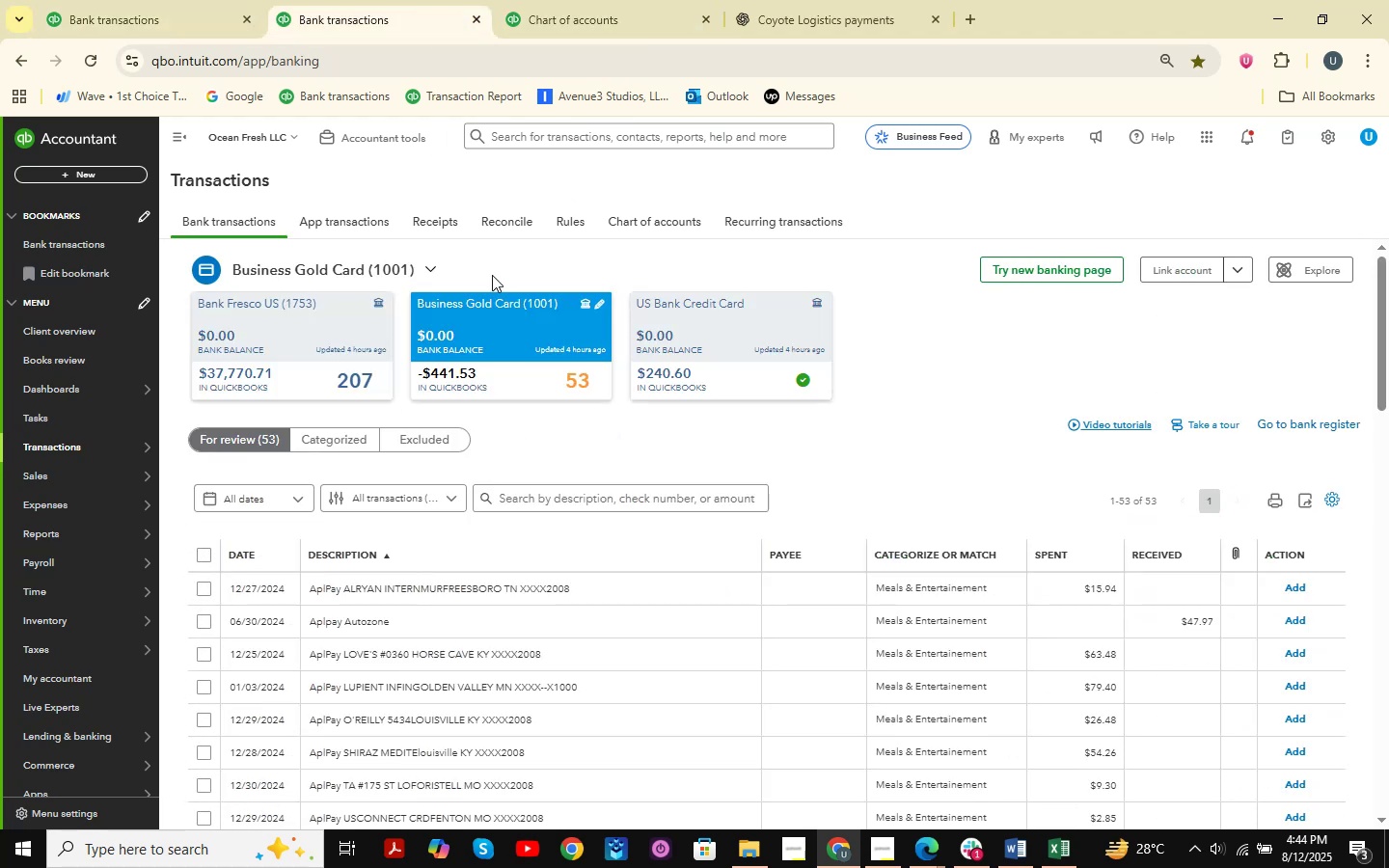 
scroll: coordinate [426, 351], scroll_direction: up, amount: 2.0
 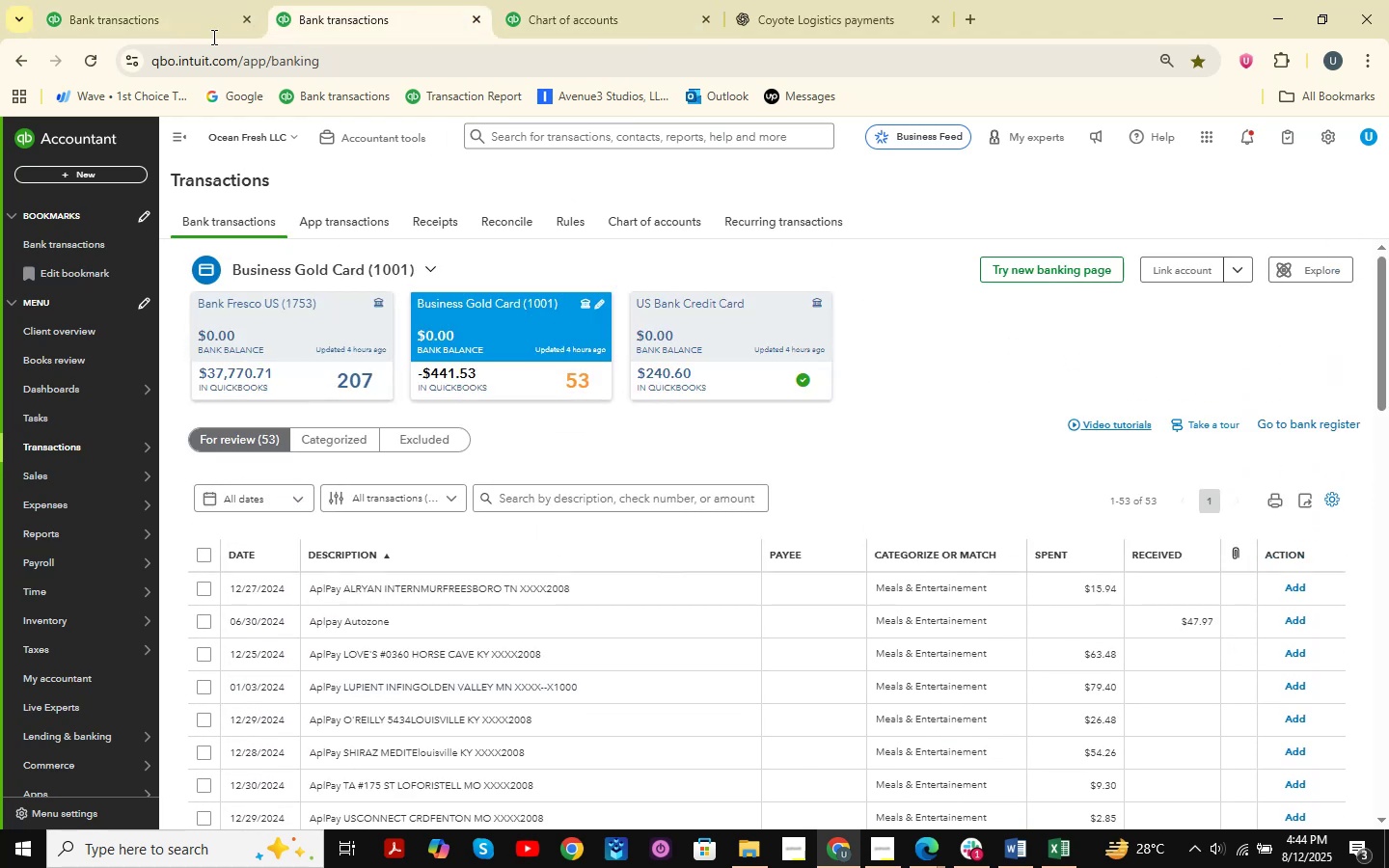 
left_click([186, 0])
 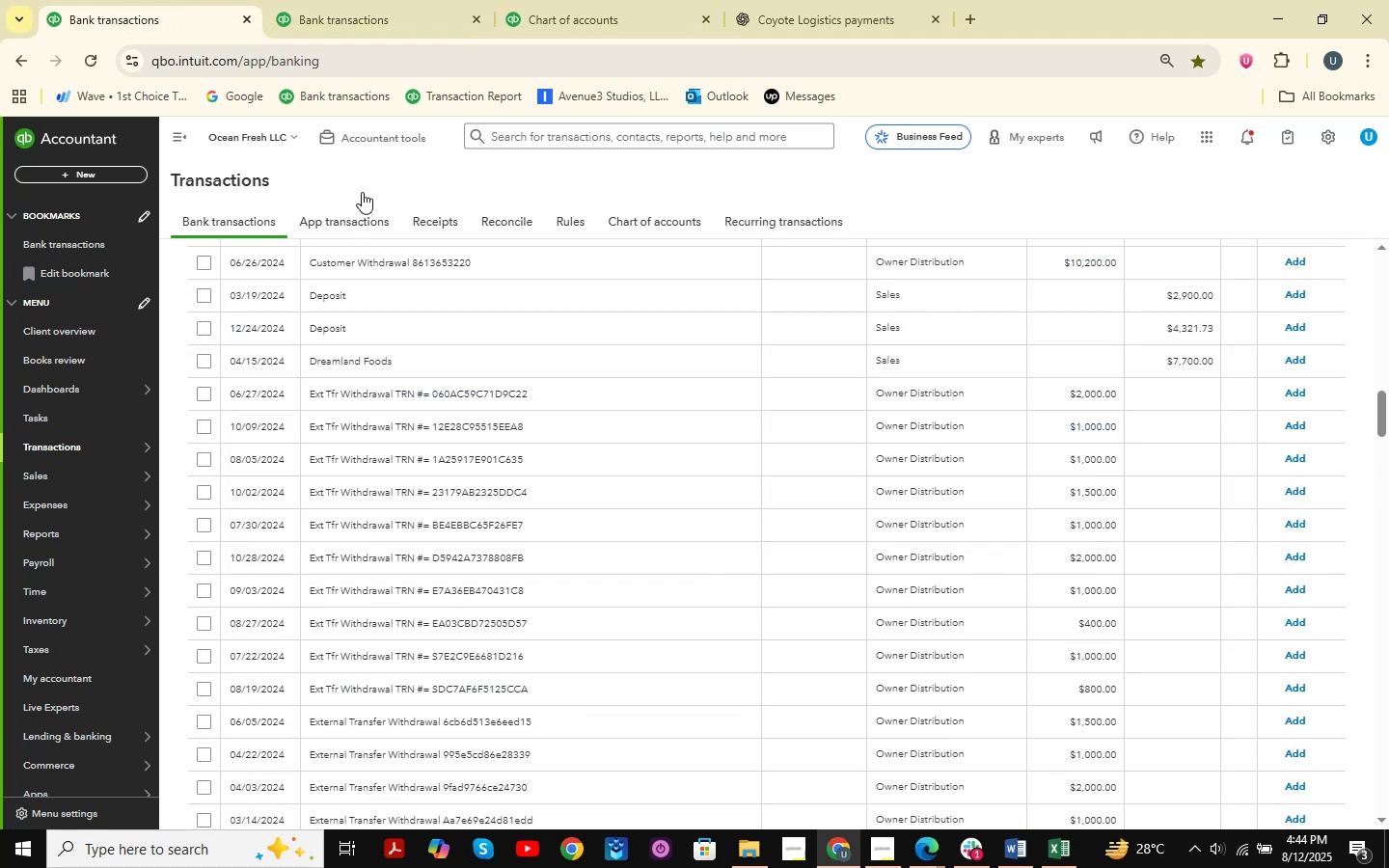 
left_click([382, 0])
 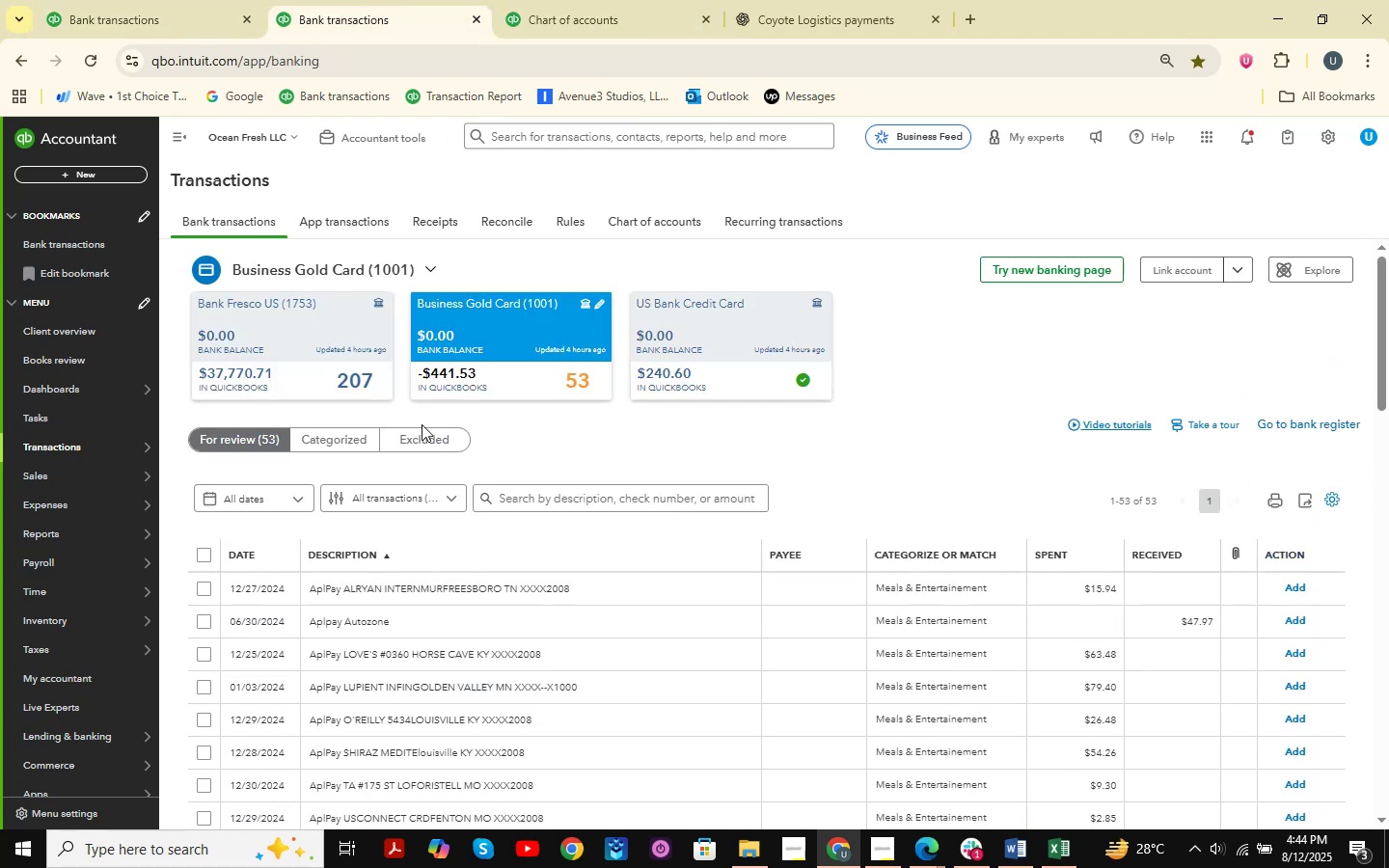 
scroll: coordinate [430, 436], scroll_direction: up, amount: 1.0
 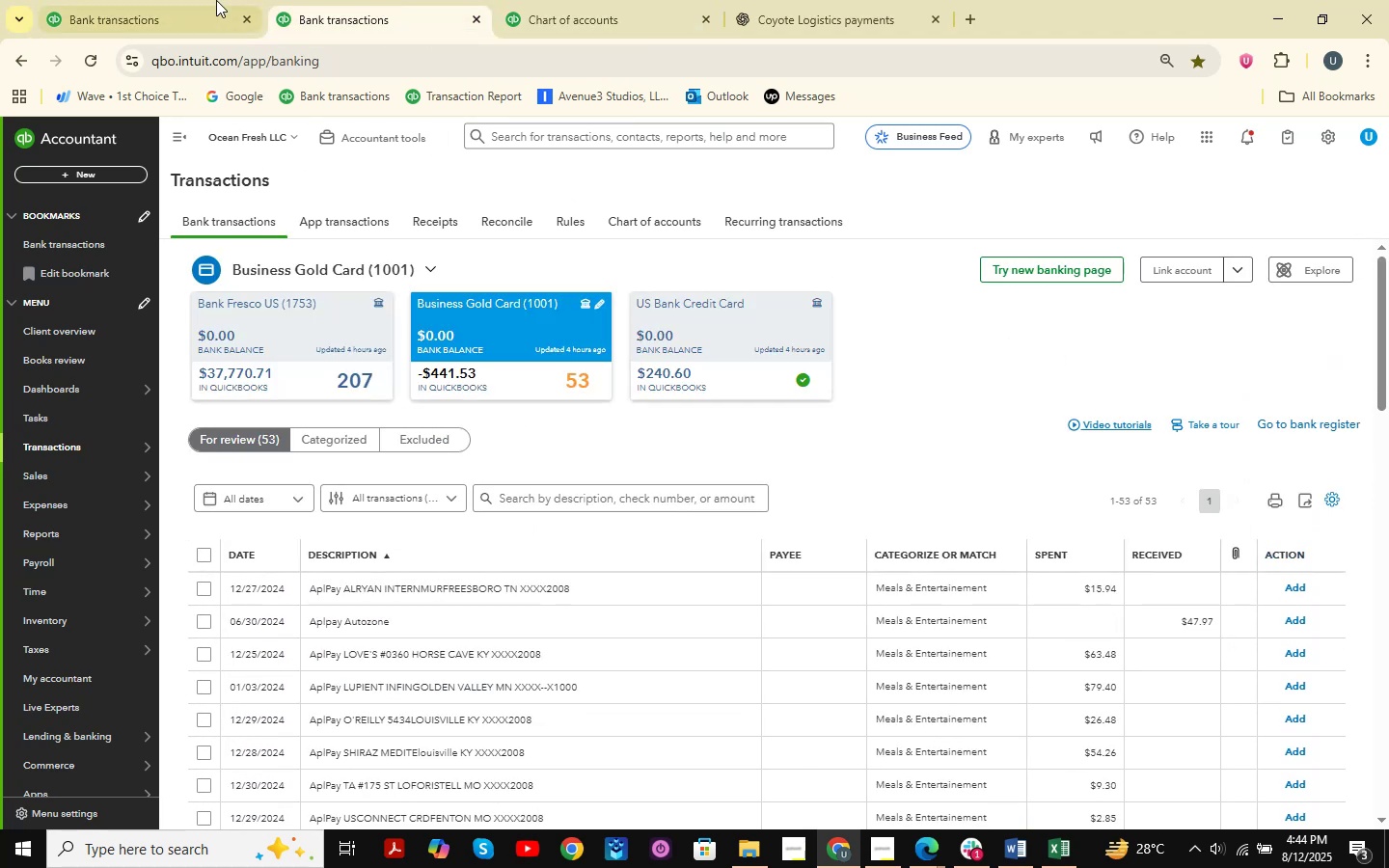 
left_click([216, 0])
 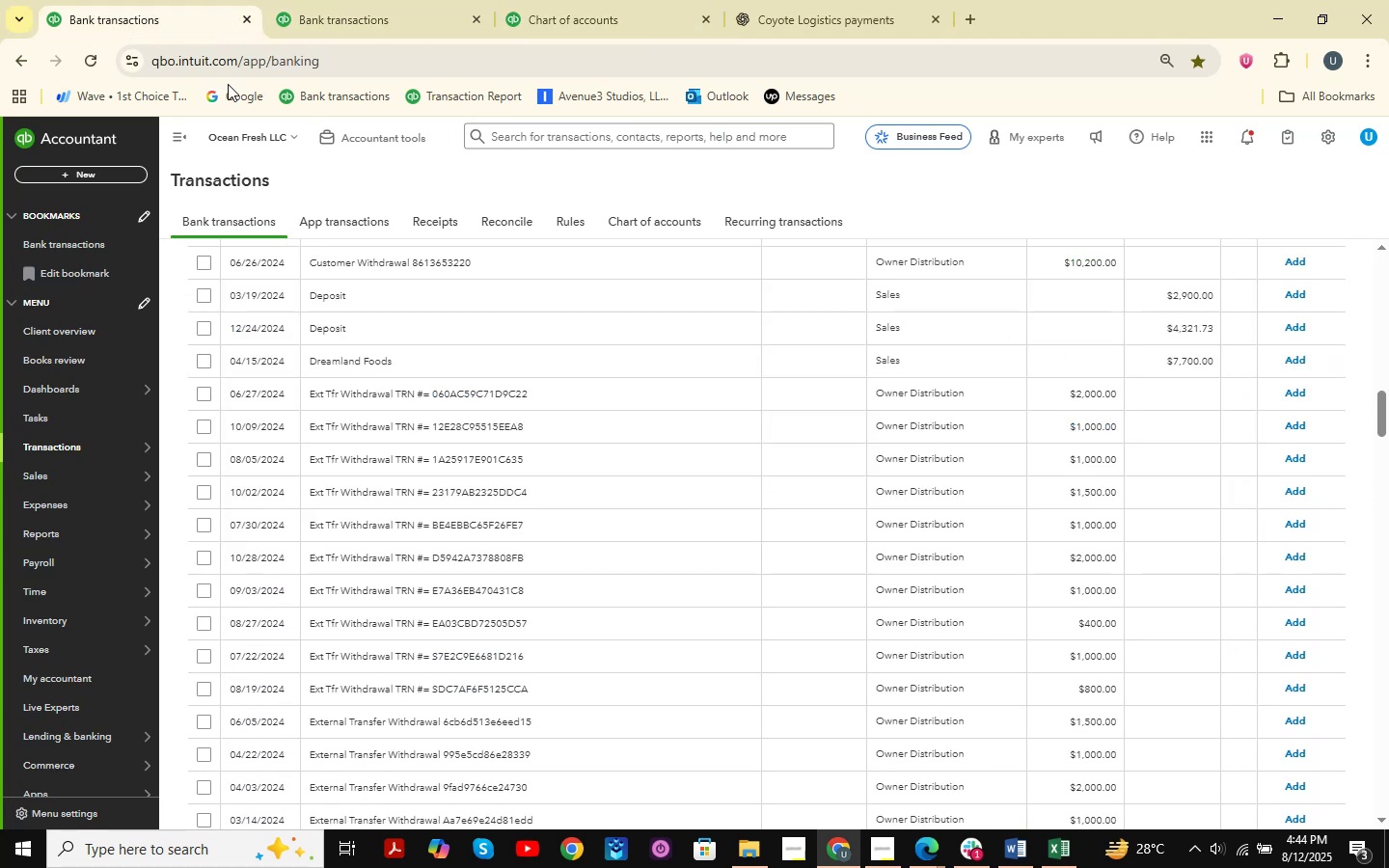 
scroll: coordinate [427, 485], scroll_direction: up, amount: 28.0
 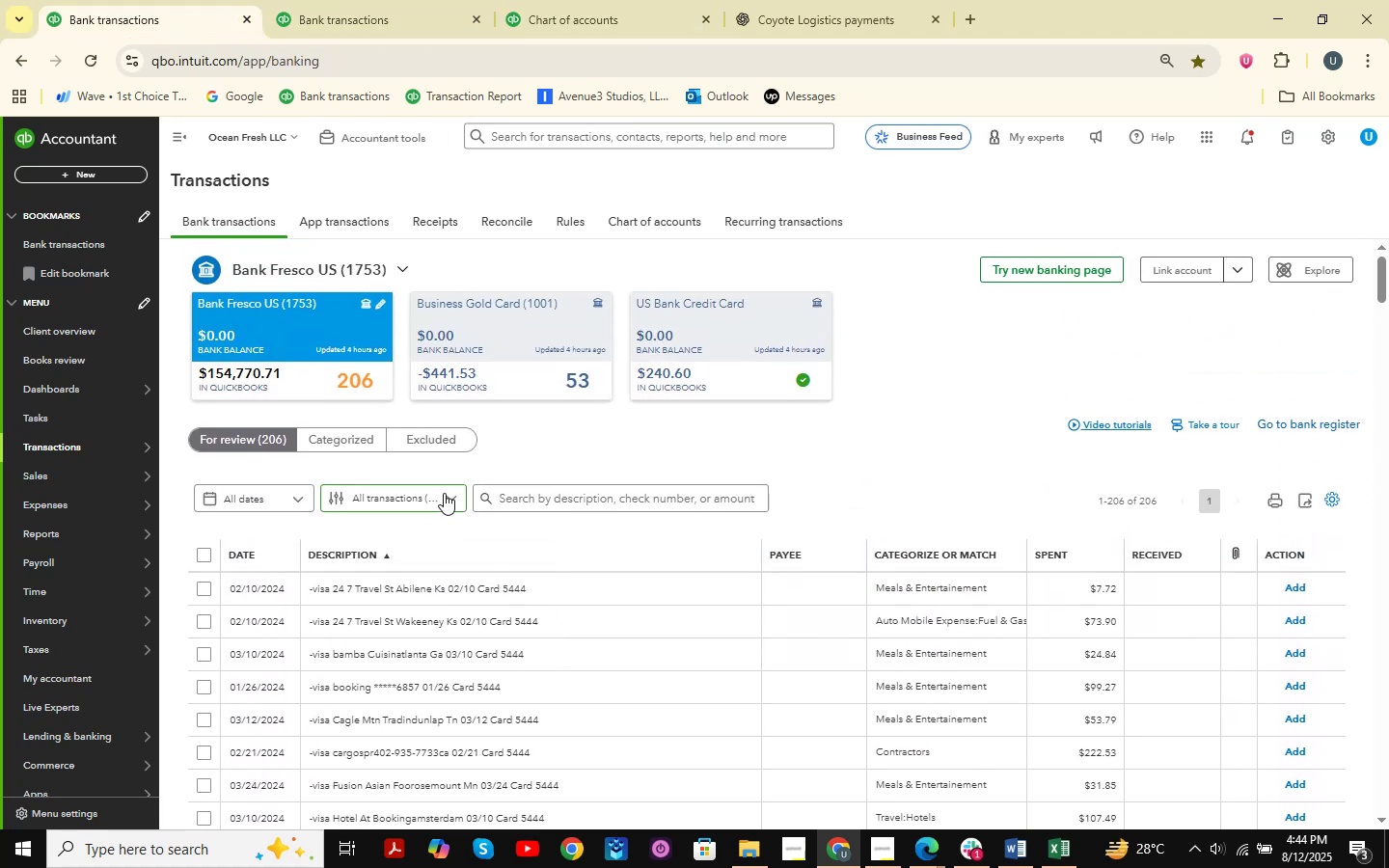 
left_click([365, 0])
 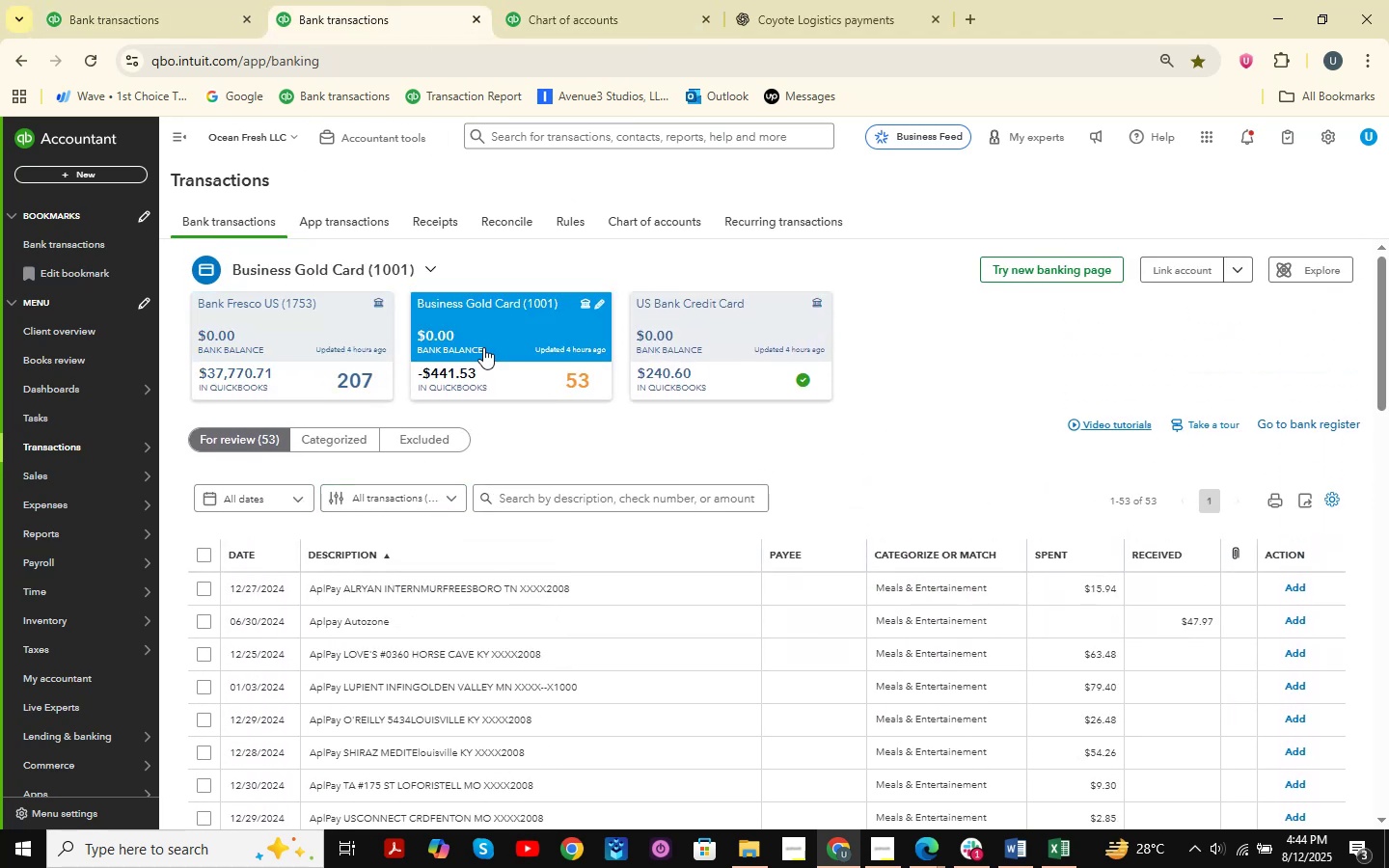 
scroll: coordinate [506, 393], scroll_direction: down, amount: 10.0
 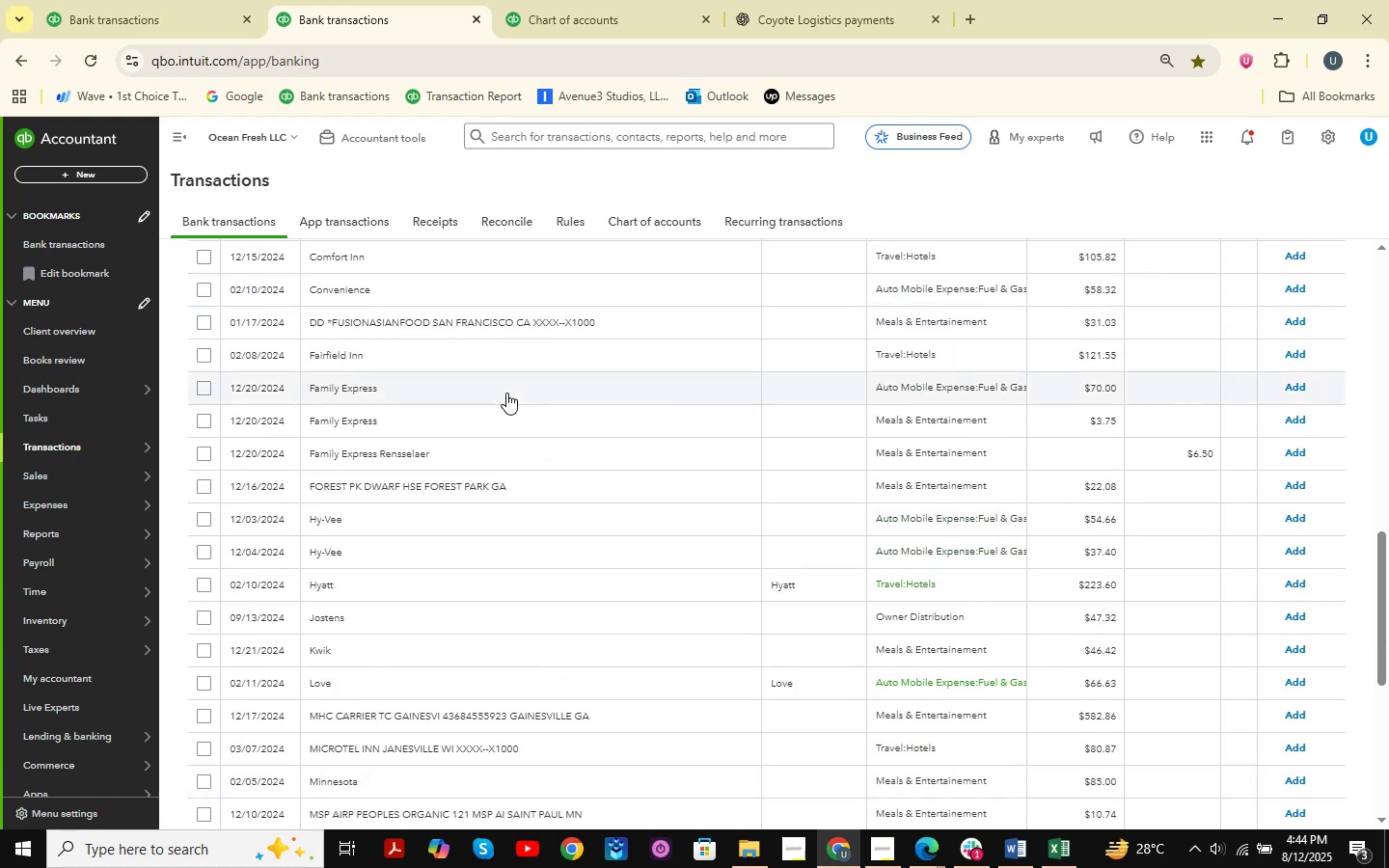 
scroll: coordinate [506, 393], scroll_direction: up, amount: 2.0
 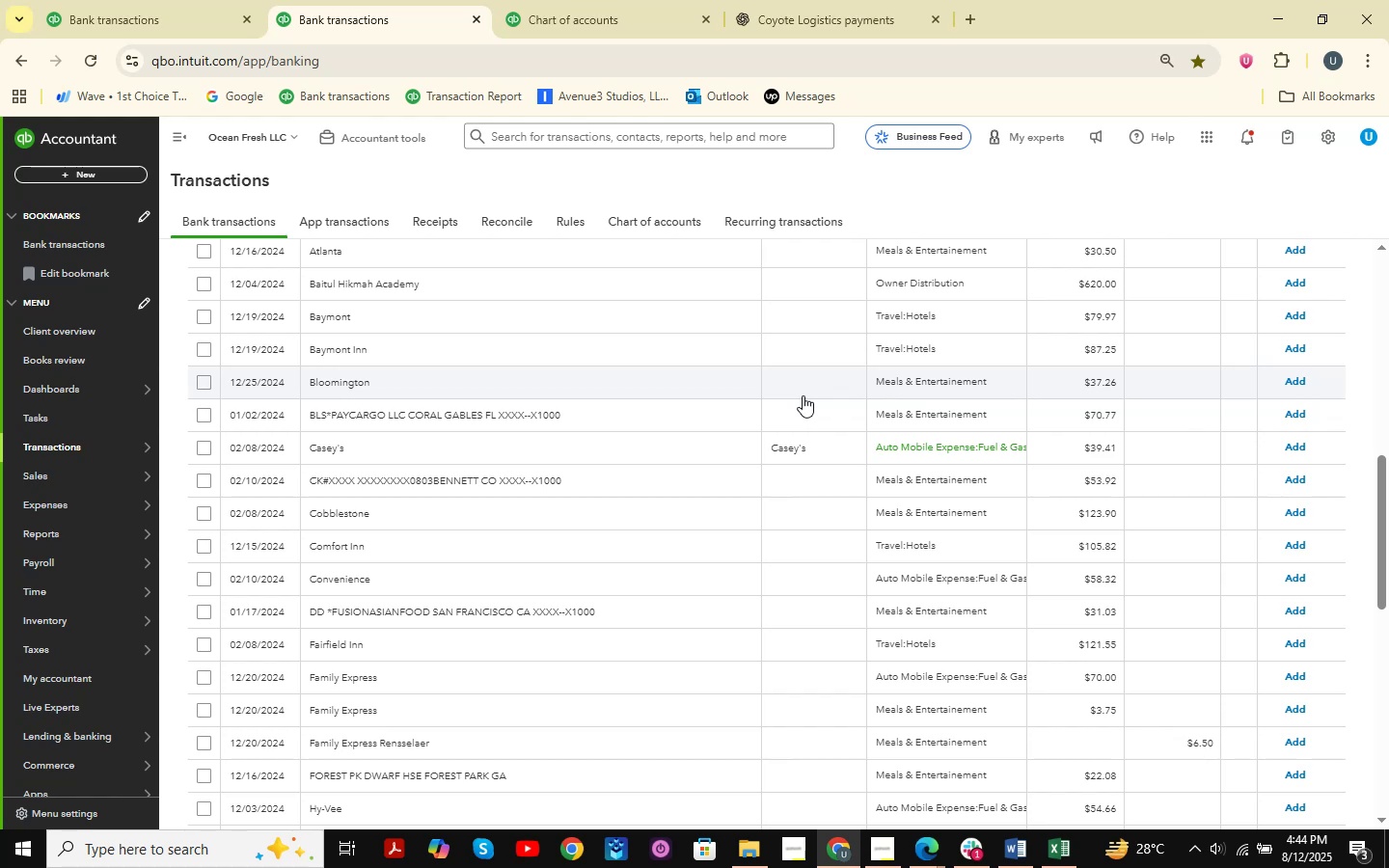 
wait(33.1)
 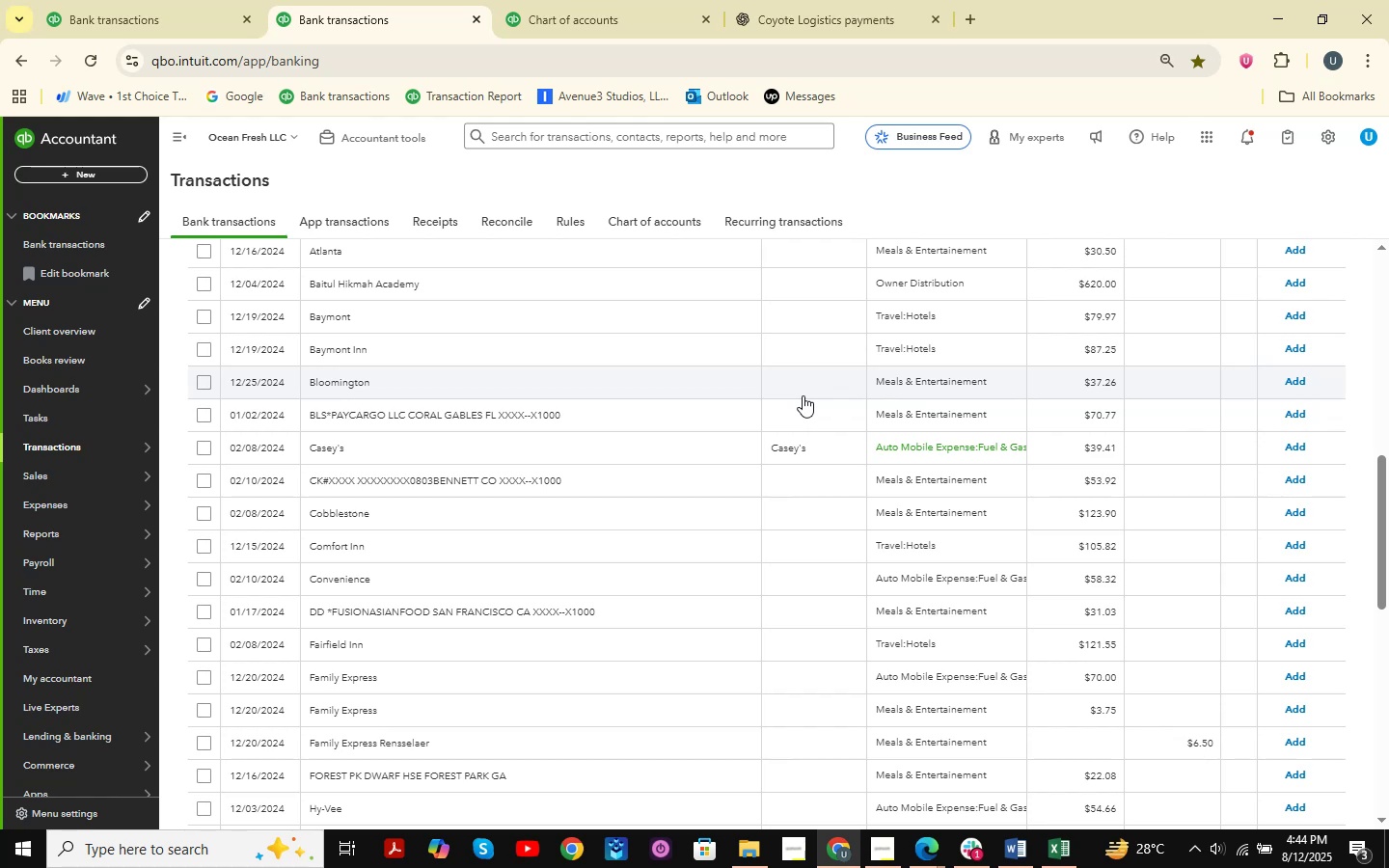 
scroll: coordinate [751, 481], scroll_direction: down, amount: 7.0
 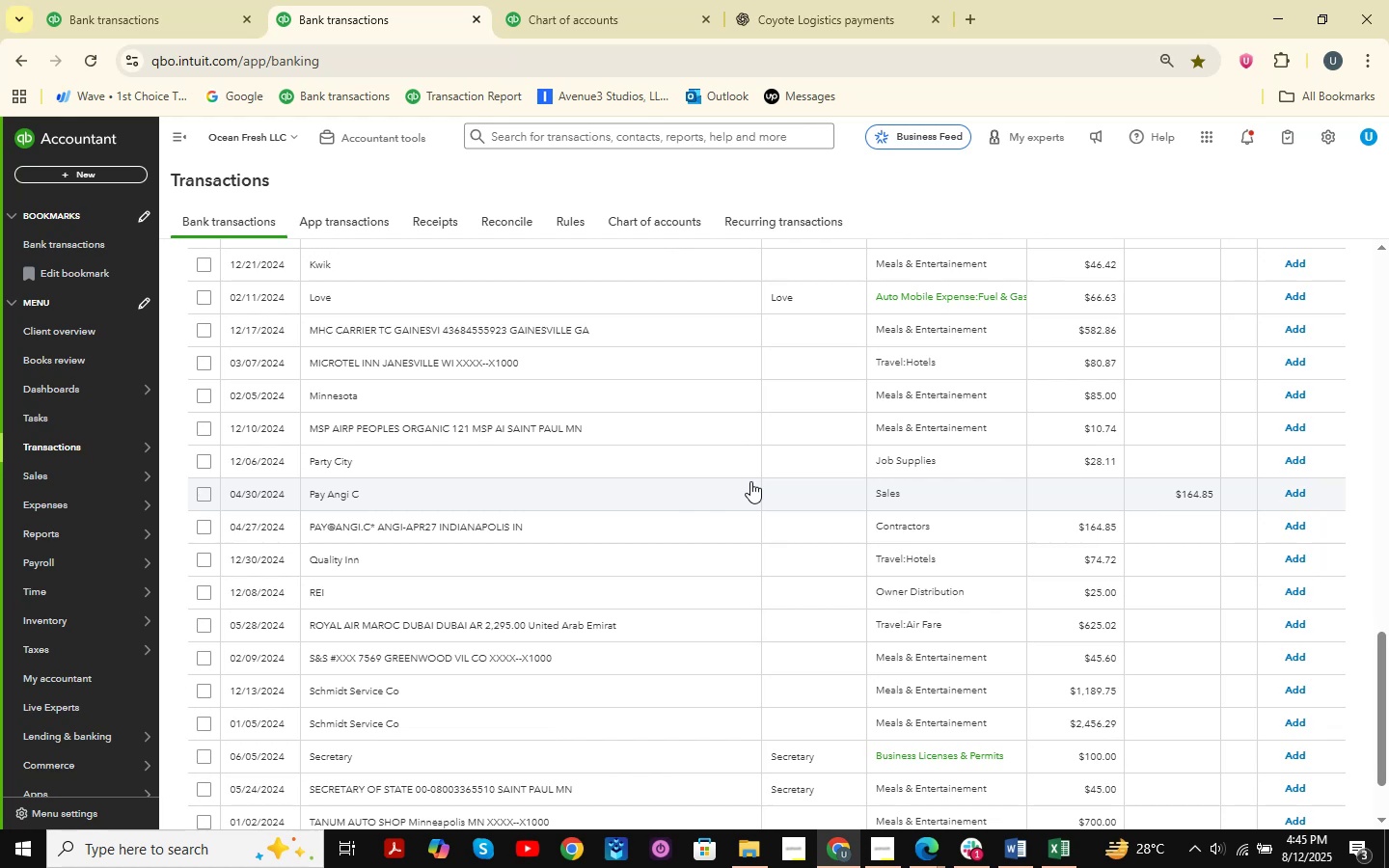 
wait(5.95)
 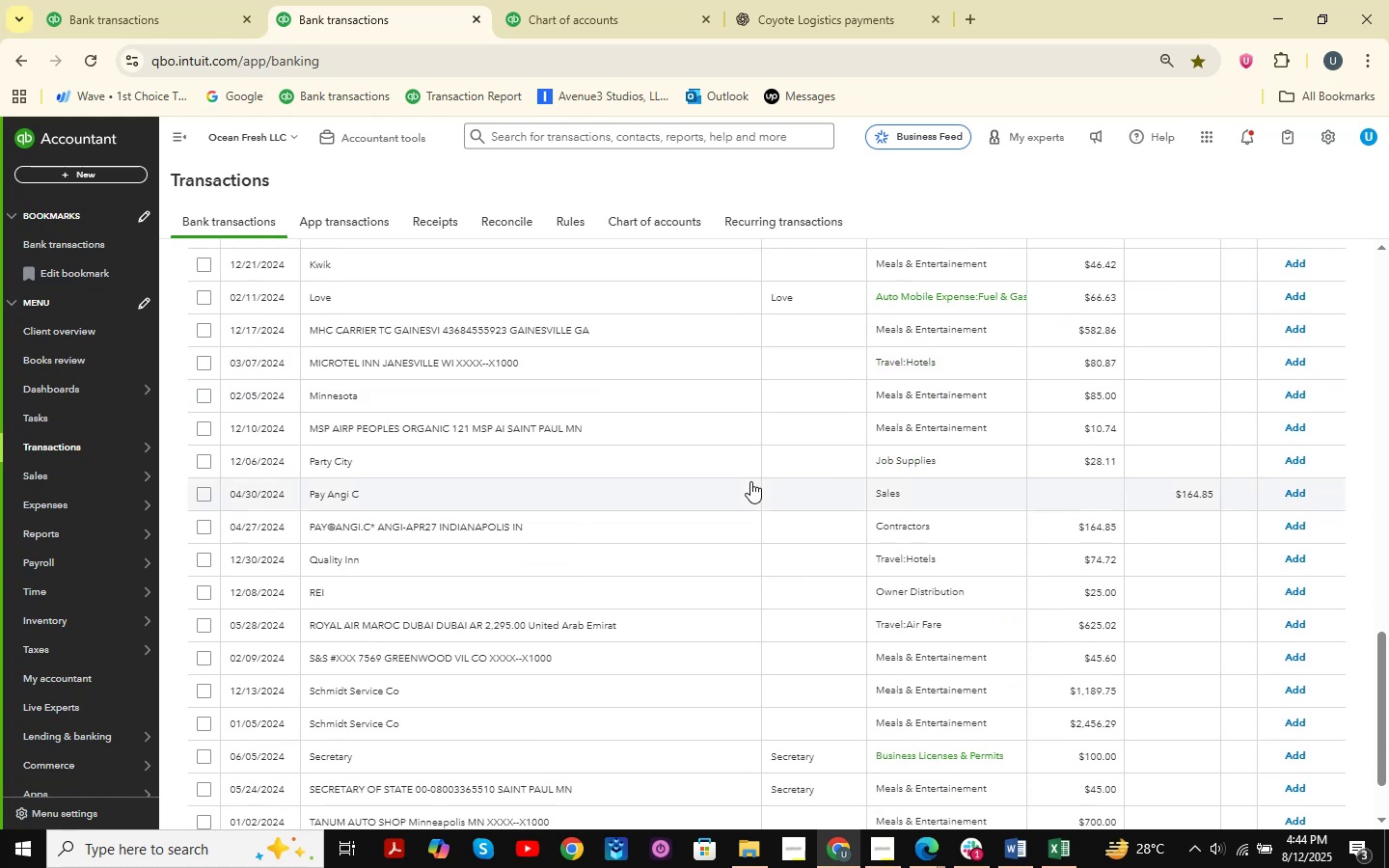 
scroll: coordinate [604, 463], scroll_direction: down, amount: 7.0
 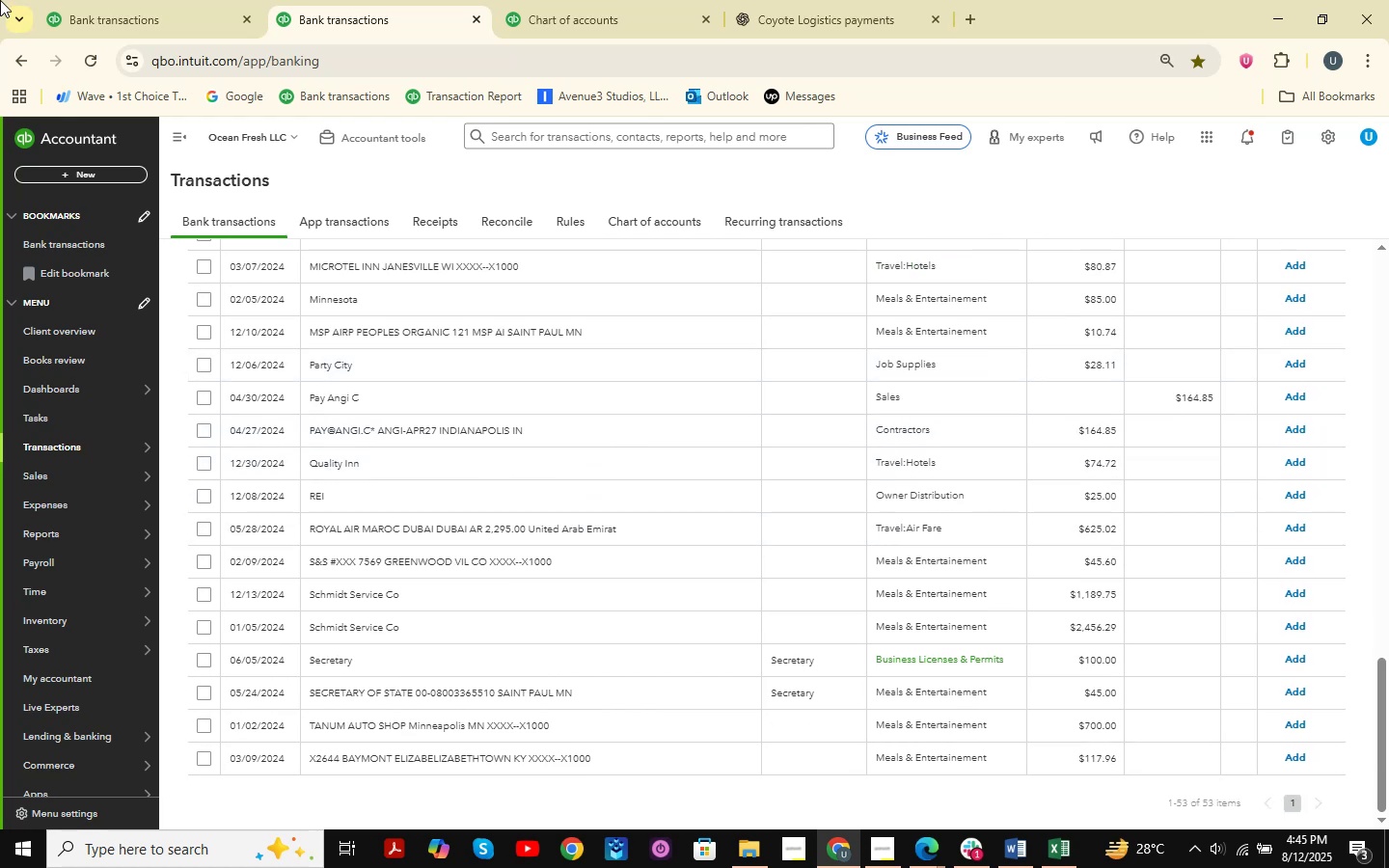 
scroll: coordinate [531, 529], scroll_direction: up, amount: 17.0
 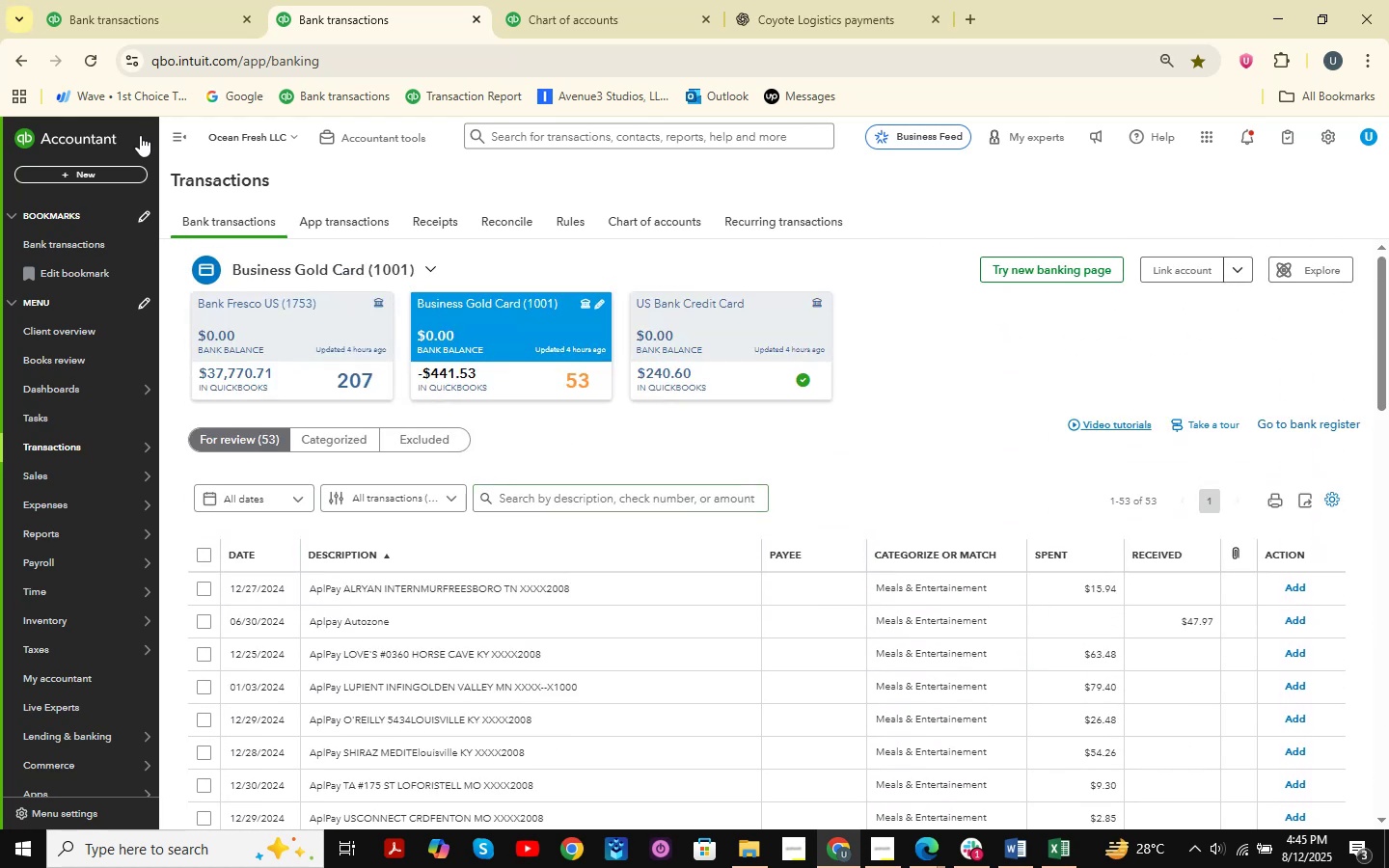 
left_click([125, 0])
 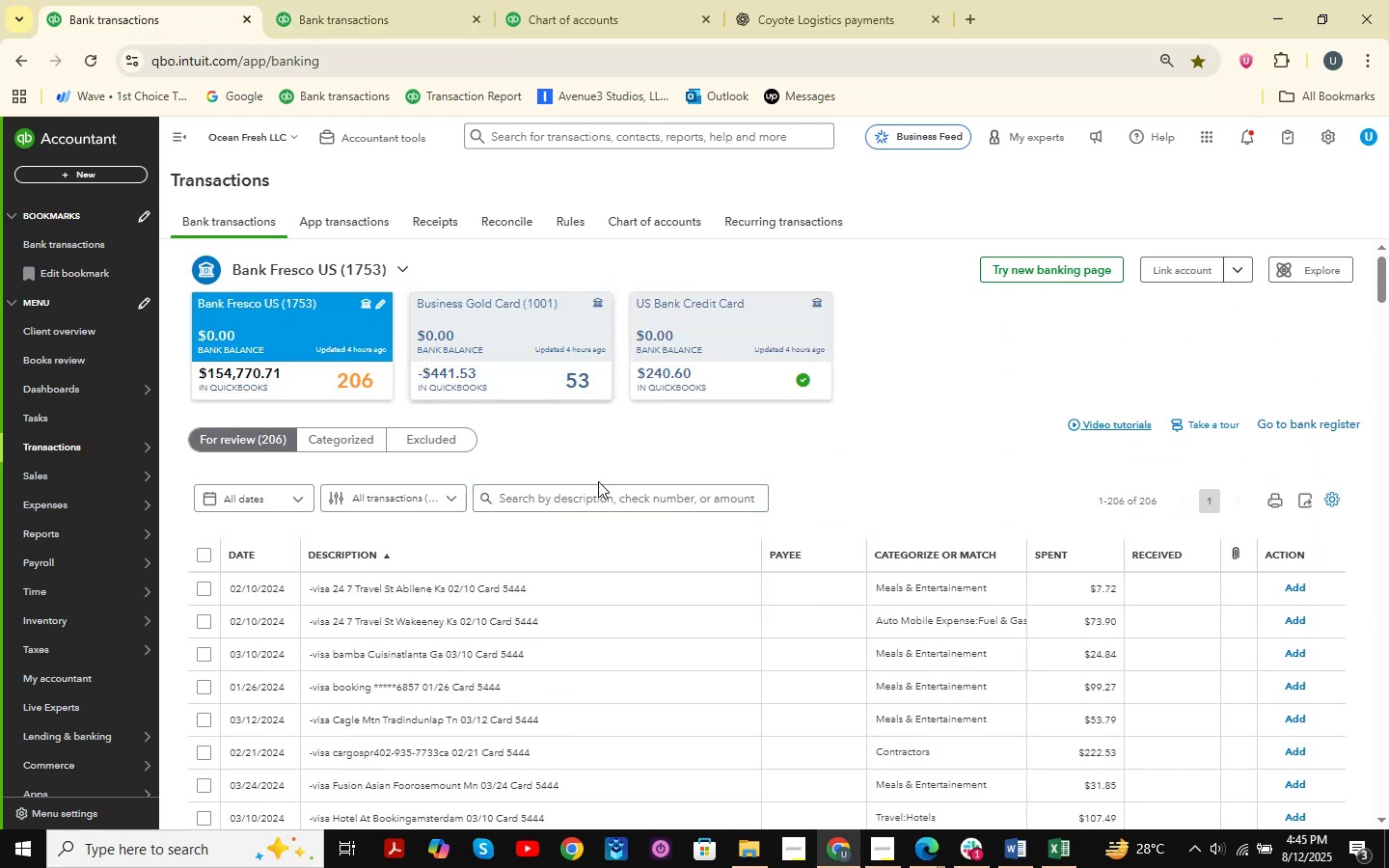 
scroll: coordinate [583, 421], scroll_direction: down, amount: 8.0
 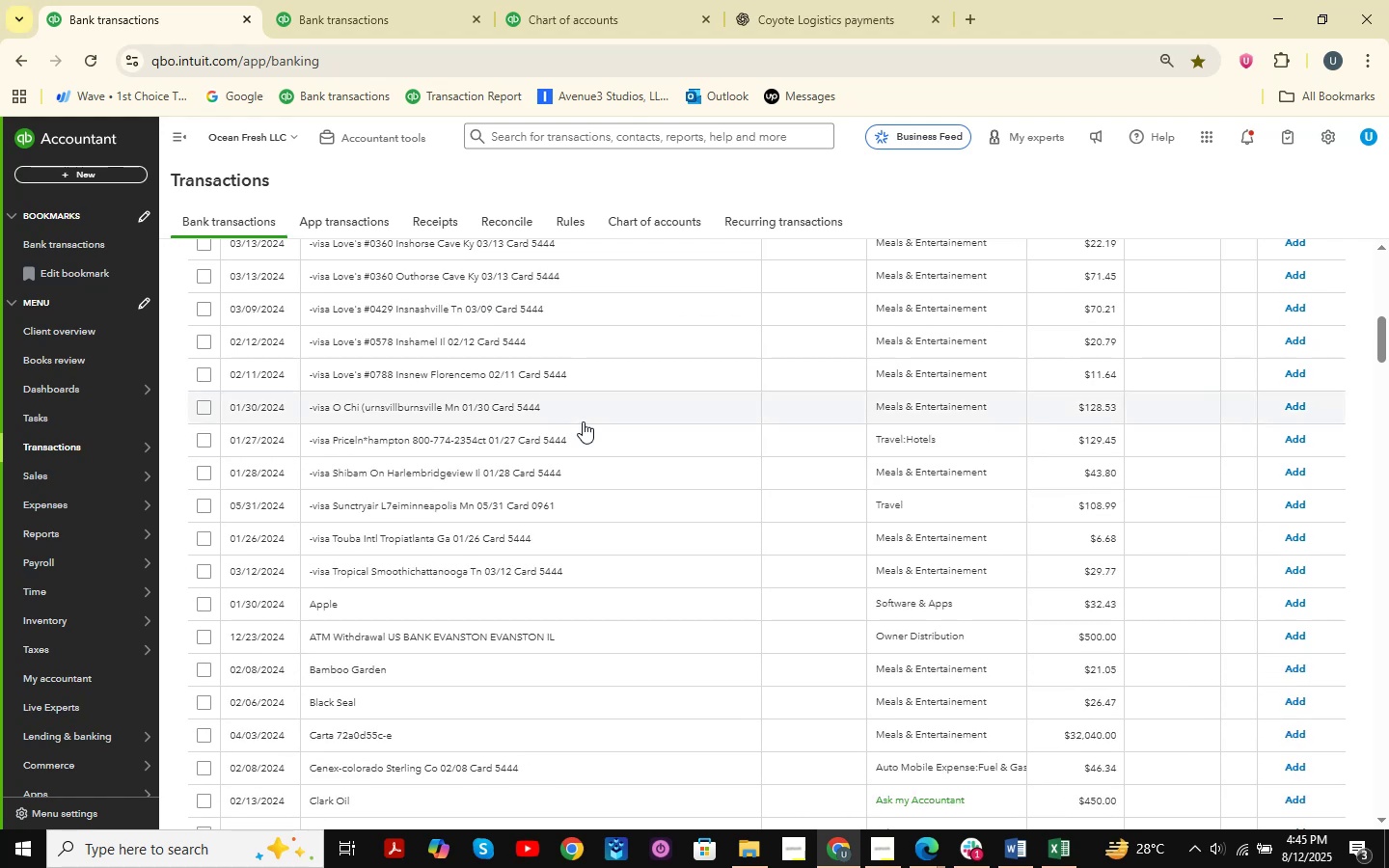 
scroll: coordinate [545, 461], scroll_direction: up, amount: 1.0
 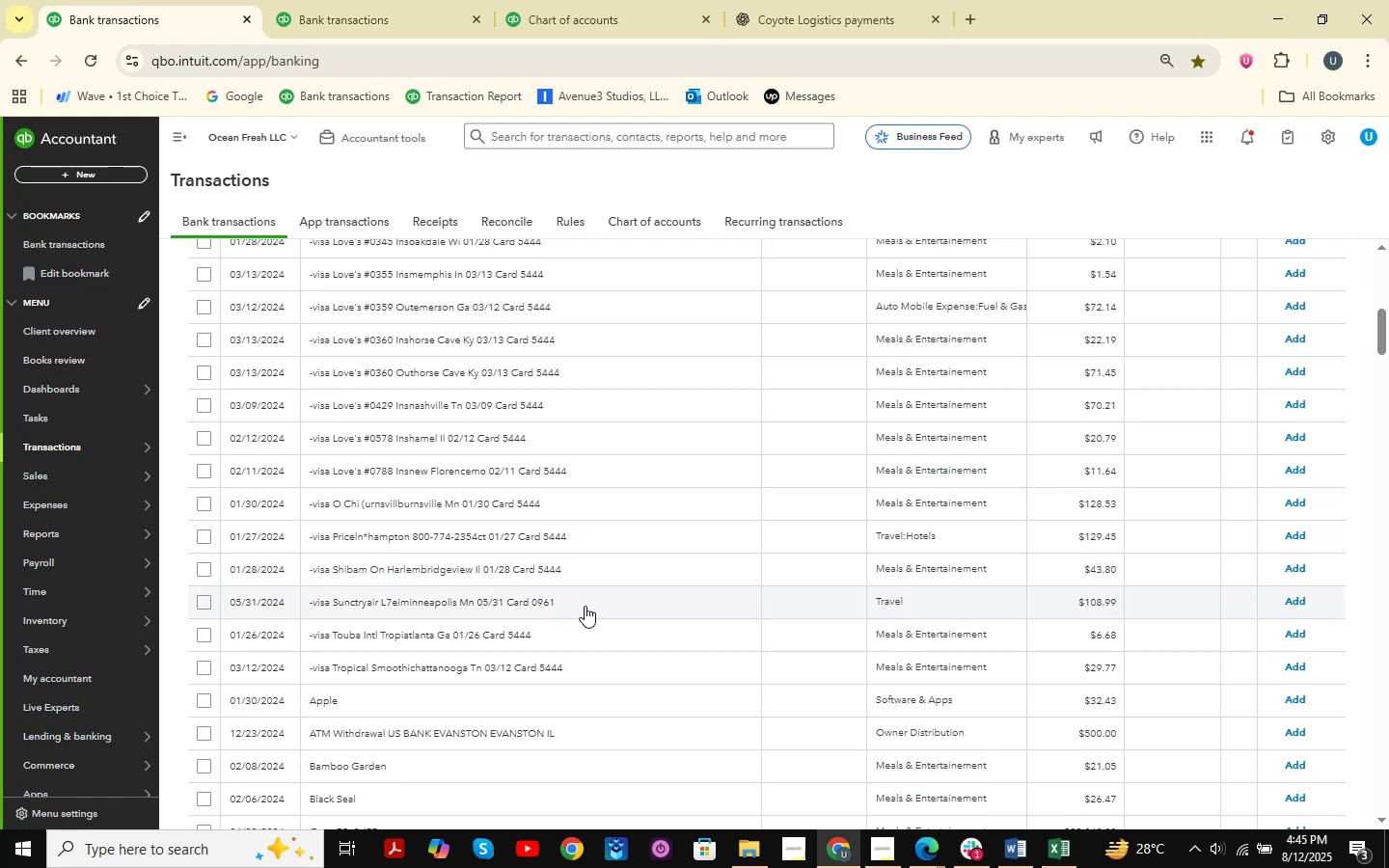 
left_click([520, 661])
 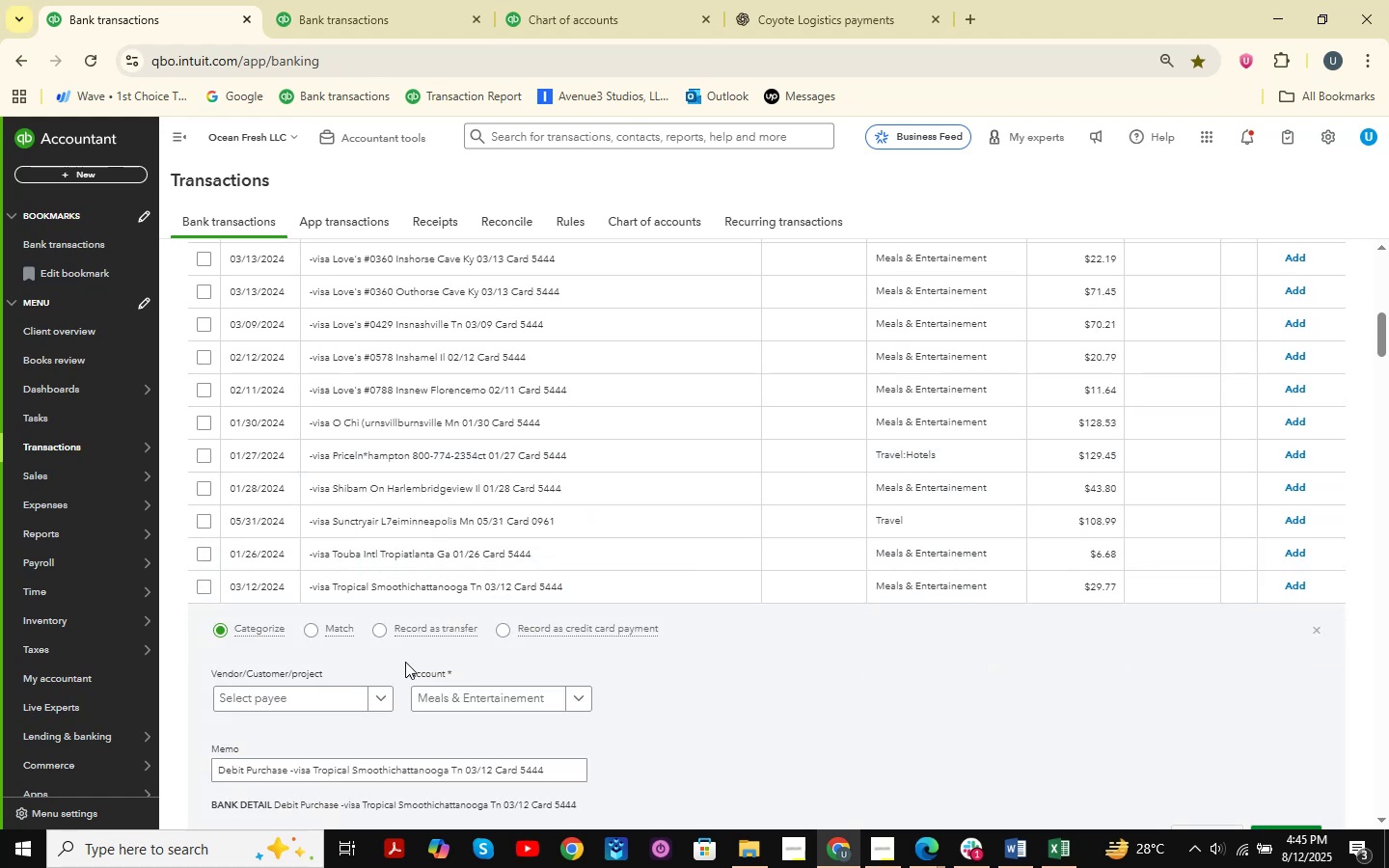 
left_click([327, 711])
 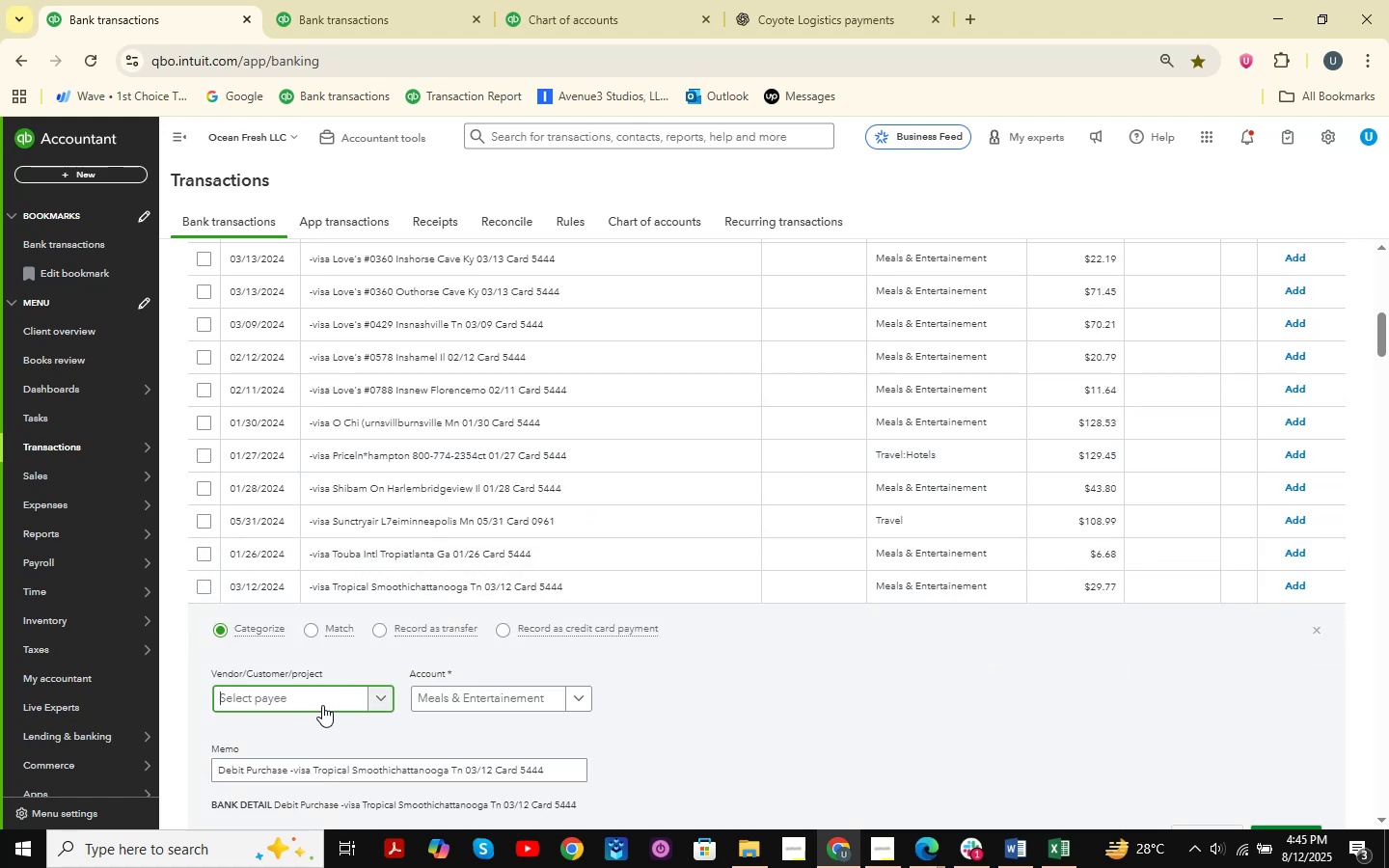 
type(Trpica)
key(Backspace)
key(Backspace)
key(Backspace)
key(Backspace)
type(opical )
 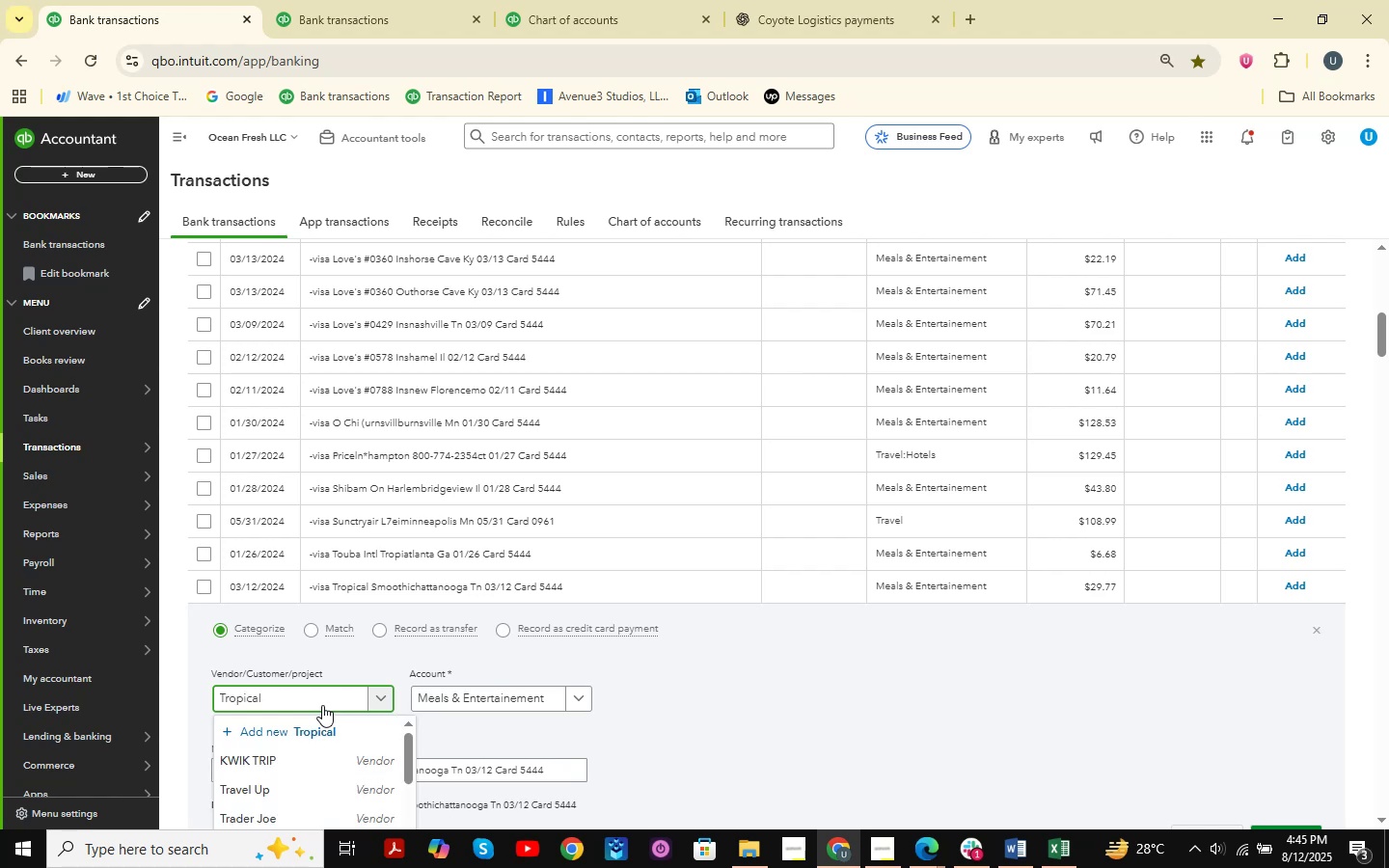 
scroll: coordinate [336, 697], scroll_direction: down, amount: 1.0
 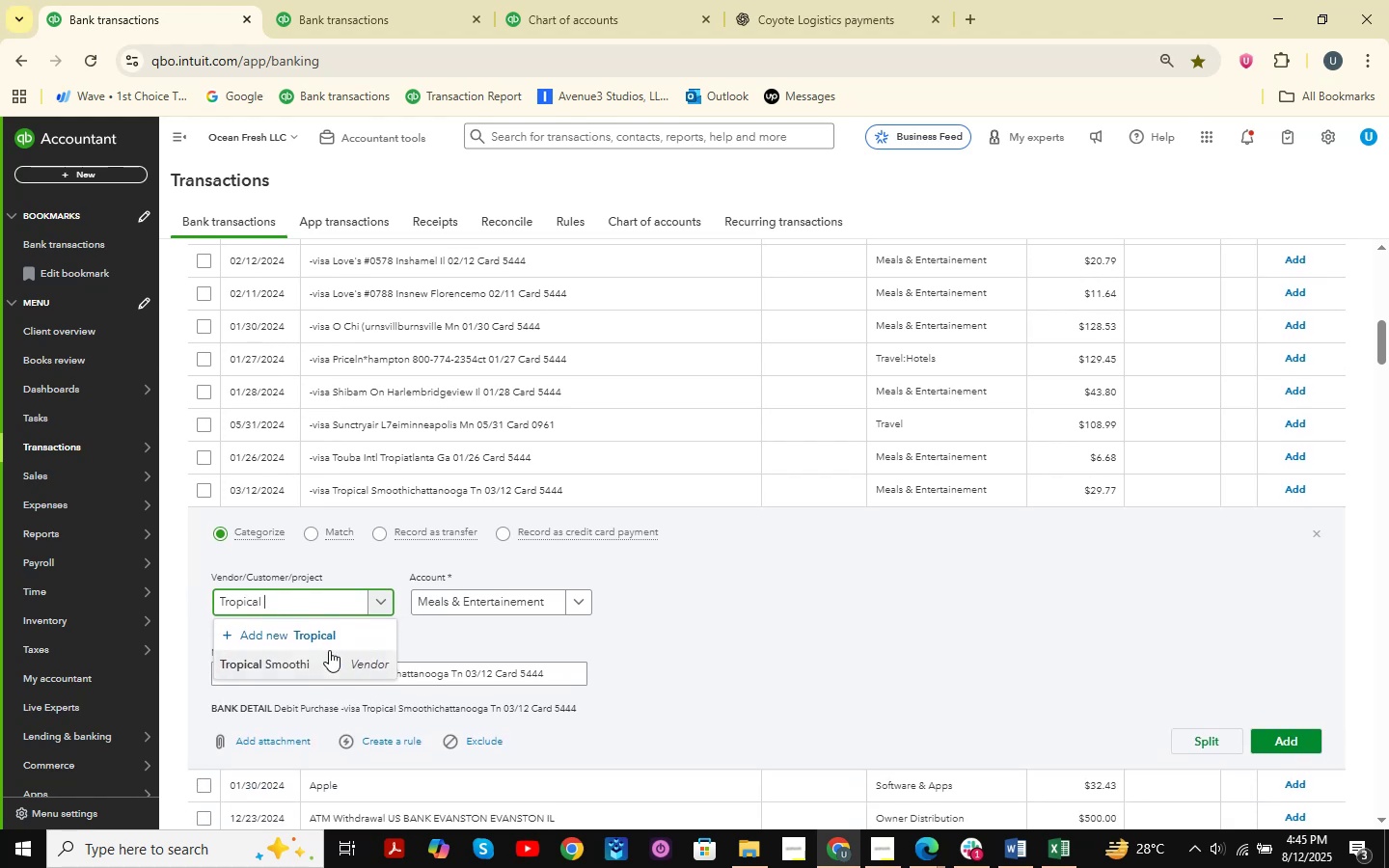 
left_click([317, 656])
 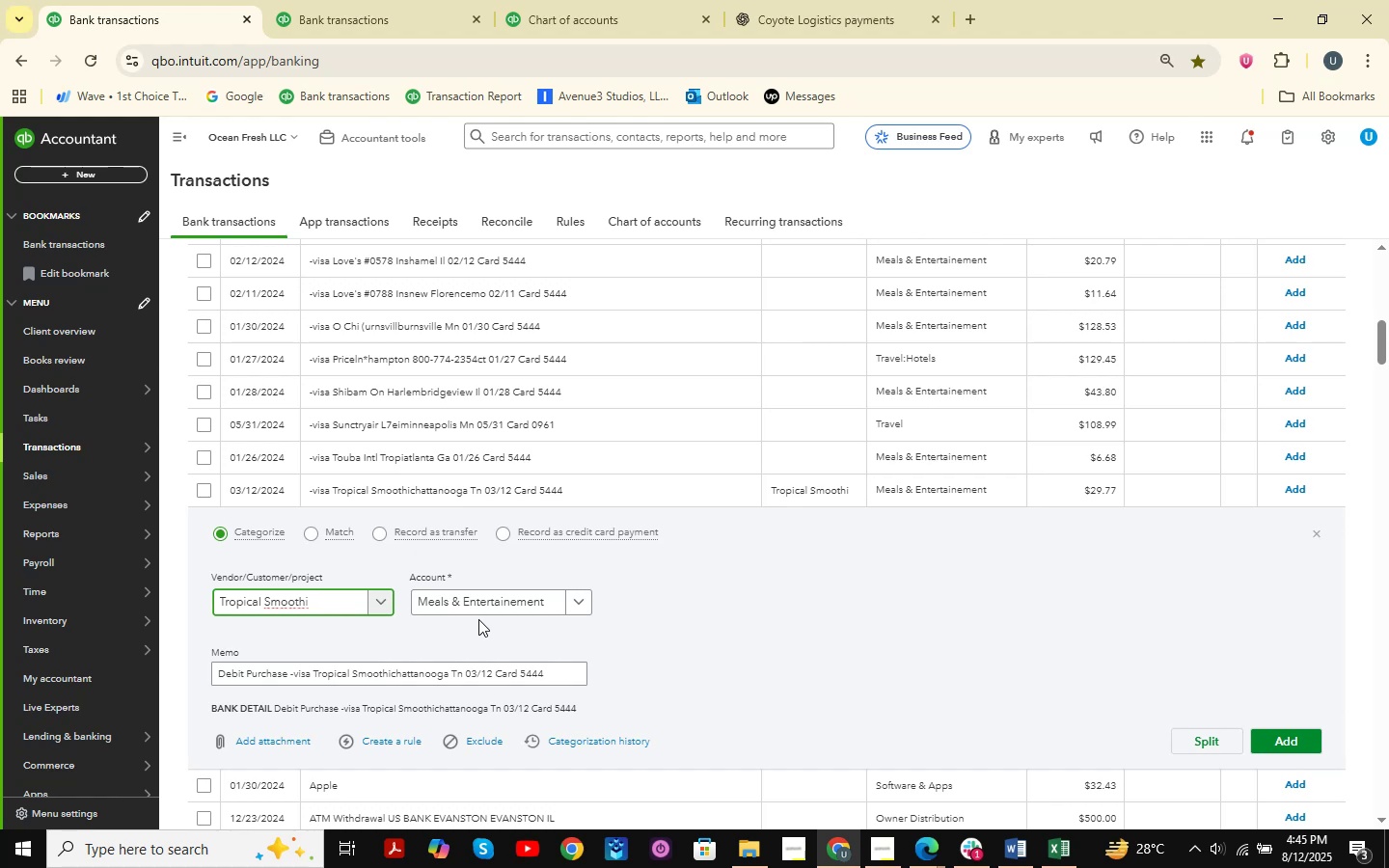 
wait(27.5)
 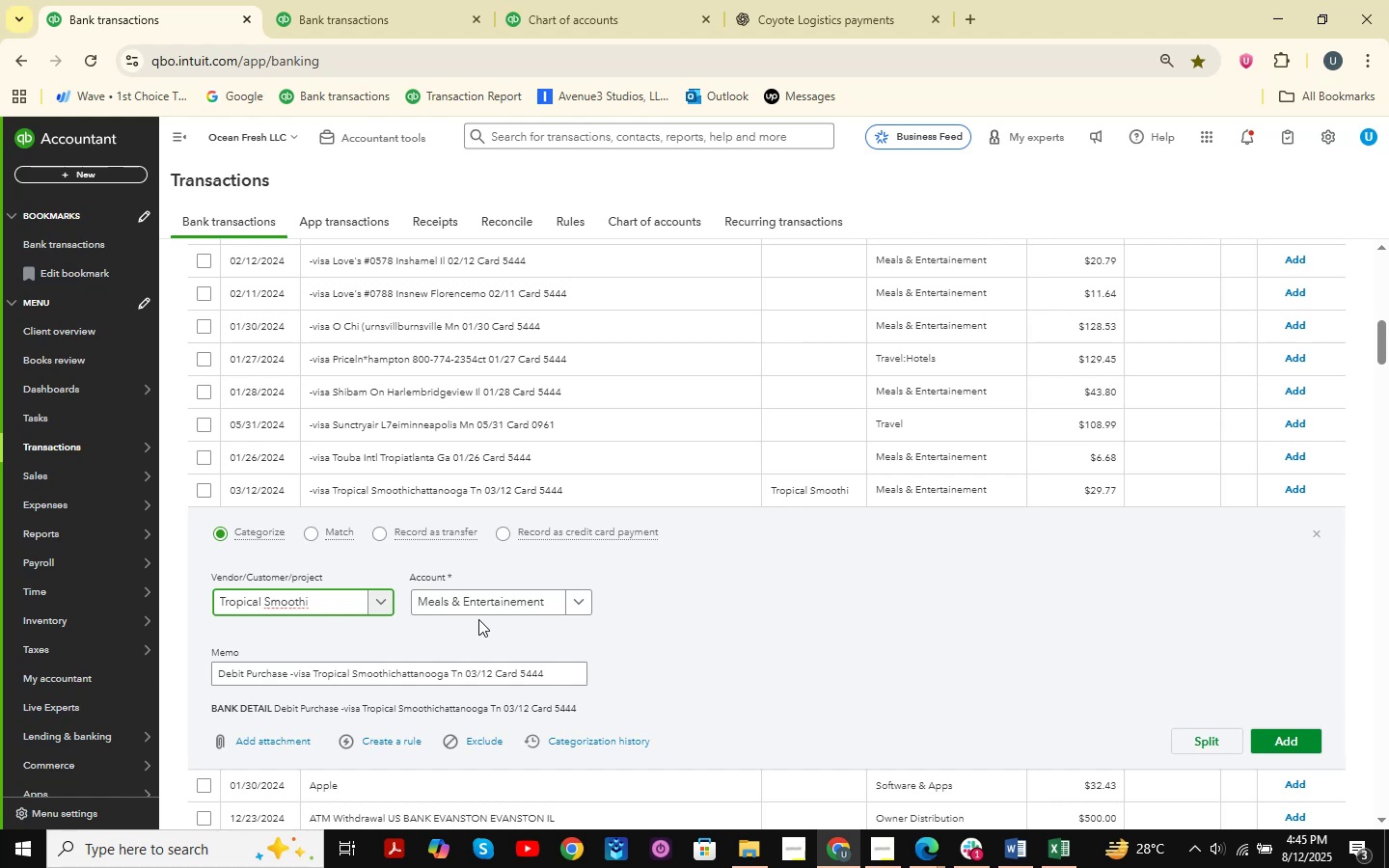 
left_click([1298, 749])
 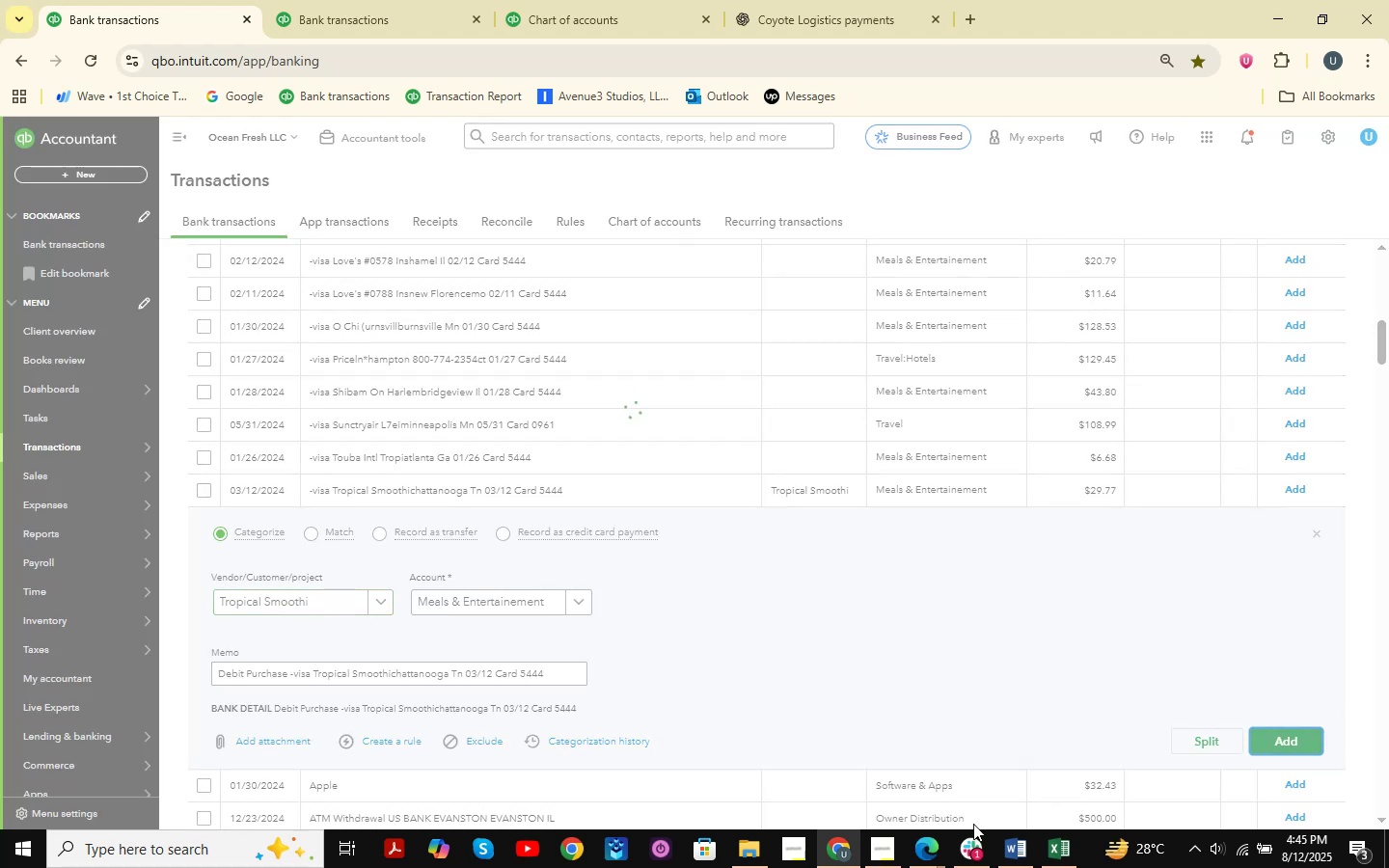 
left_click([924, 861])
 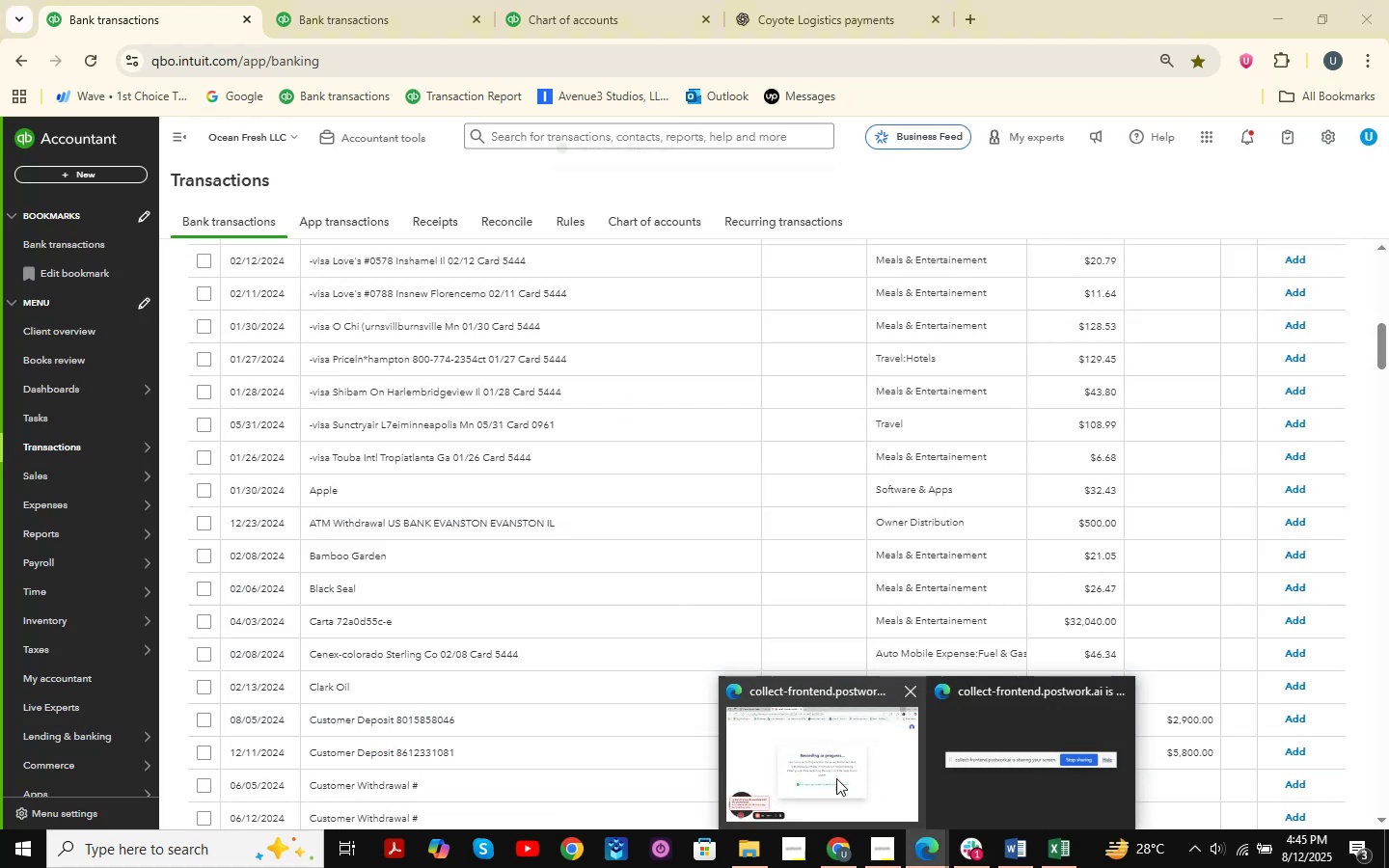 
left_click([834, 784])
 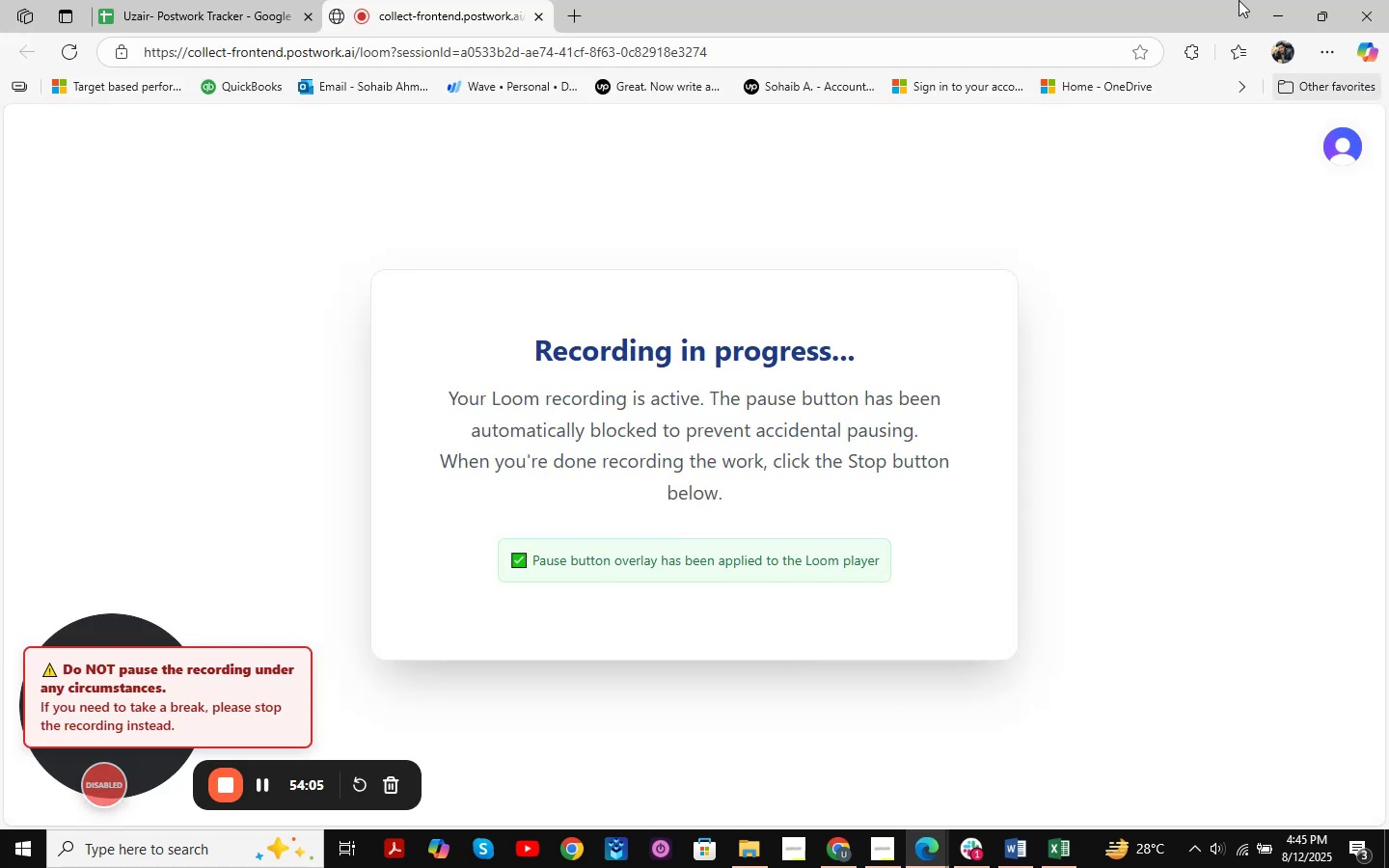 
left_click([1262, 16])
 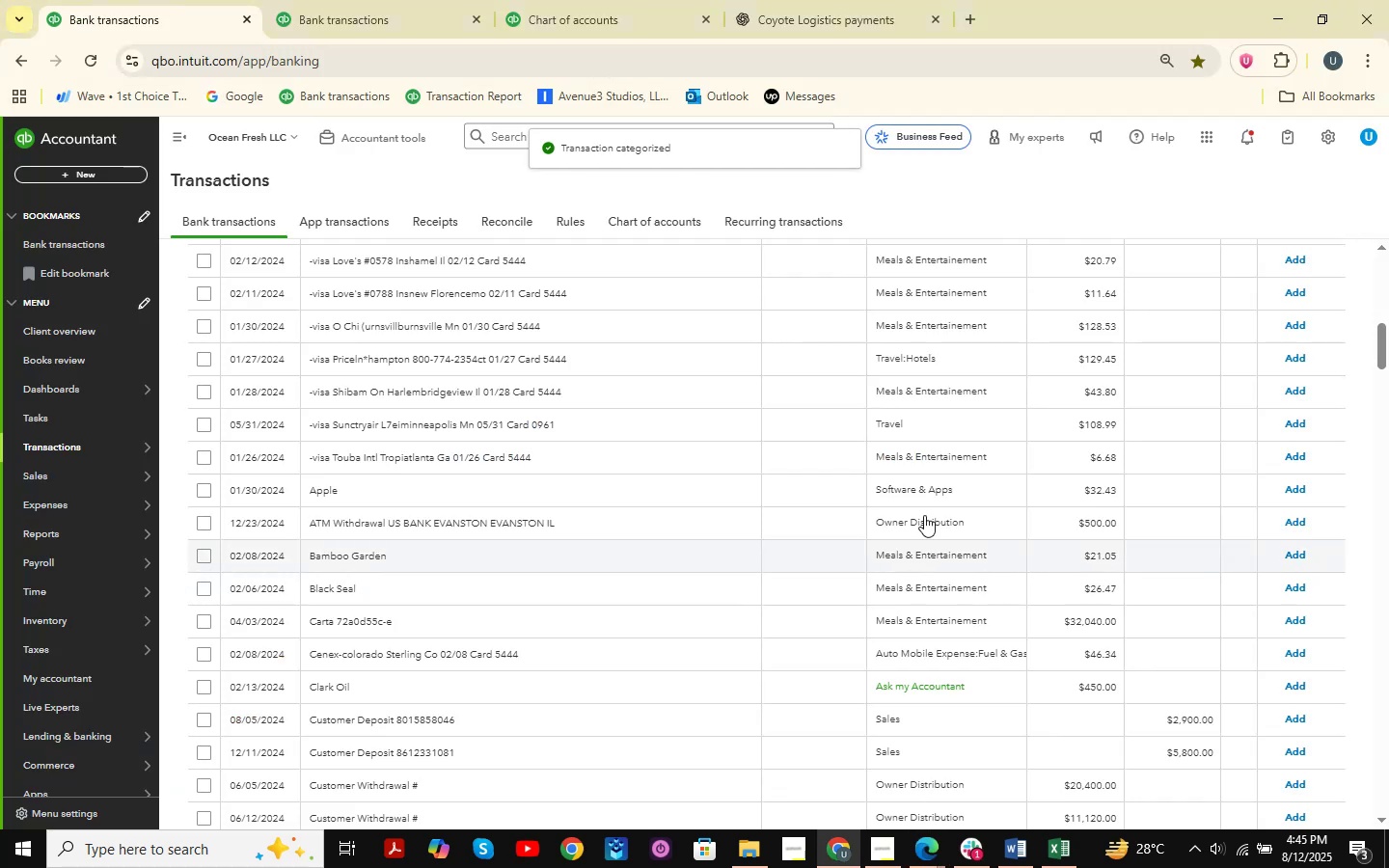 
scroll: coordinate [898, 441], scroll_direction: down, amount: 34.0
 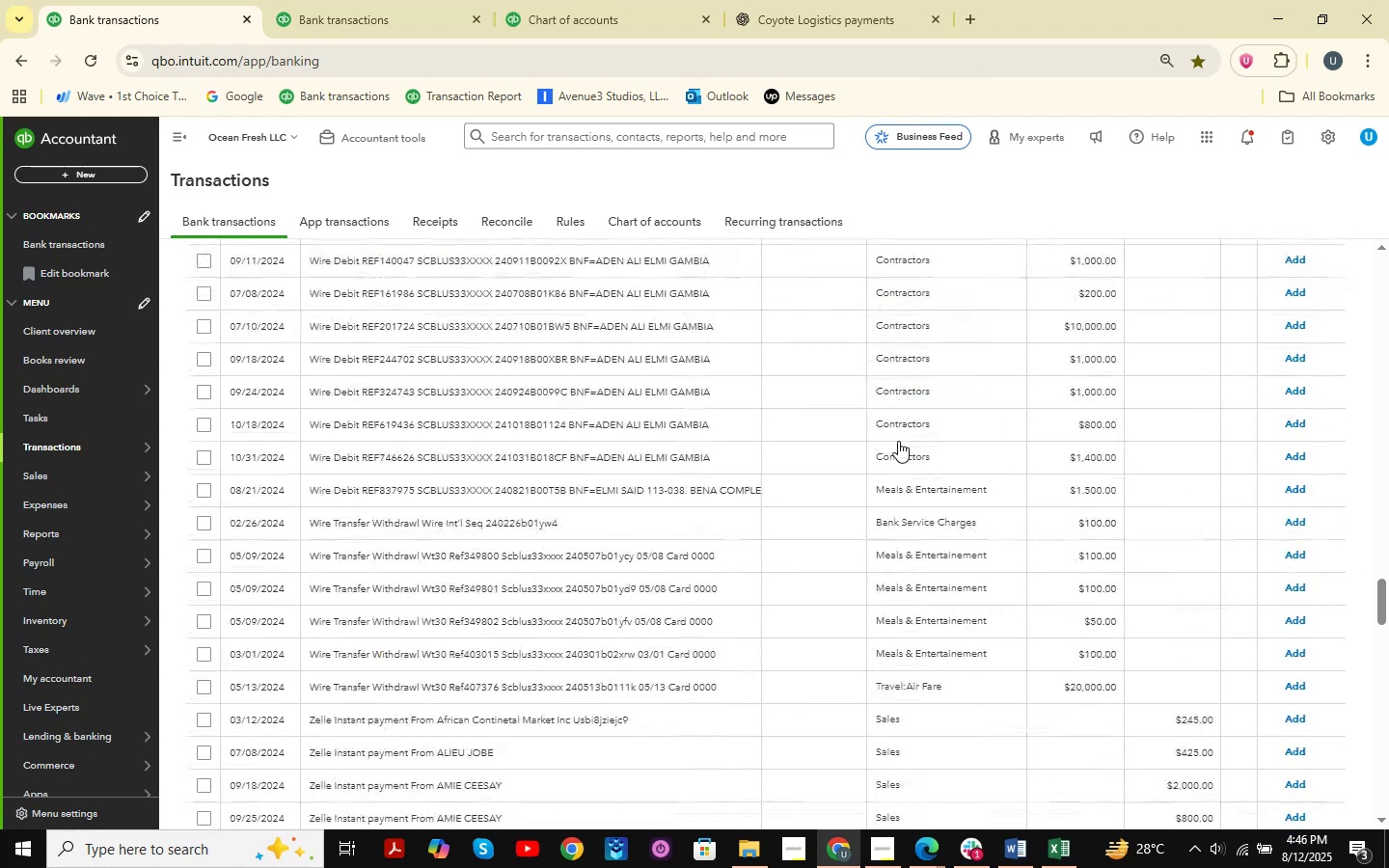 
scroll: coordinate [898, 441], scroll_direction: up, amount: 25.0
 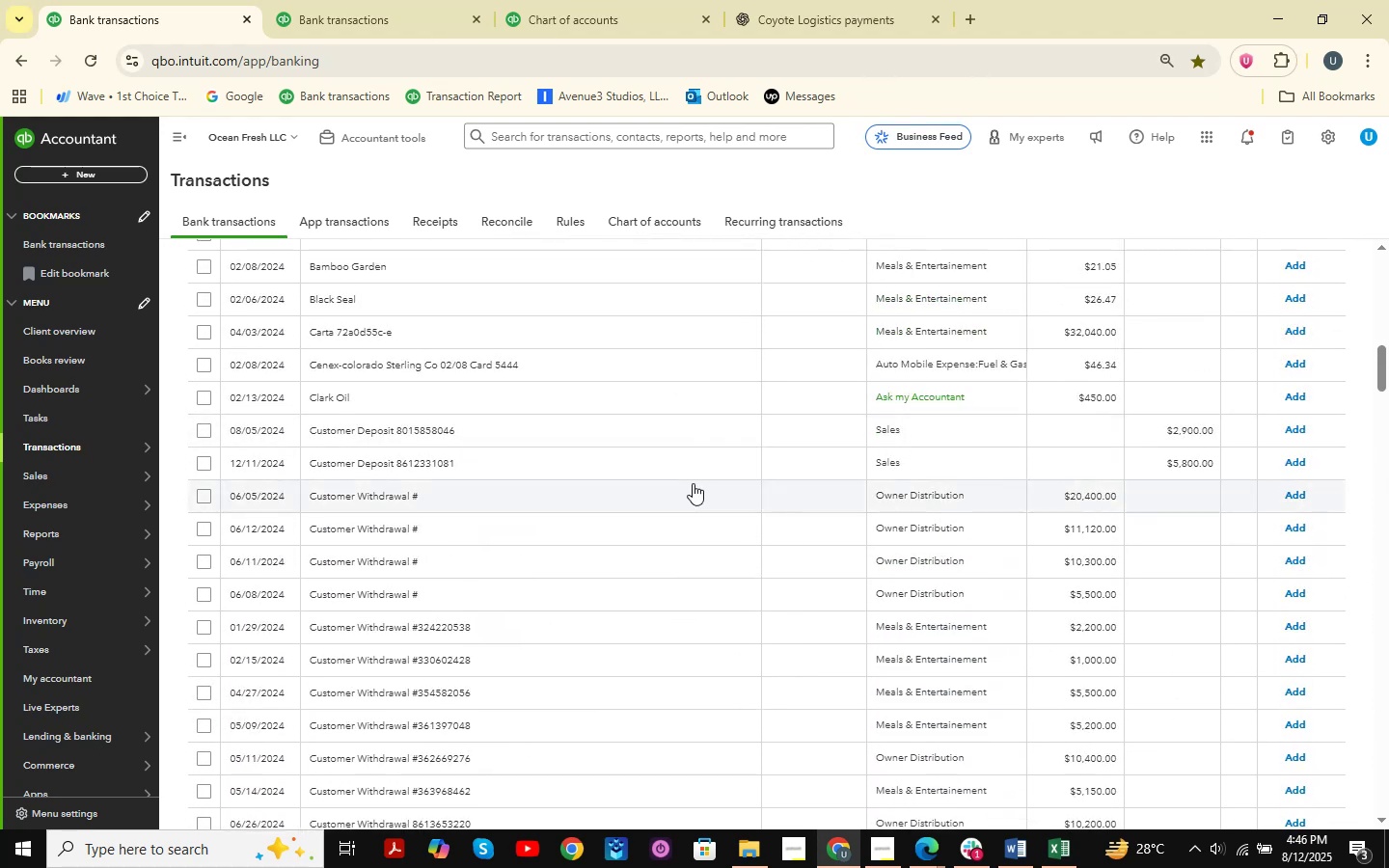 
scroll: coordinate [693, 475], scroll_direction: down, amount: 4.0
 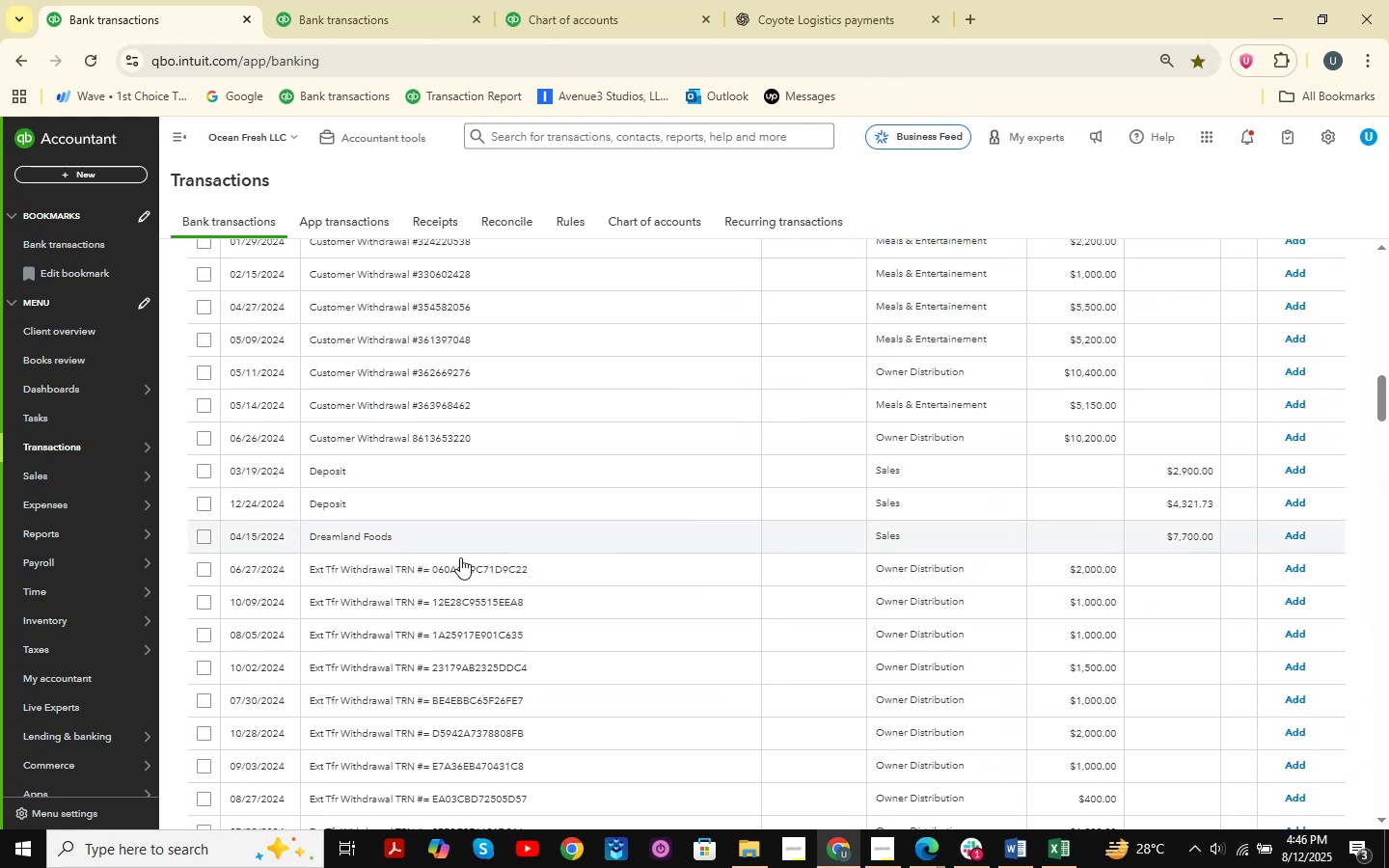 
left_click([484, 533])
 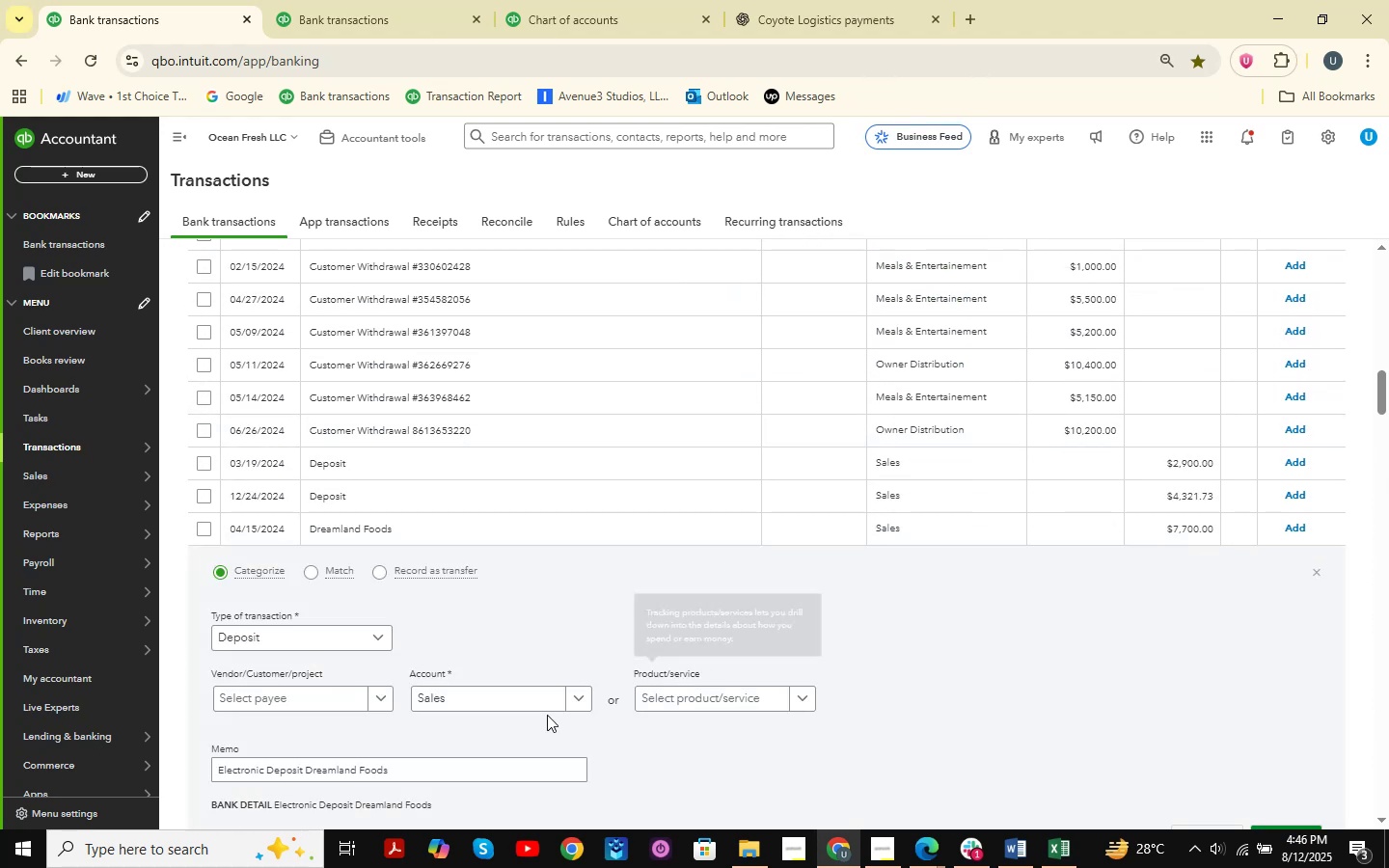 
left_click_drag(start_coordinate=[451, 759], to_coordinate=[212, 773])
 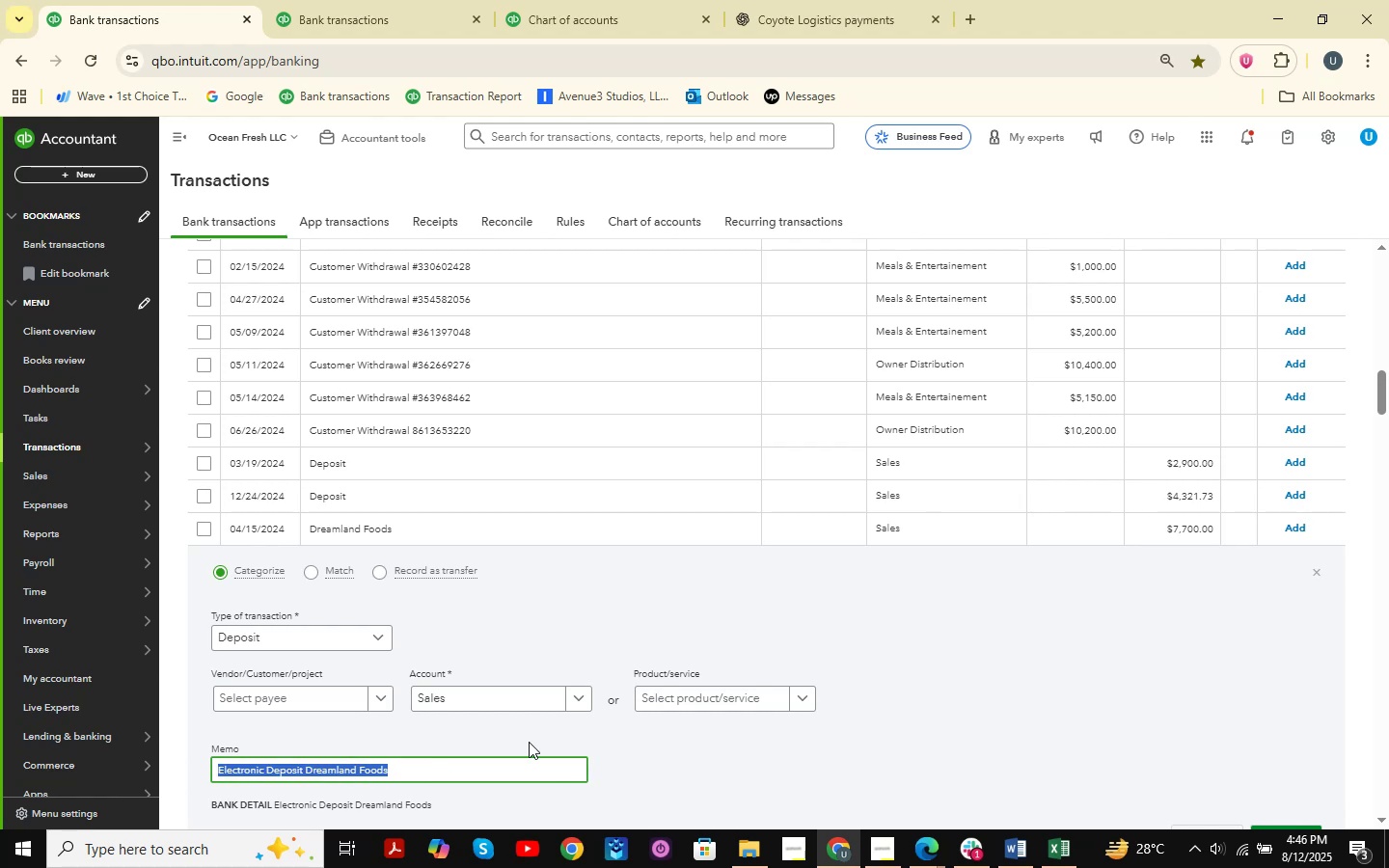 
key(Control+C)
 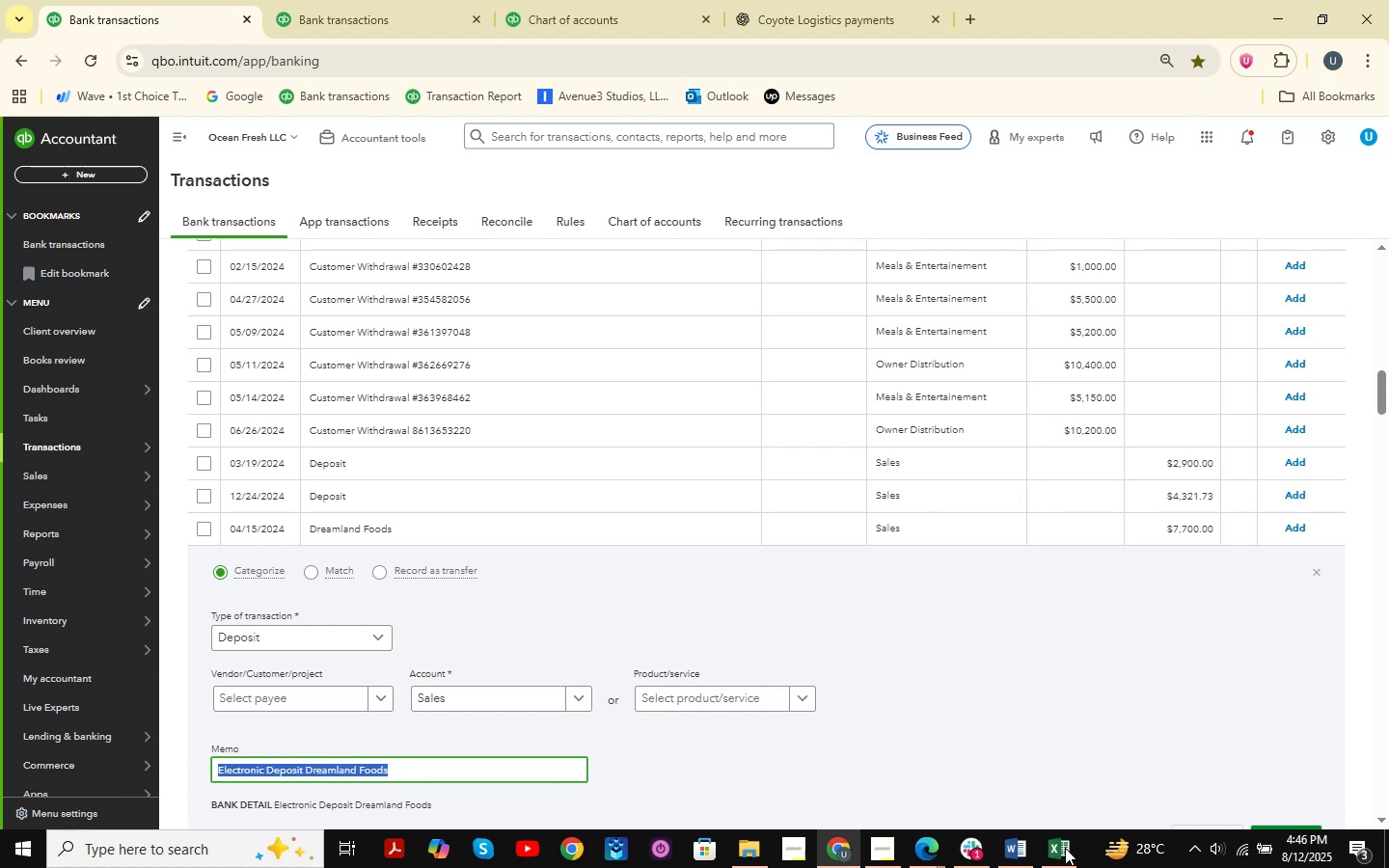 
left_click([1057, 855])
 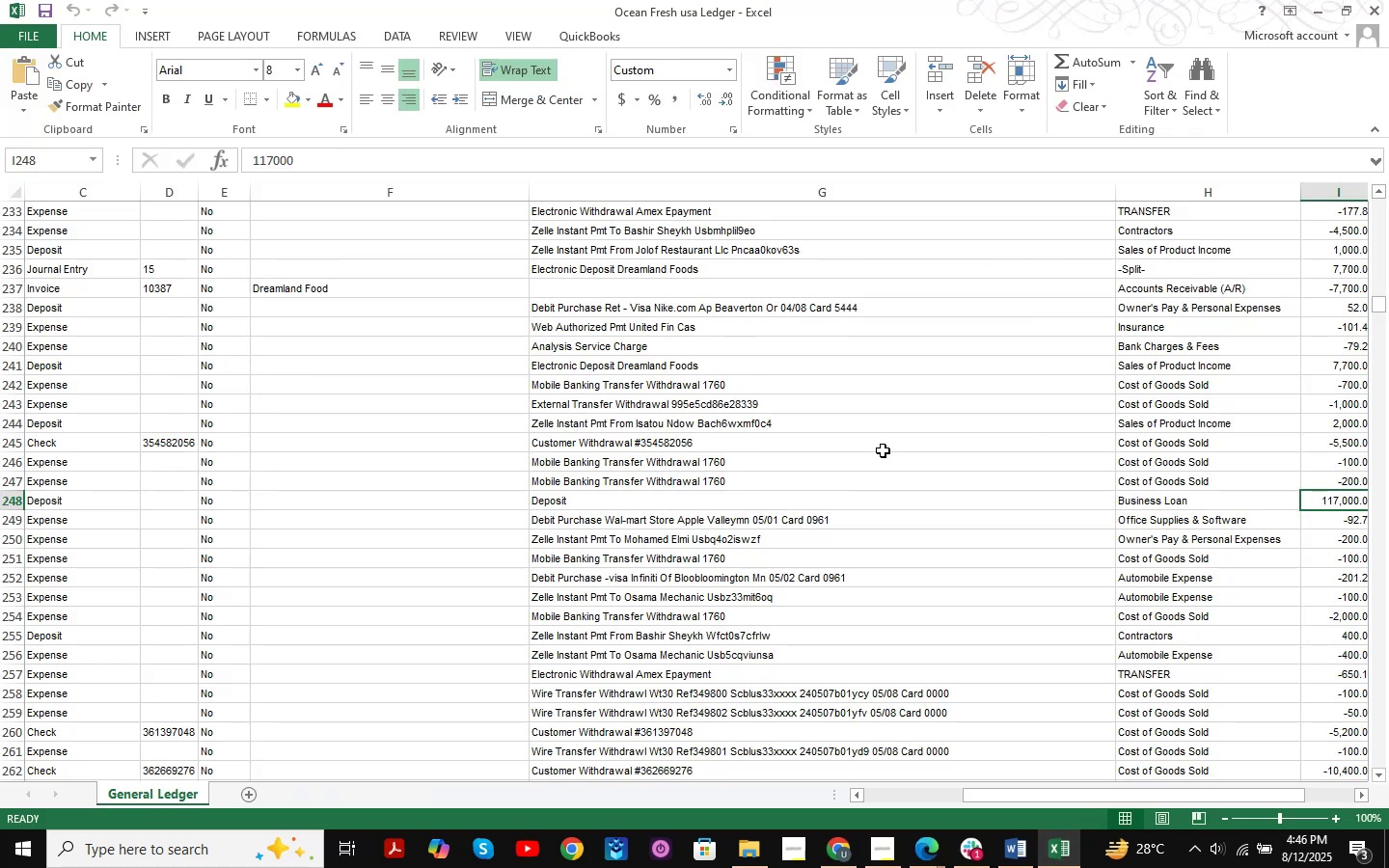 
key(Control+ControlLeft)
 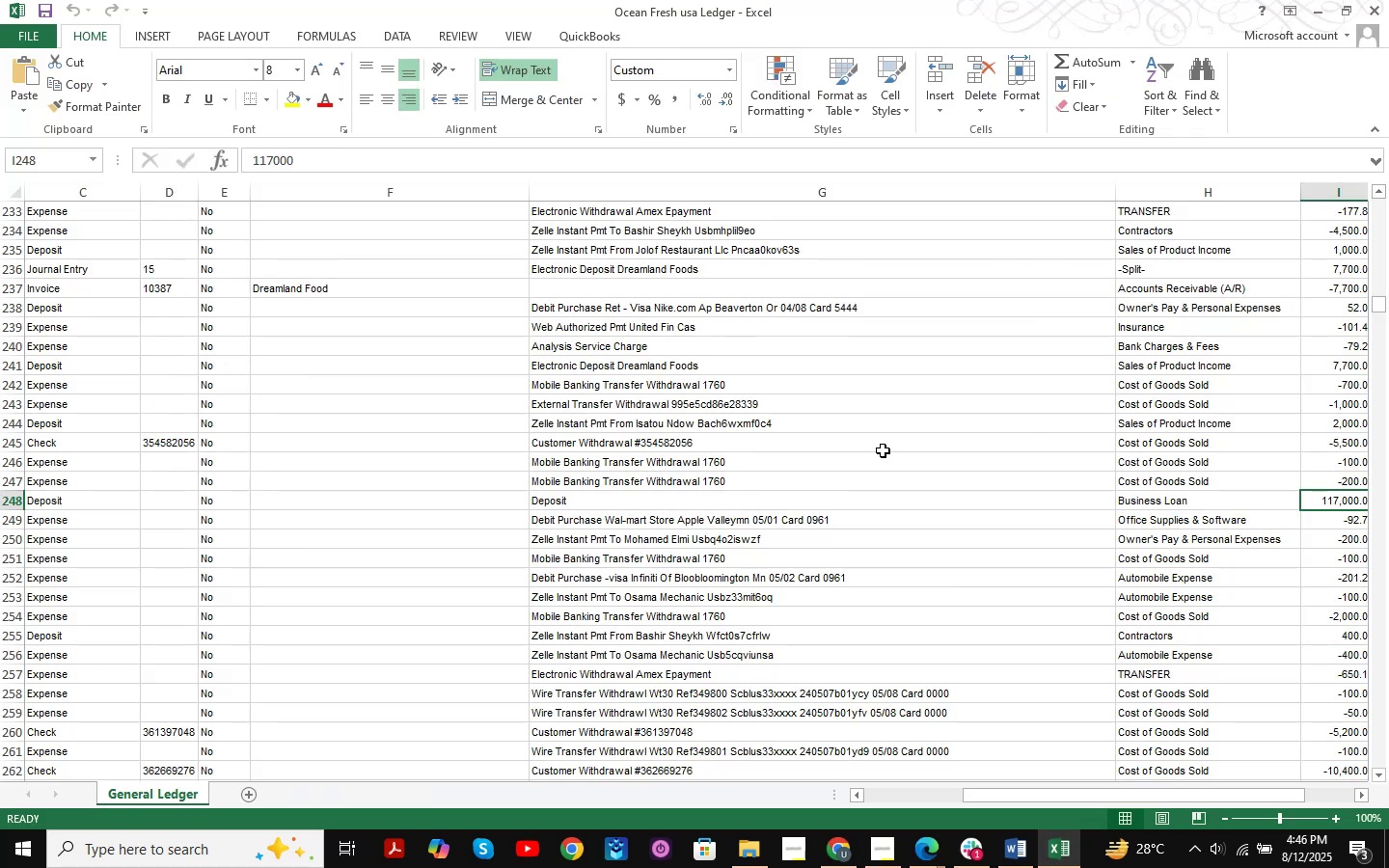 
key(Control+ControlLeft)
 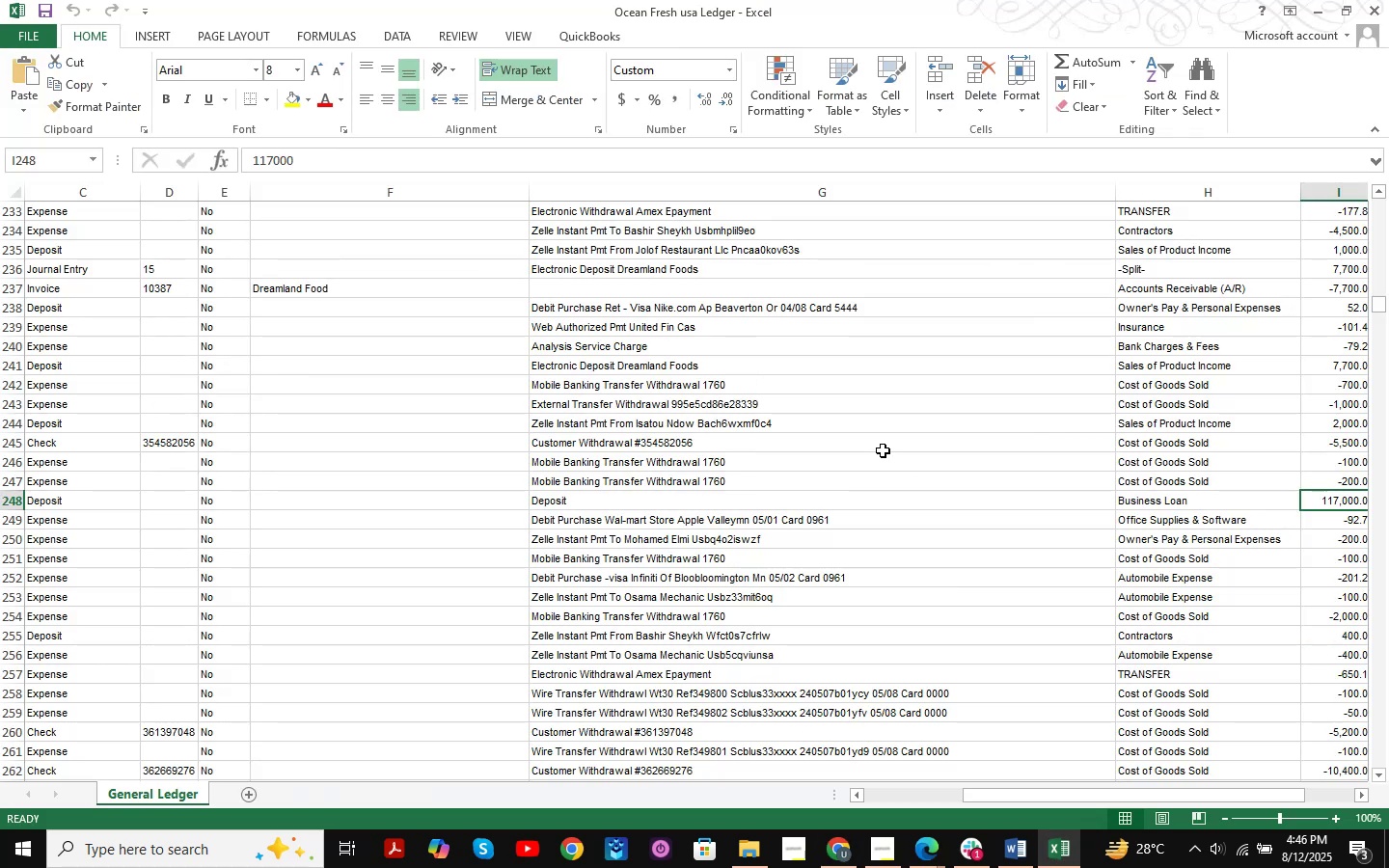 
key(Control+F)
 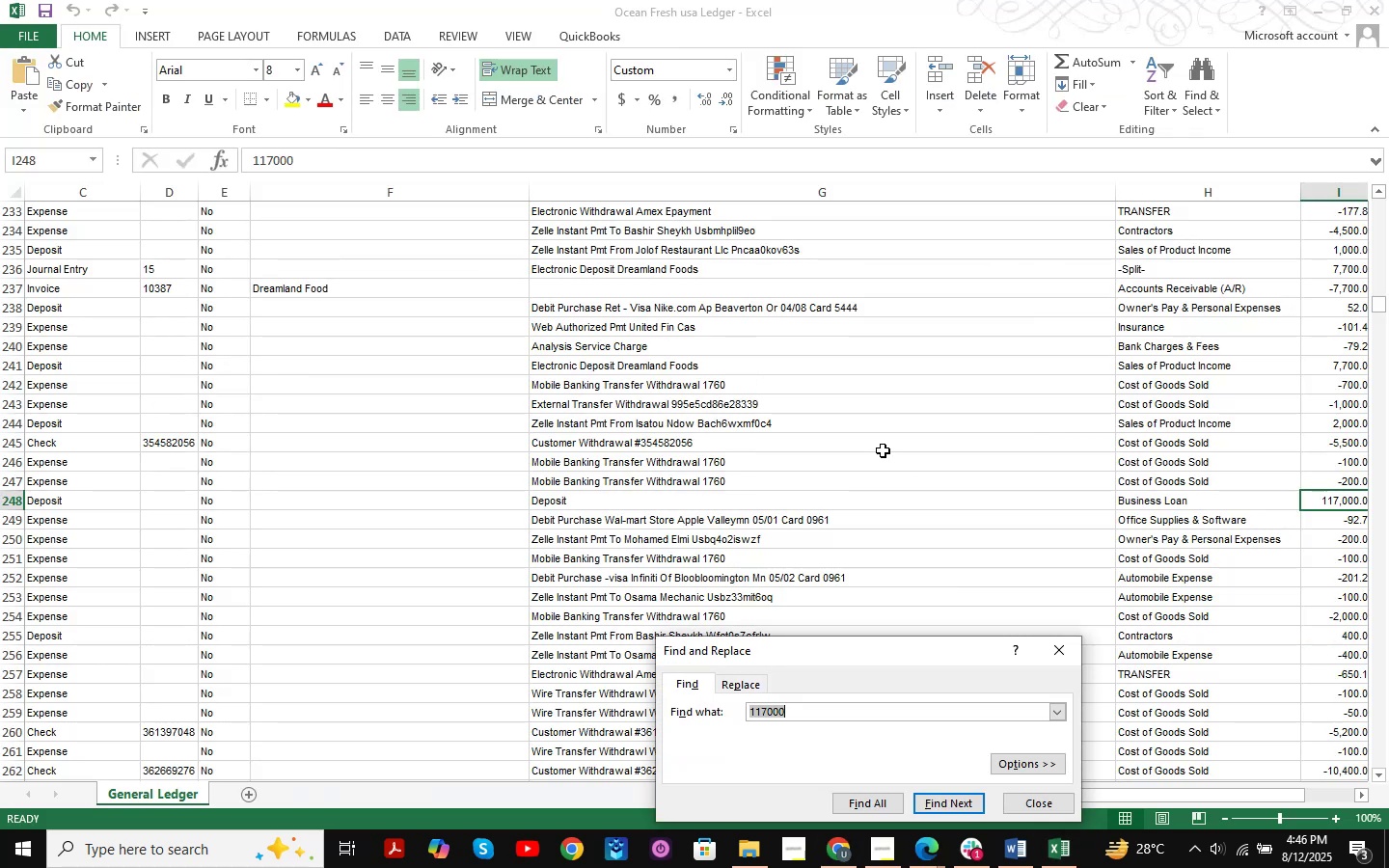 
key(V)
 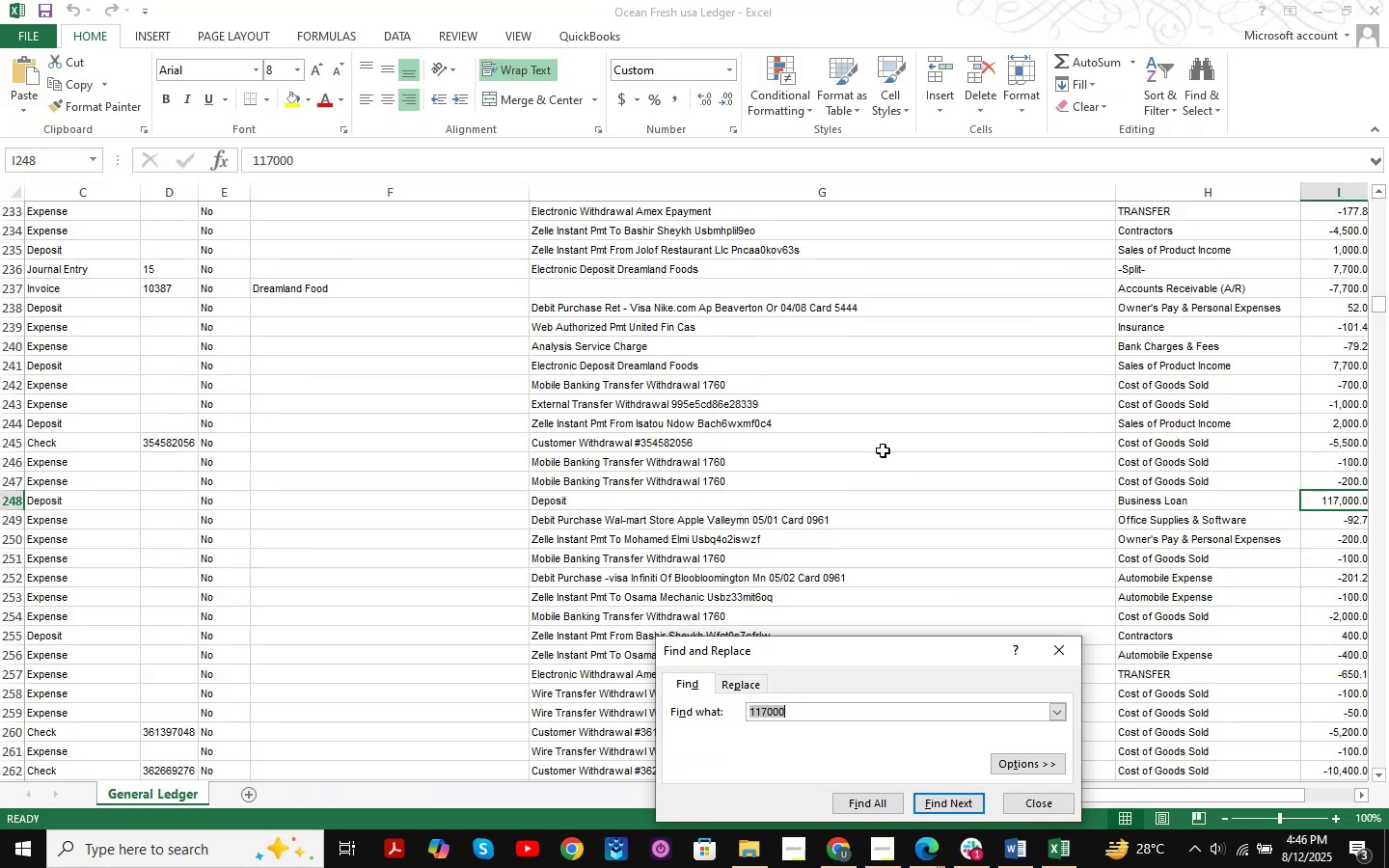 
key(Control+ControlLeft)
 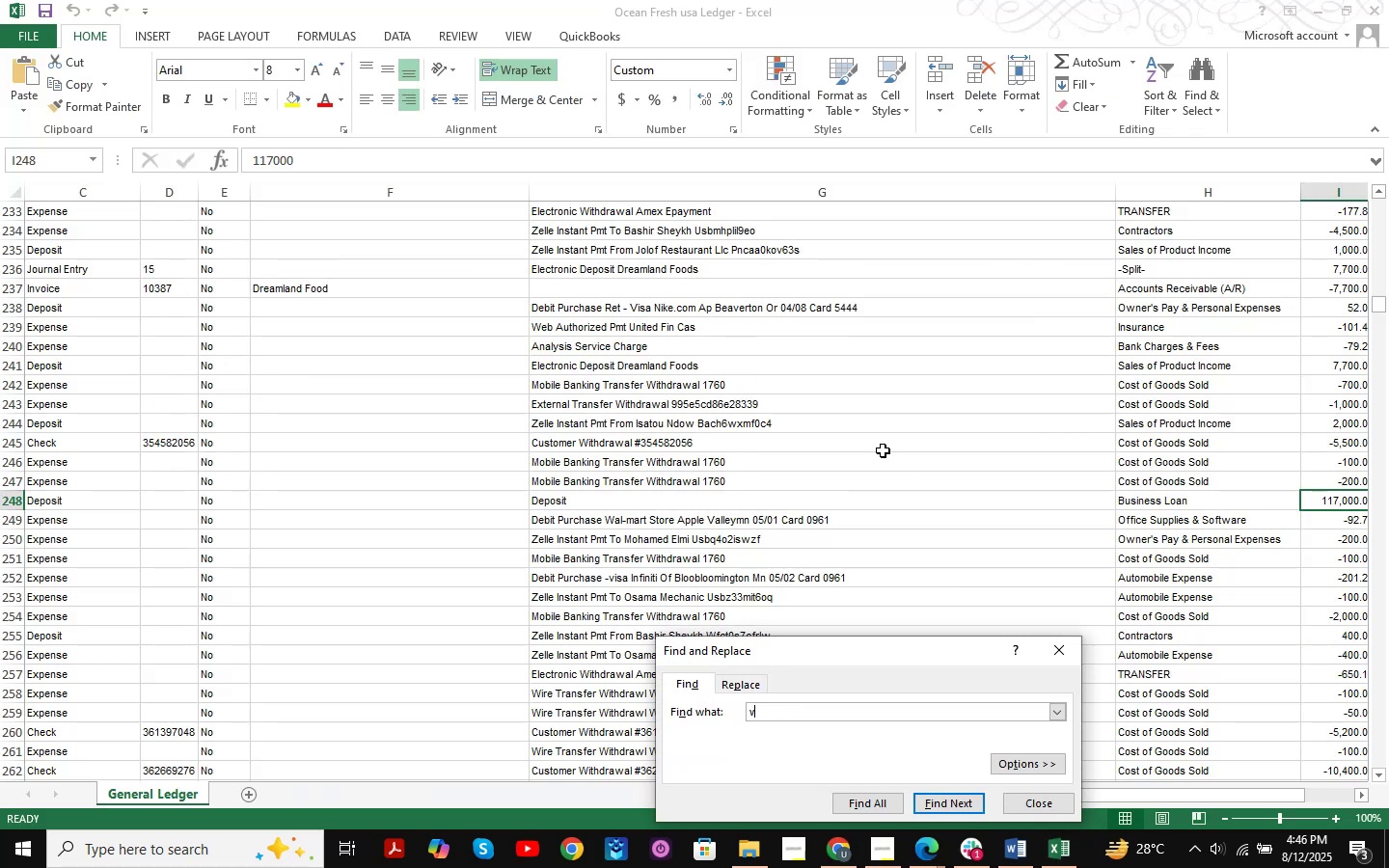 
key(NumpadEnter)
 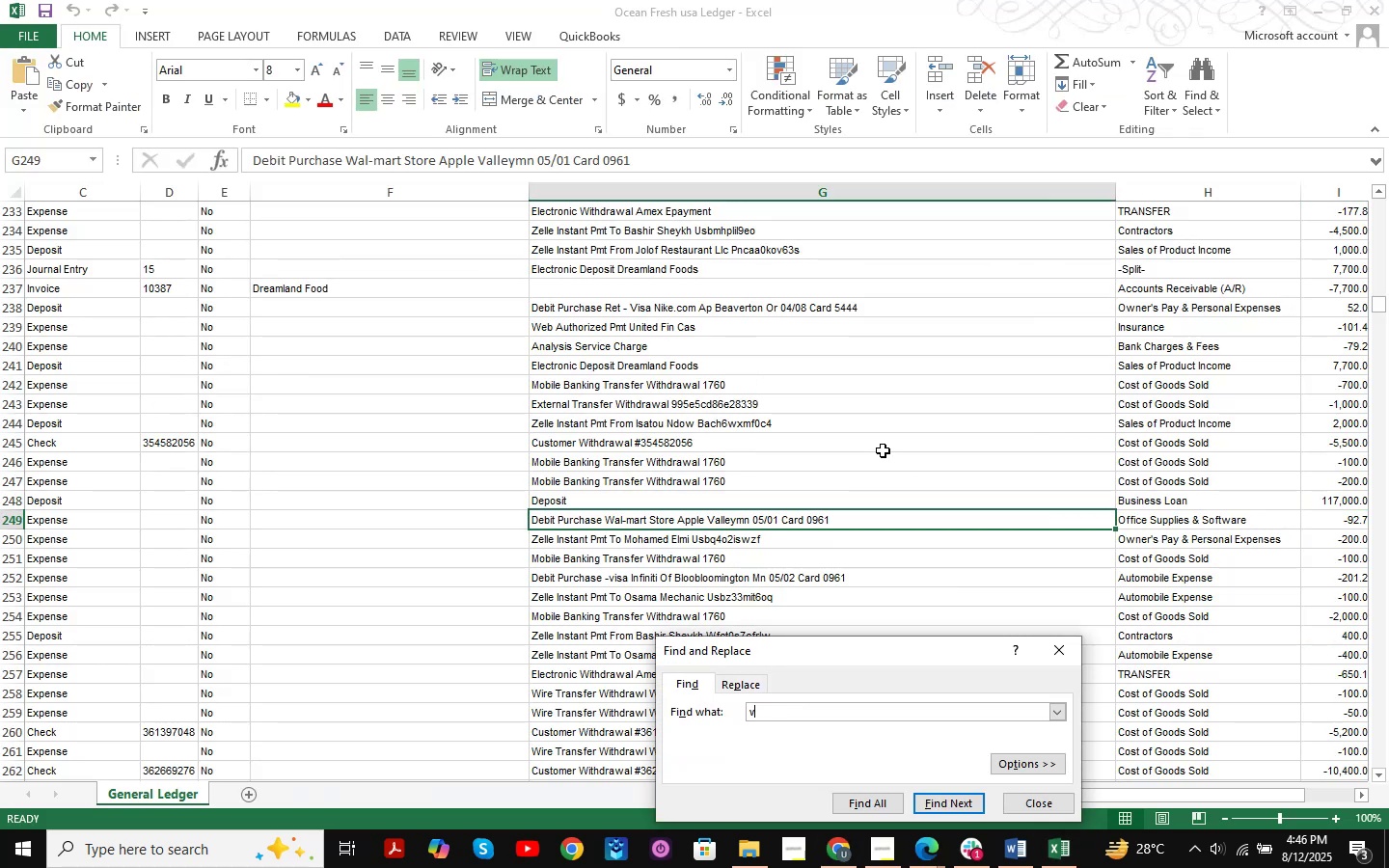 
key(Backspace)
 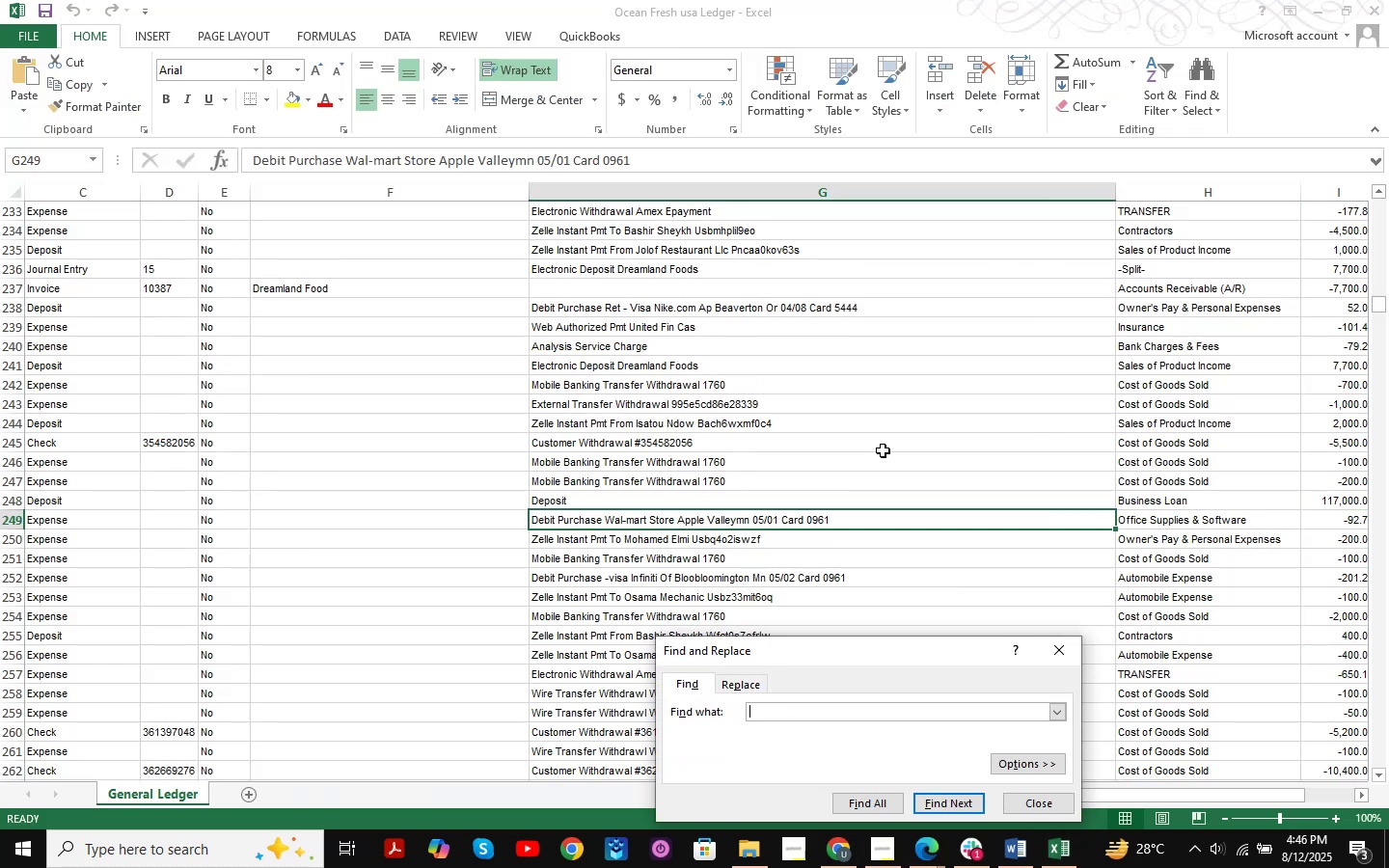 
key(Control+ControlLeft)
 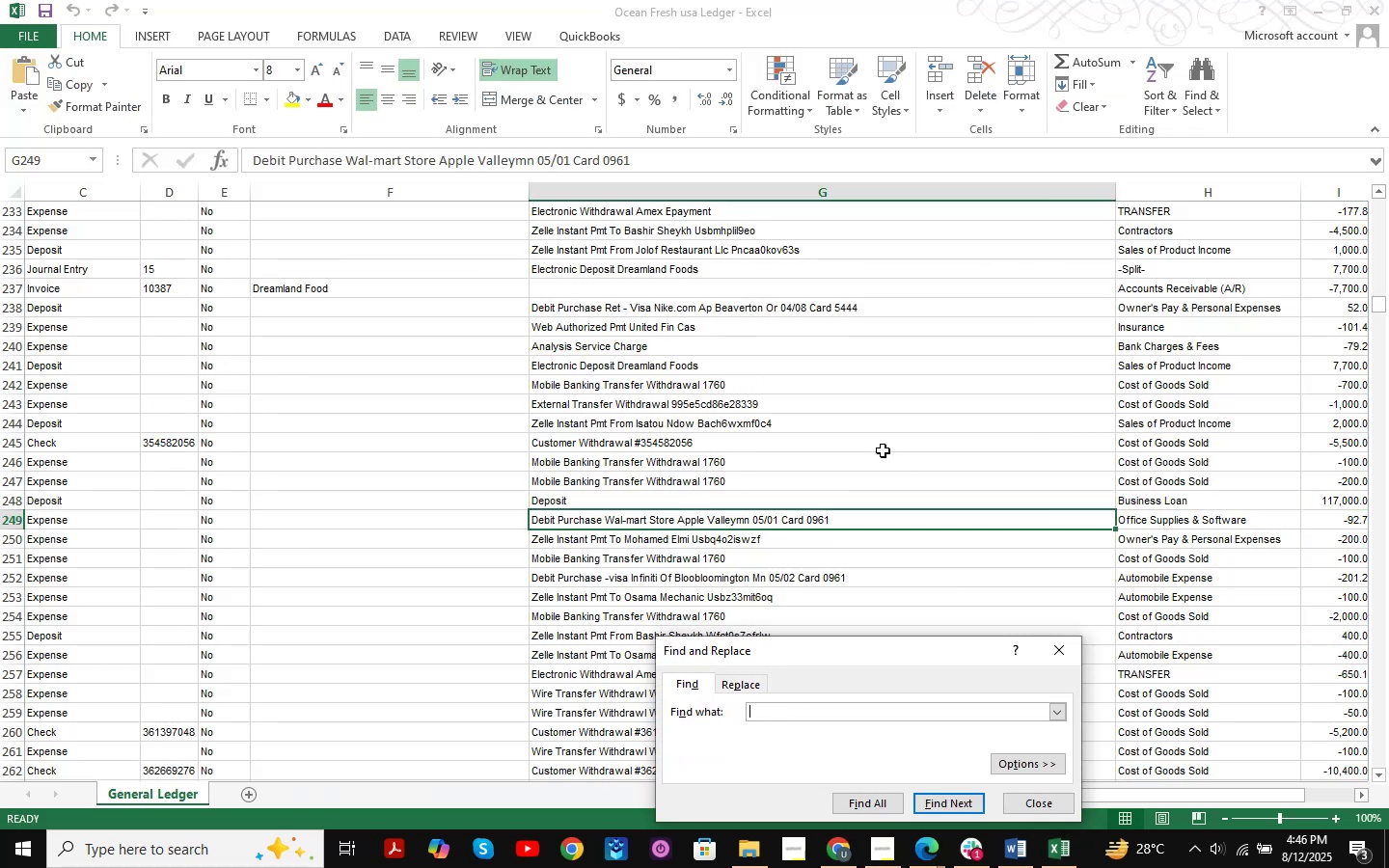 
key(Control+V)
 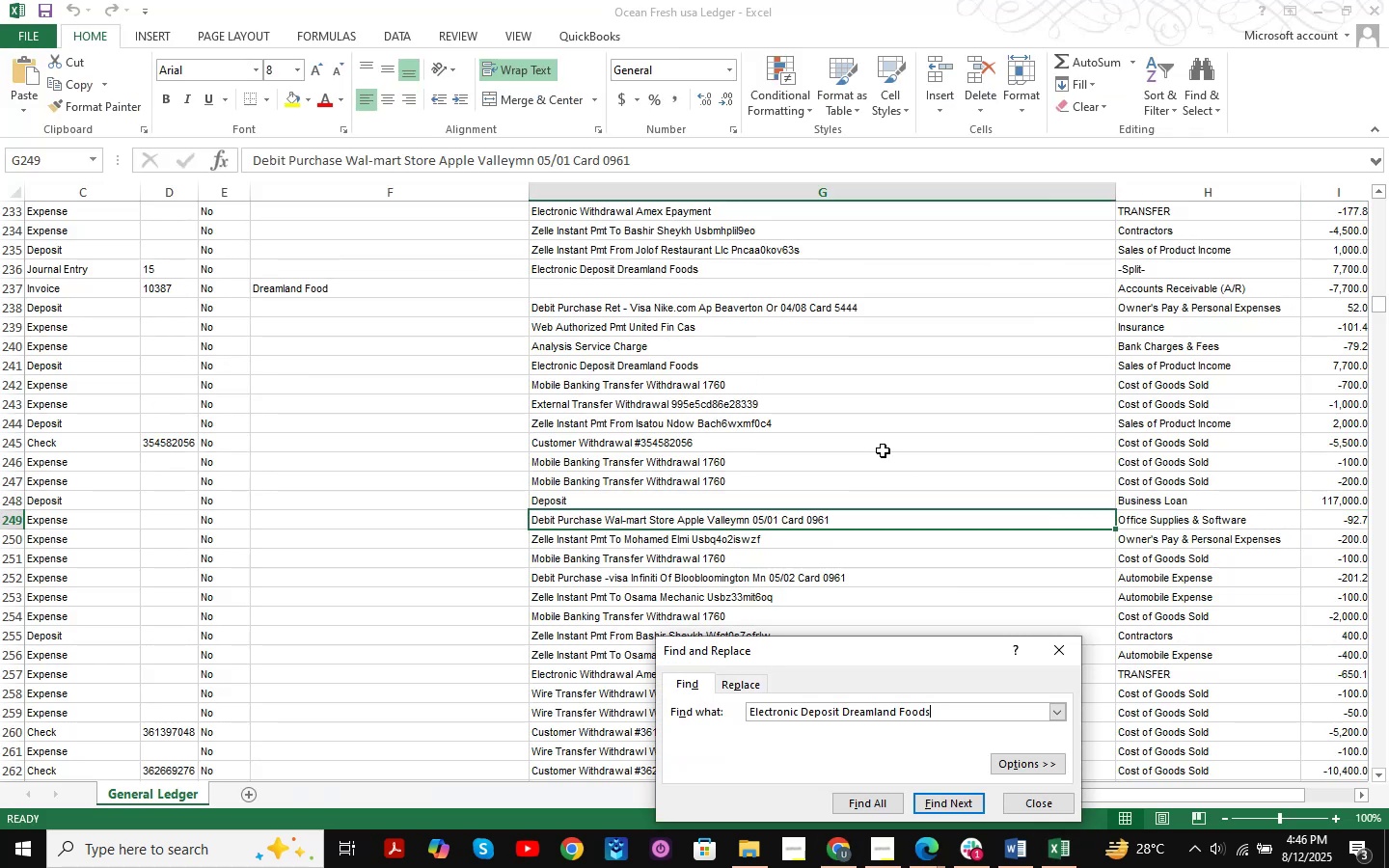 
key(NumpadEnter)
 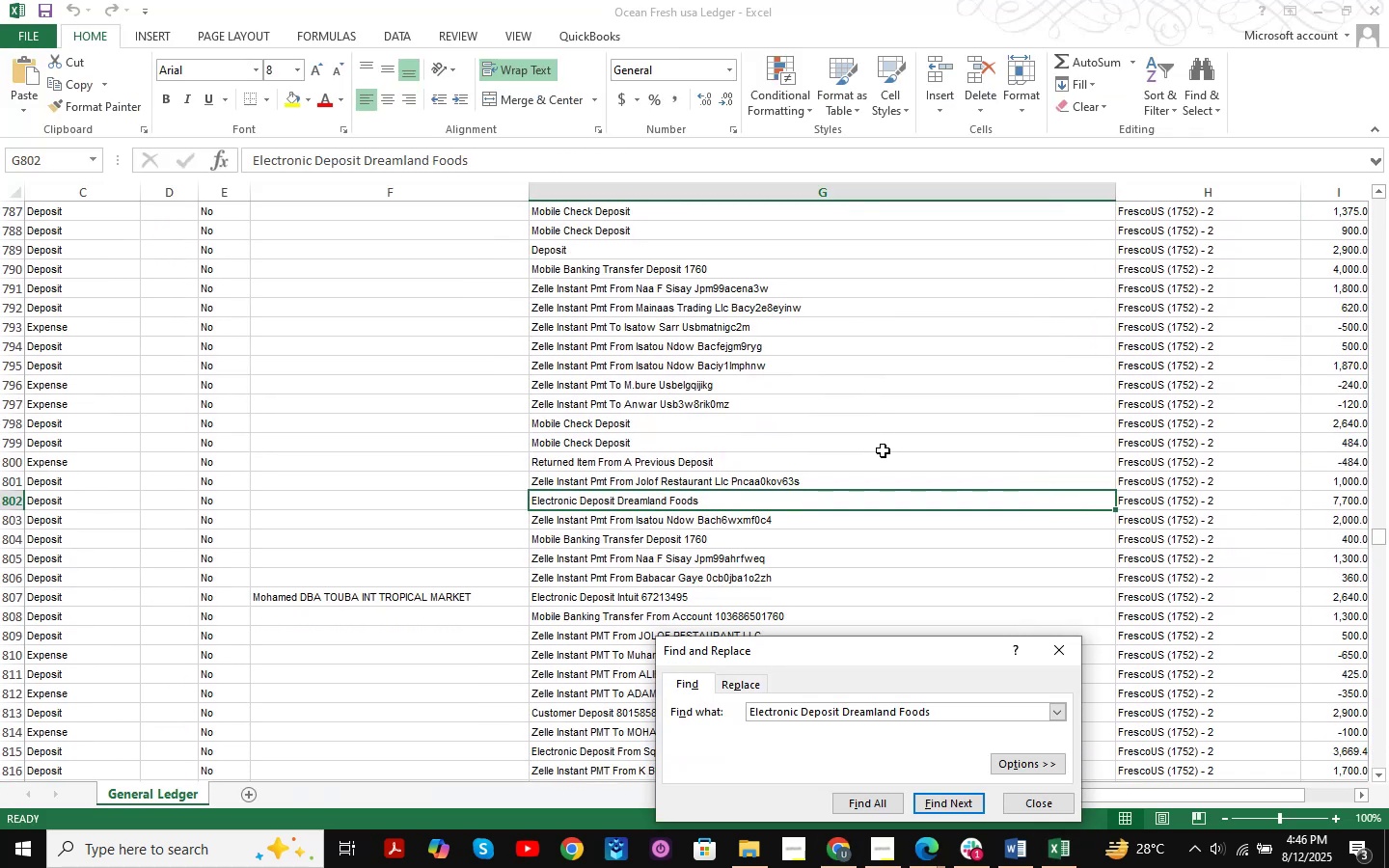 
key(NumpadEnter)
 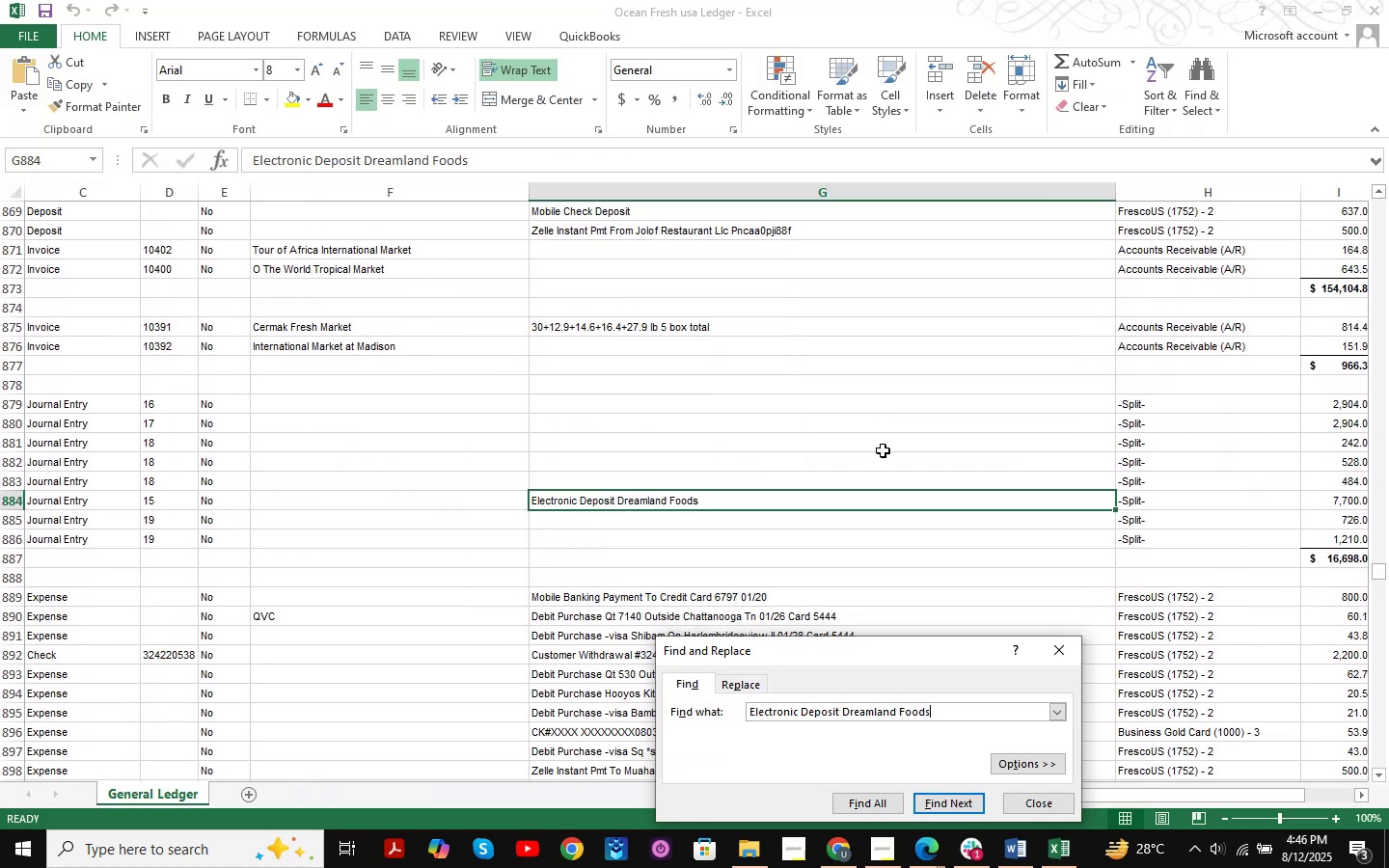 
key(NumpadEnter)
 